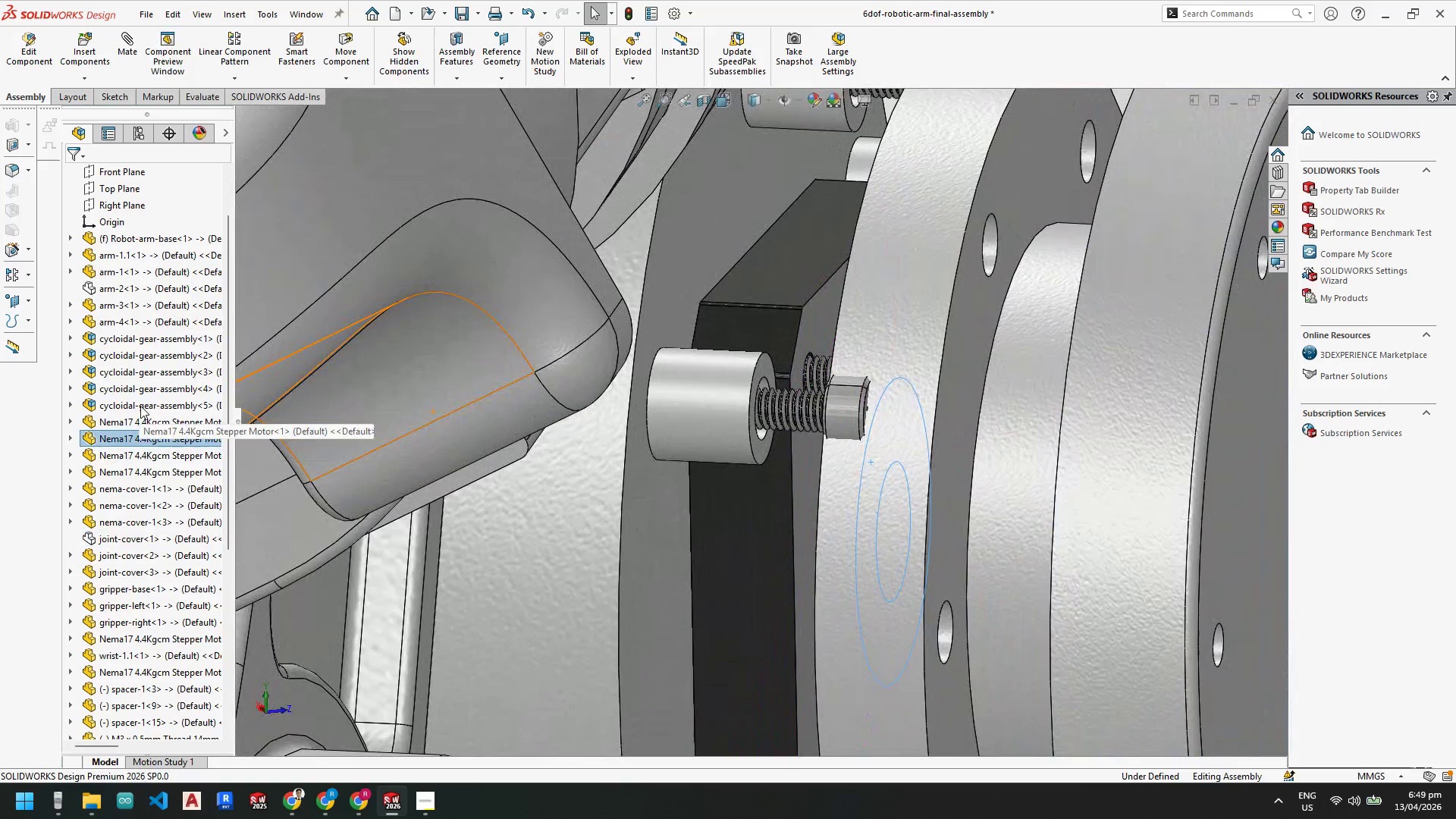 
scroll: coordinate [834, 417], scroll_direction: none, amount: 0.0
 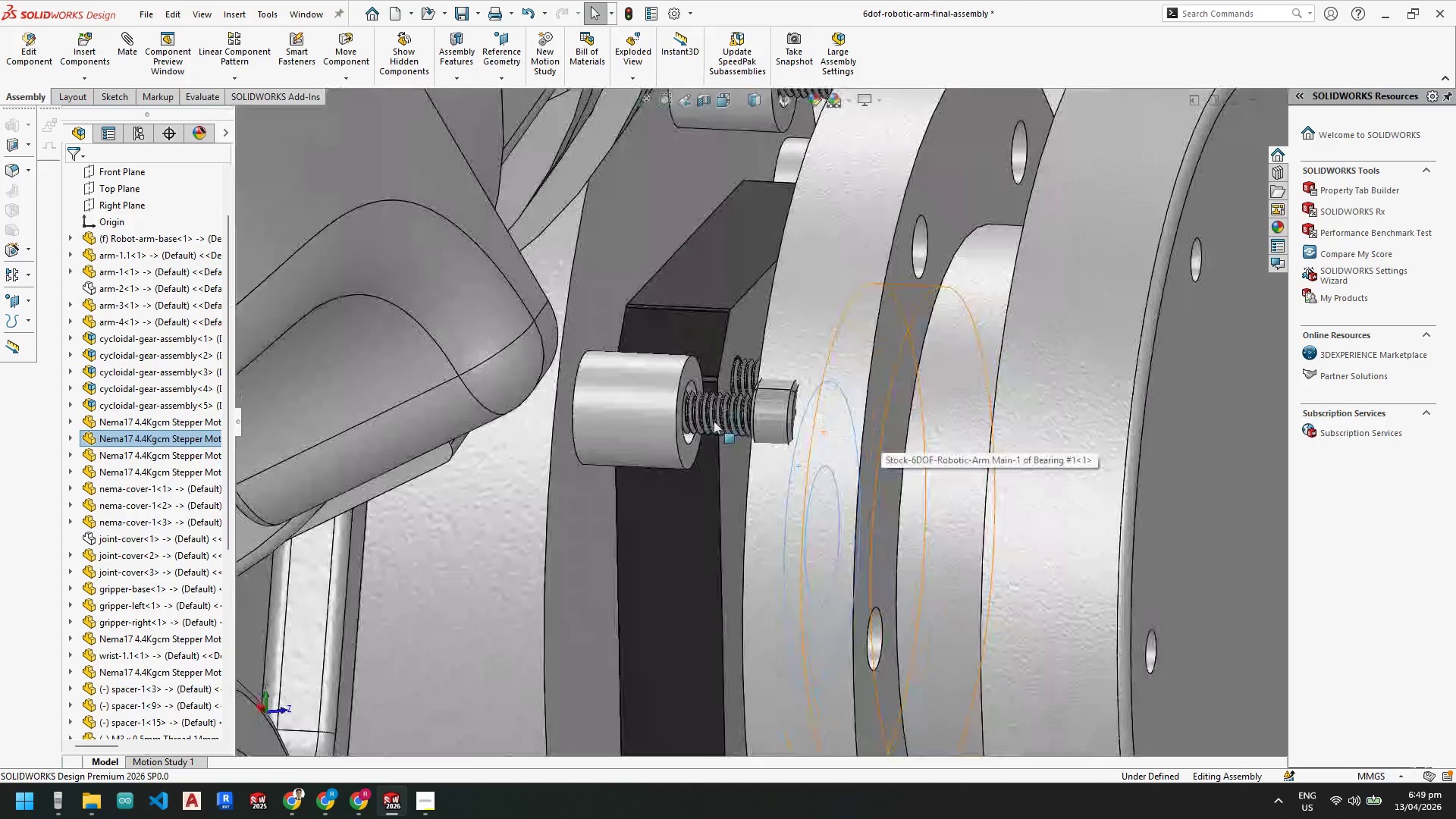 
scroll: coordinate [714, 421], scroll_direction: up, amount: 2.0
 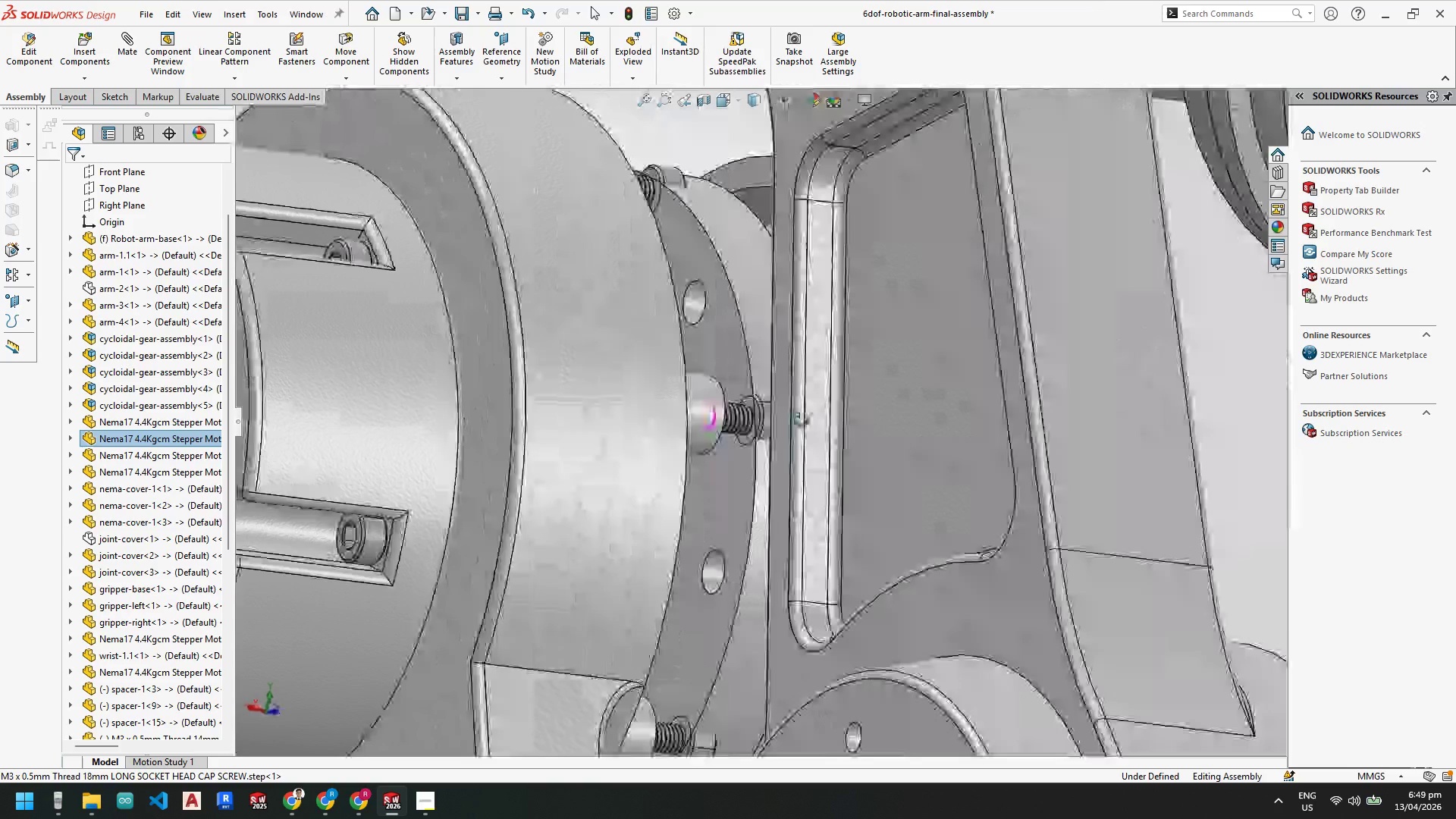 
left_click([718, 367])
 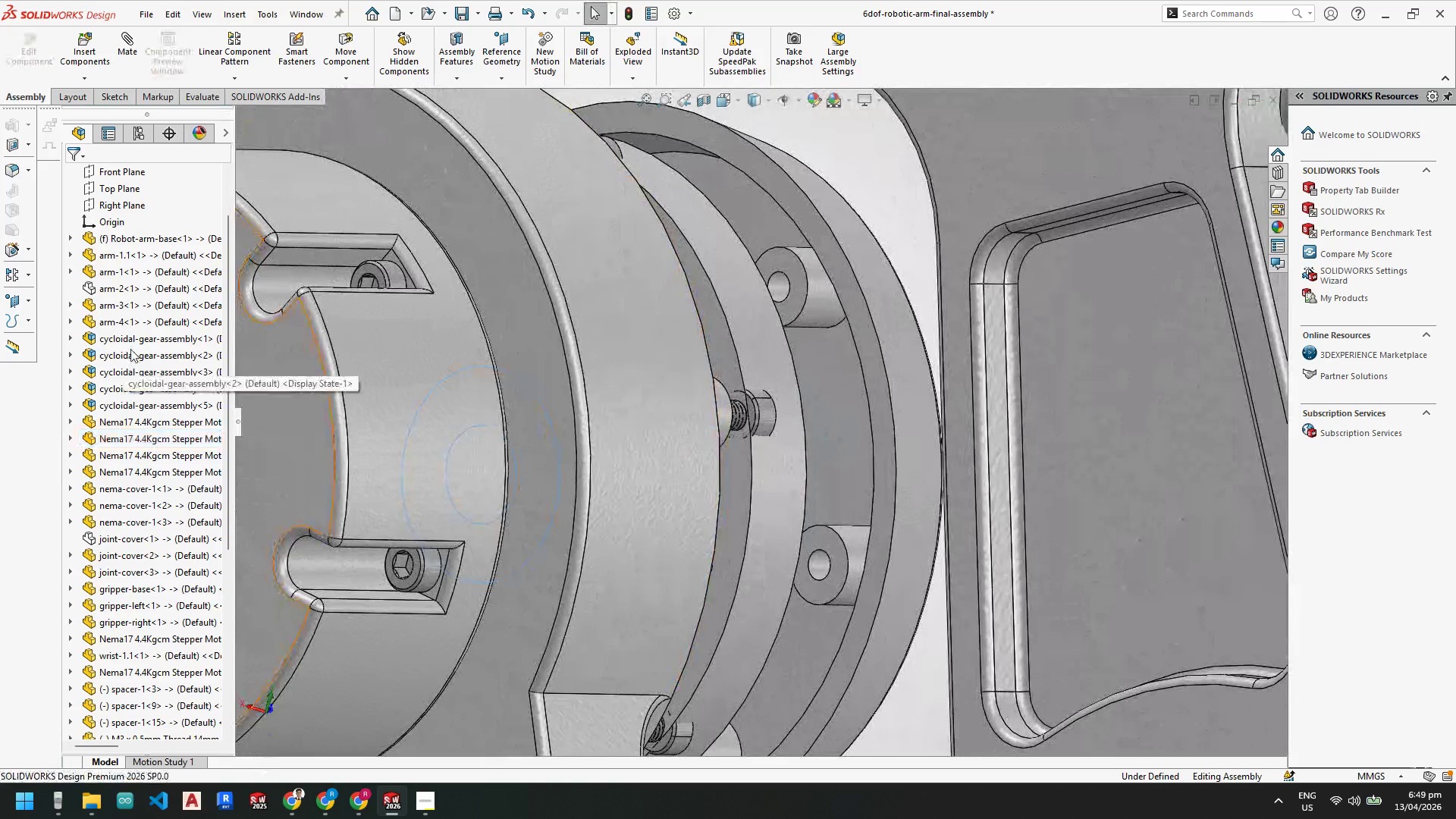 
left_click([134, 337])
 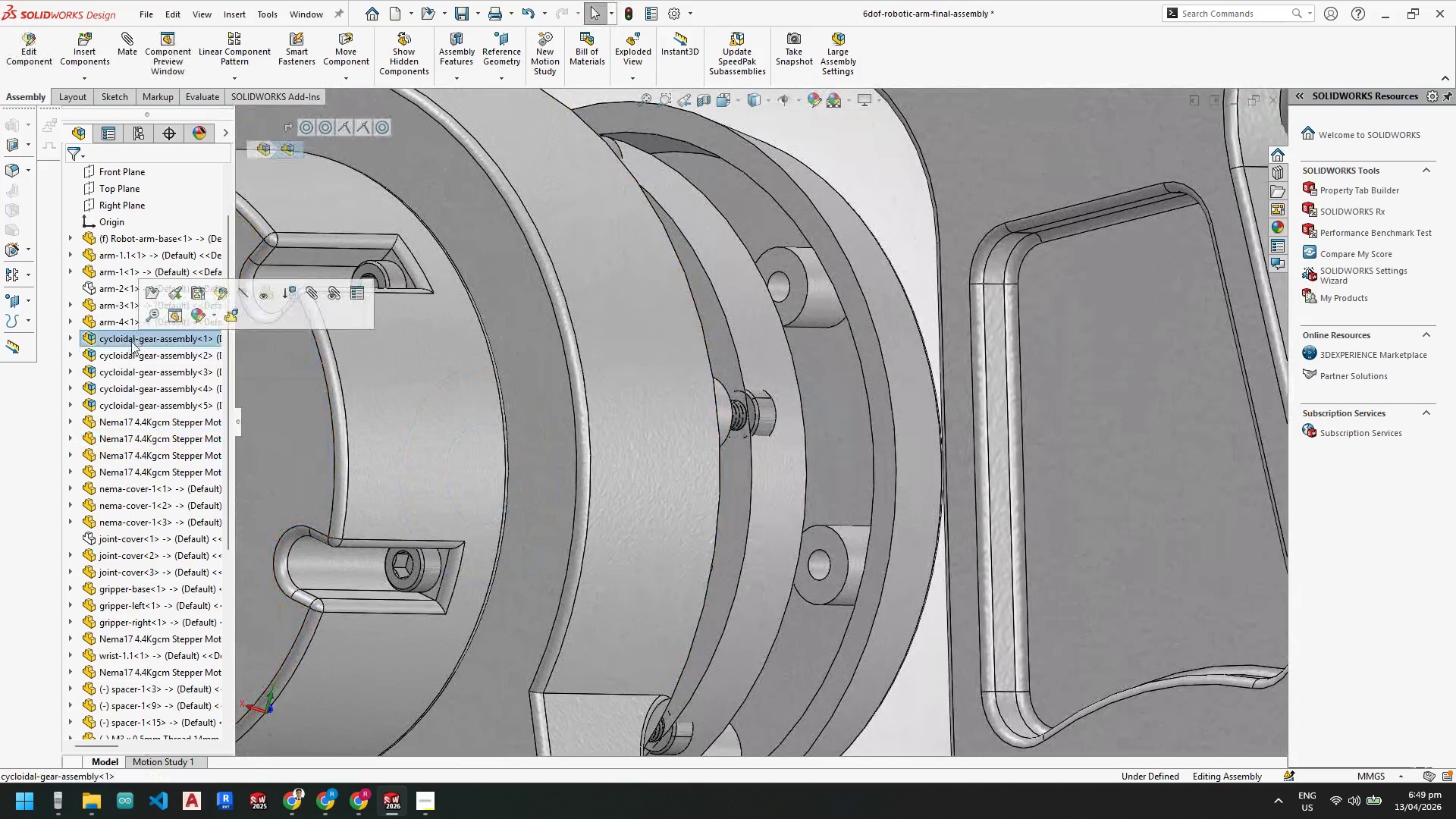 
left_click([127, 350])
 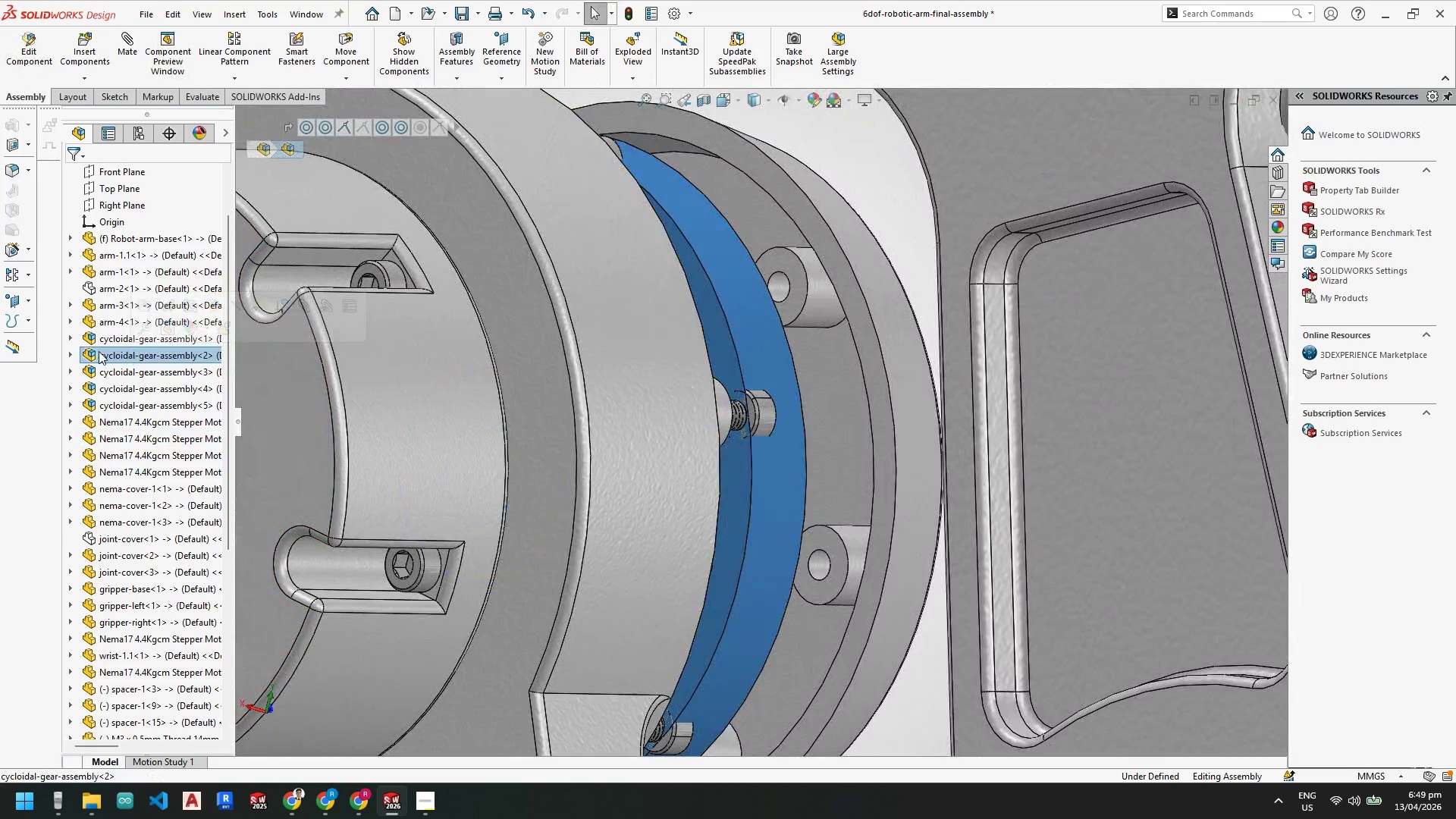 
left_click([71, 337])
 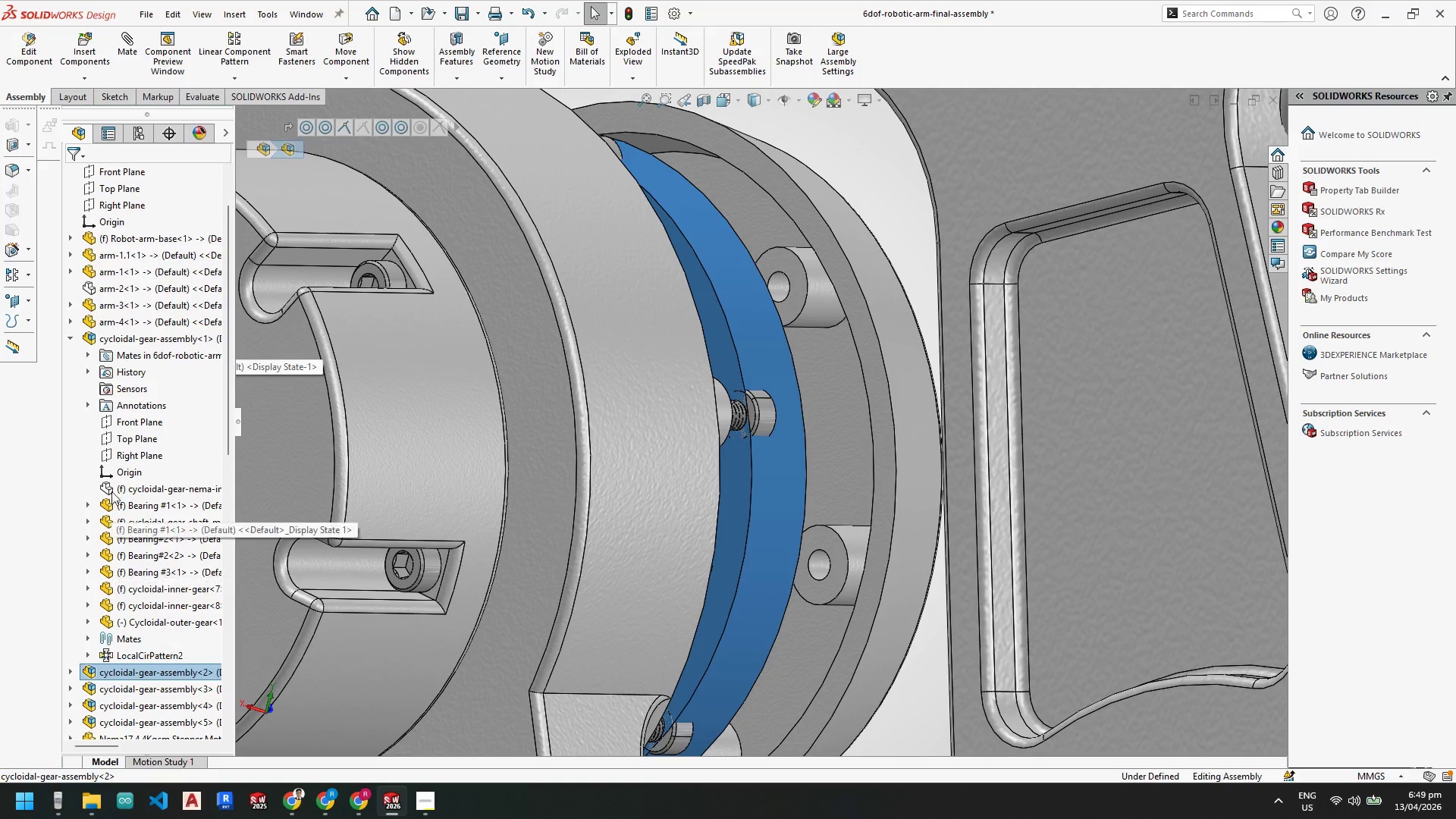 
left_click([118, 486])
 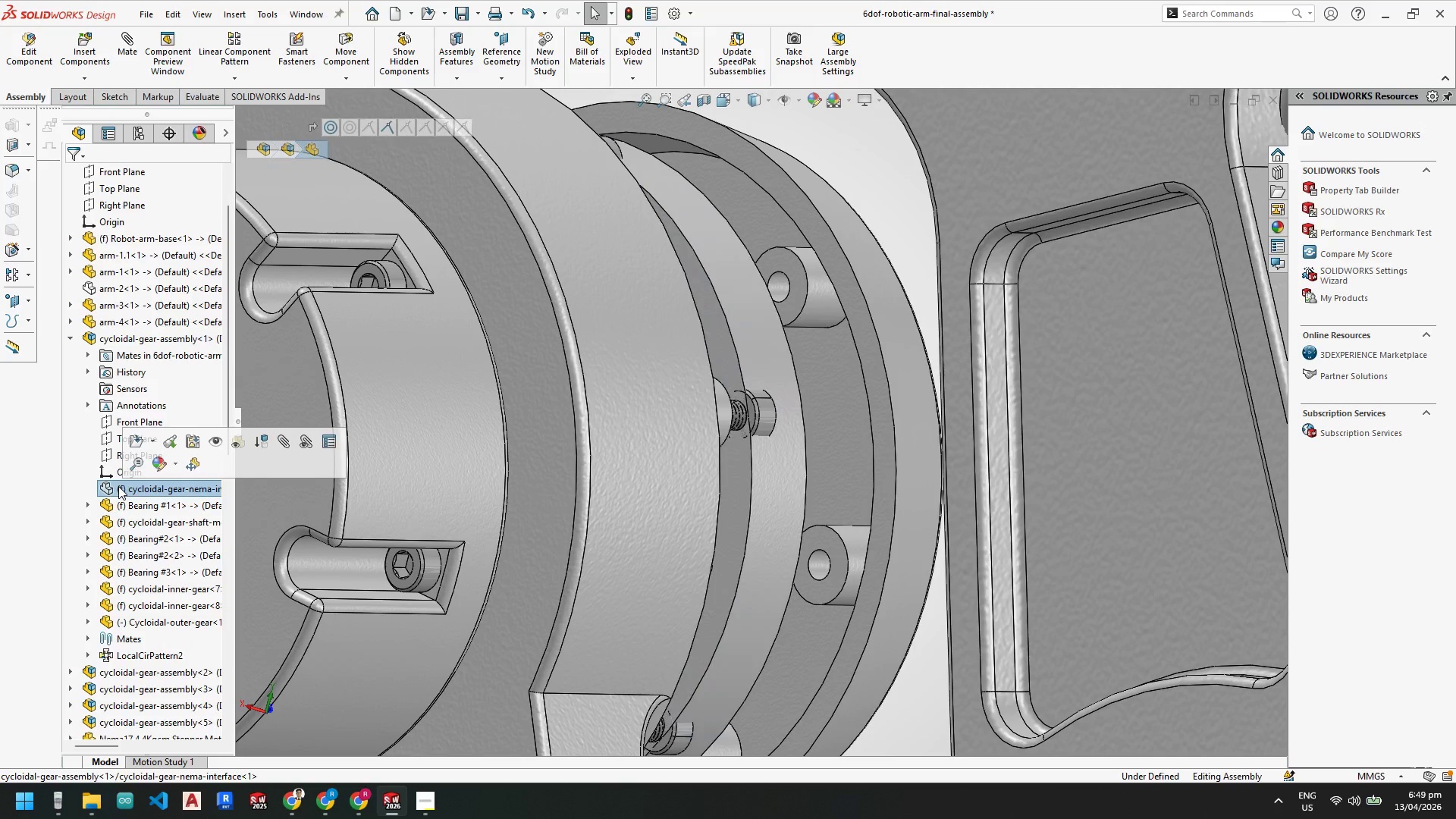 
right_click([118, 486])
 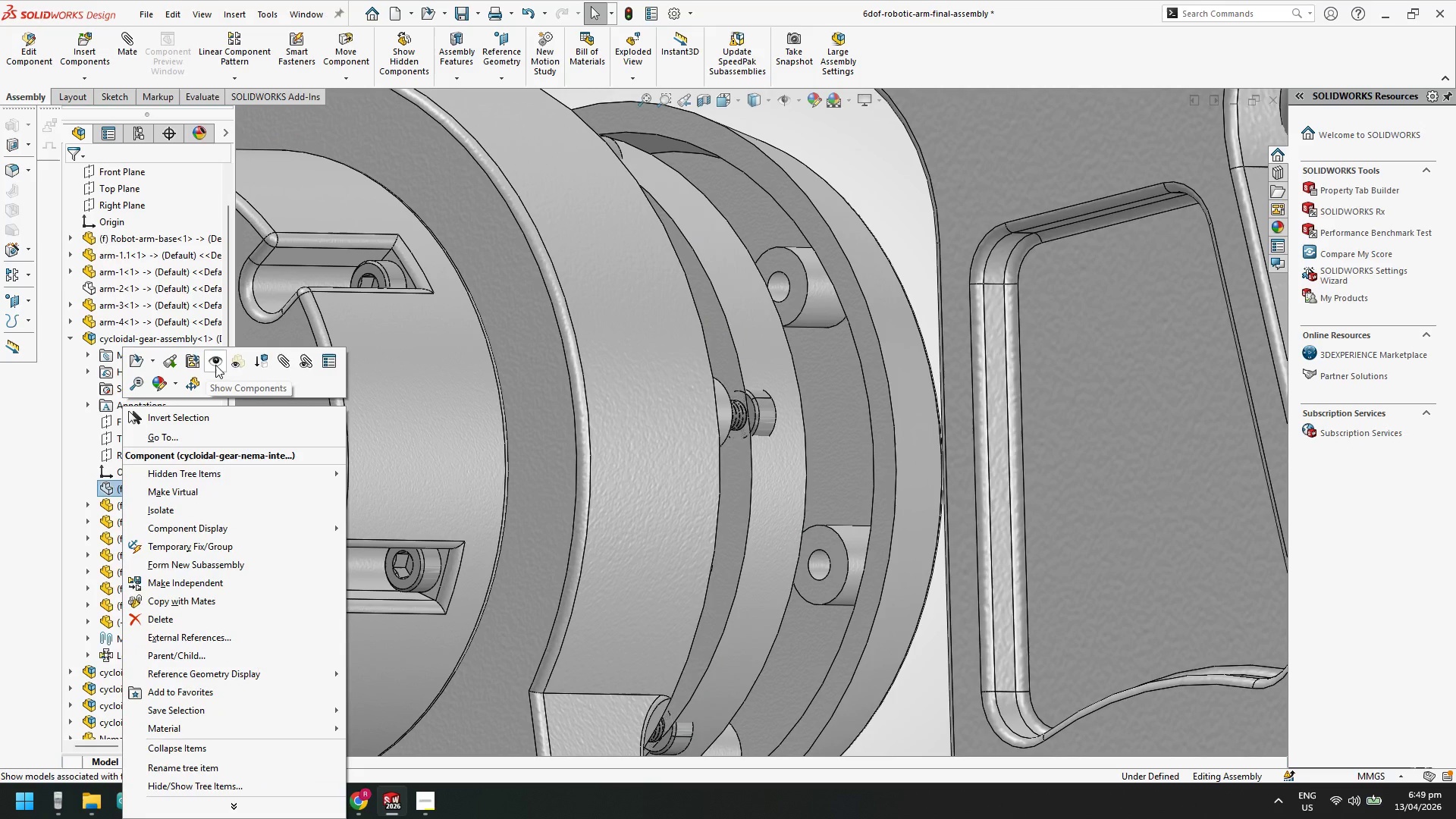 
left_click([219, 362])
 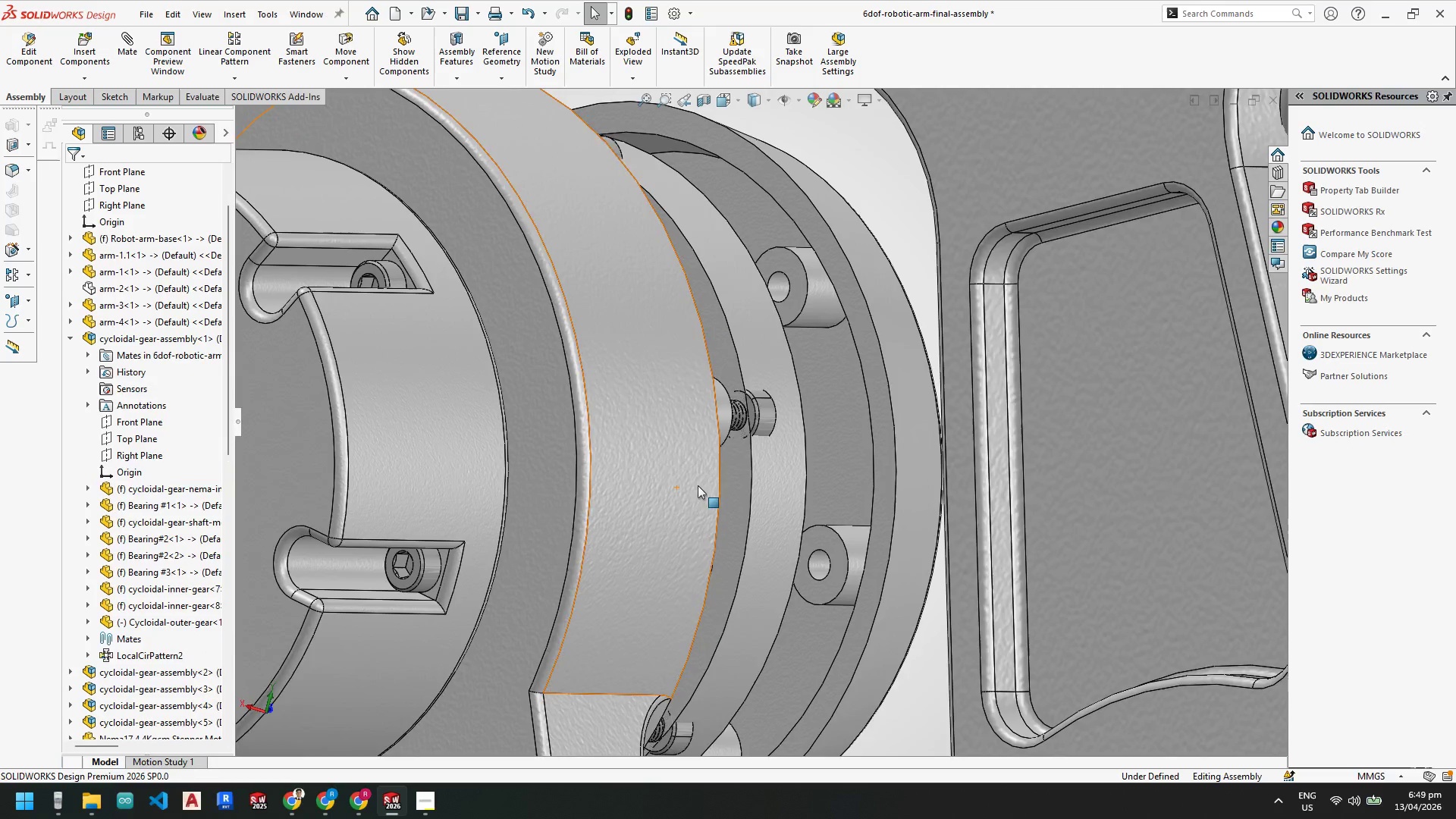 
scroll: coordinate [736, 464], scroll_direction: none, amount: 0.0
 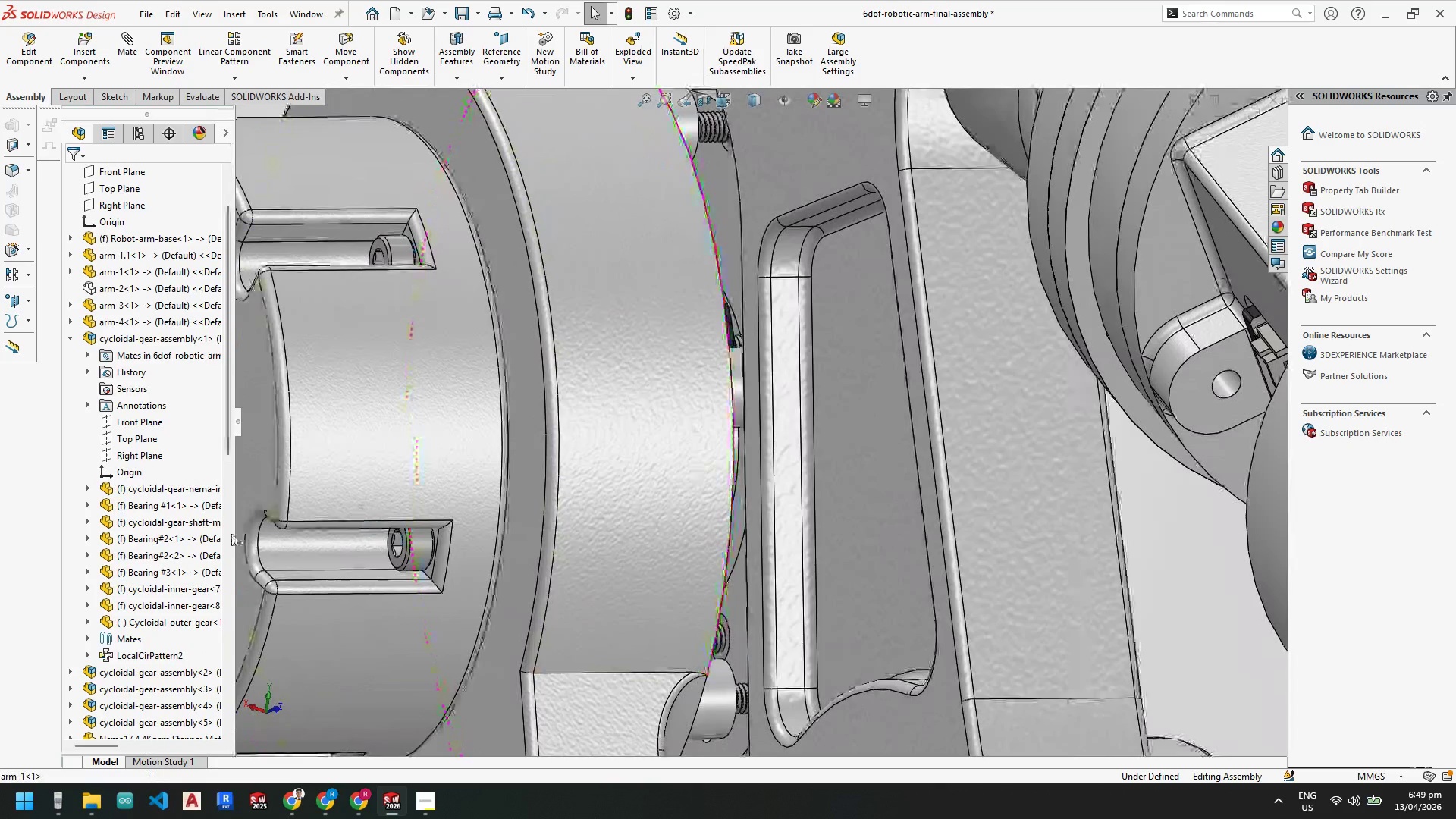 
scroll: coordinate [811, 480], scroll_direction: up, amount: 8.0
 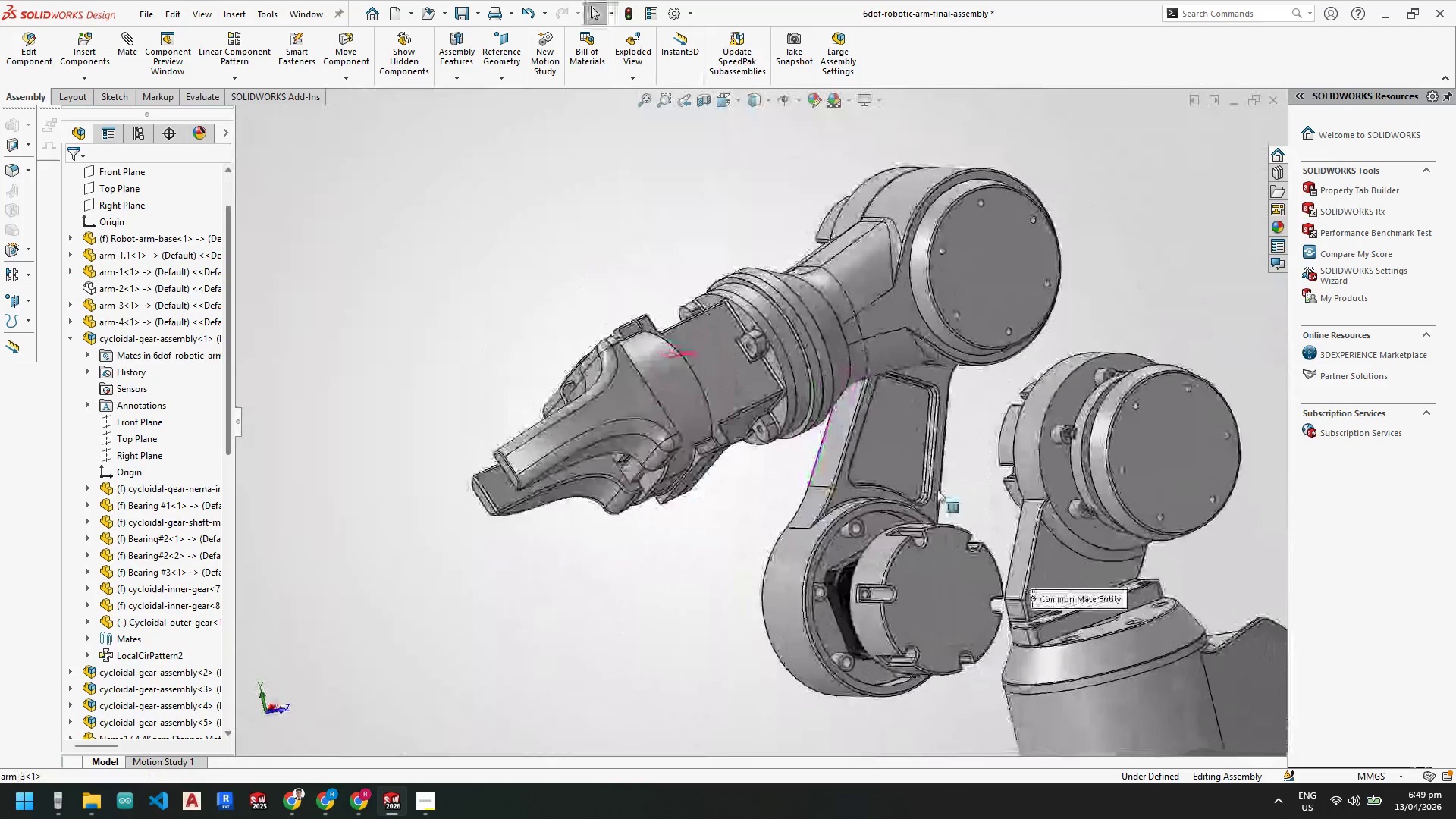 
scroll: coordinate [801, 398], scroll_direction: down, amount: 8.0
 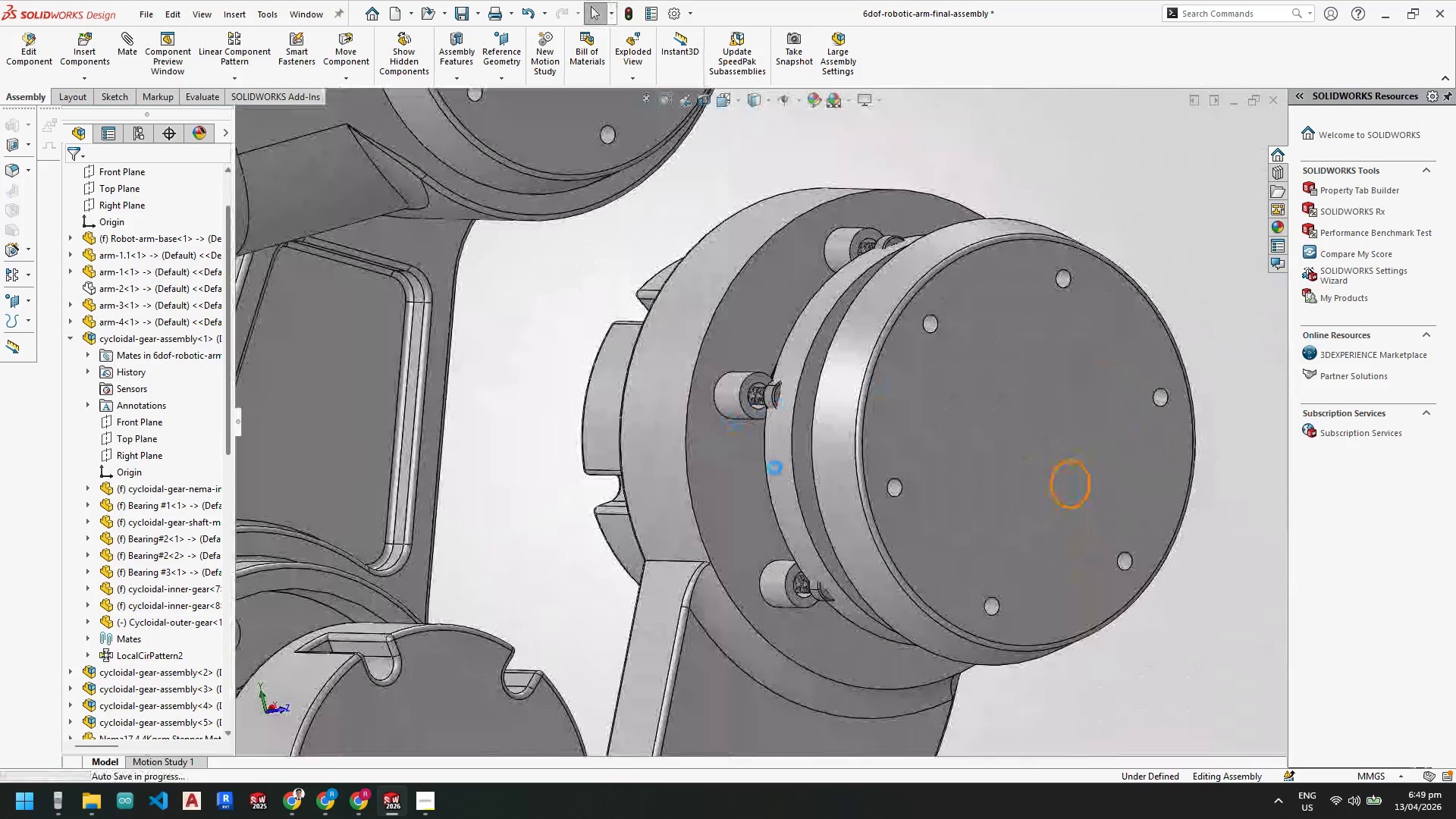 
scroll: coordinate [814, 564], scroll_direction: up, amount: 4.0
 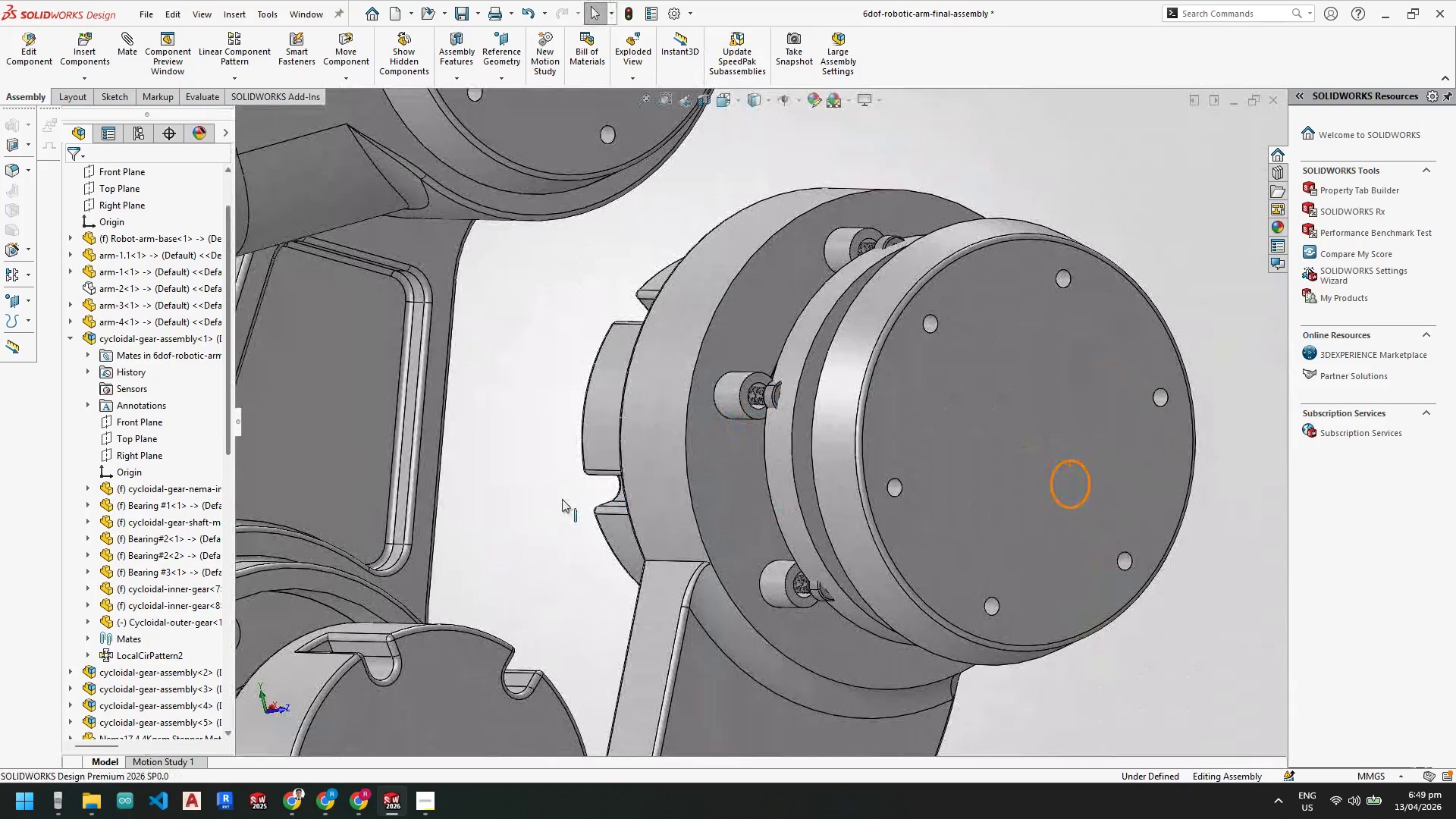 
left_click([555, 507])
 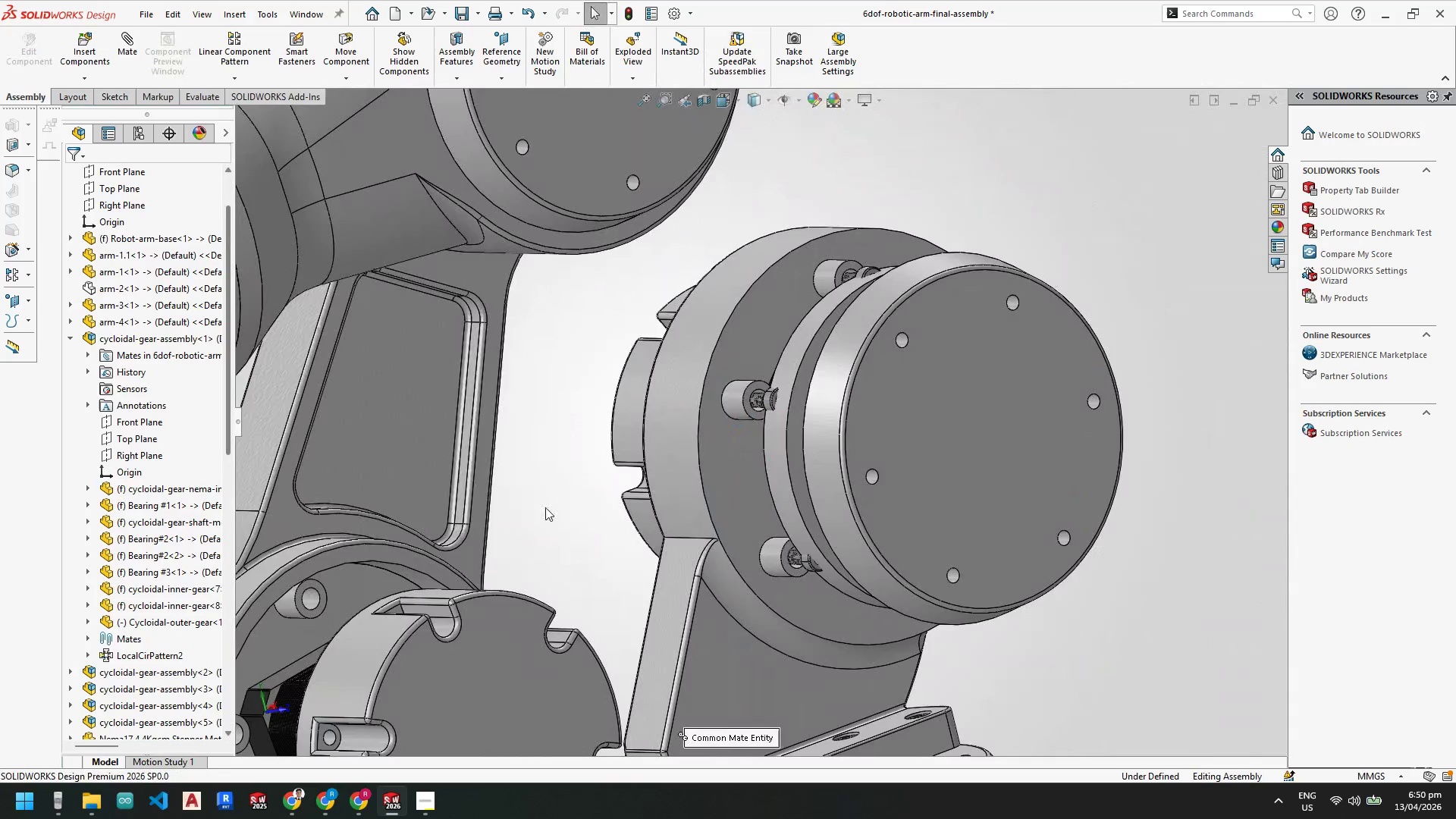 
scroll: coordinate [772, 429], scroll_direction: none, amount: 0.0
 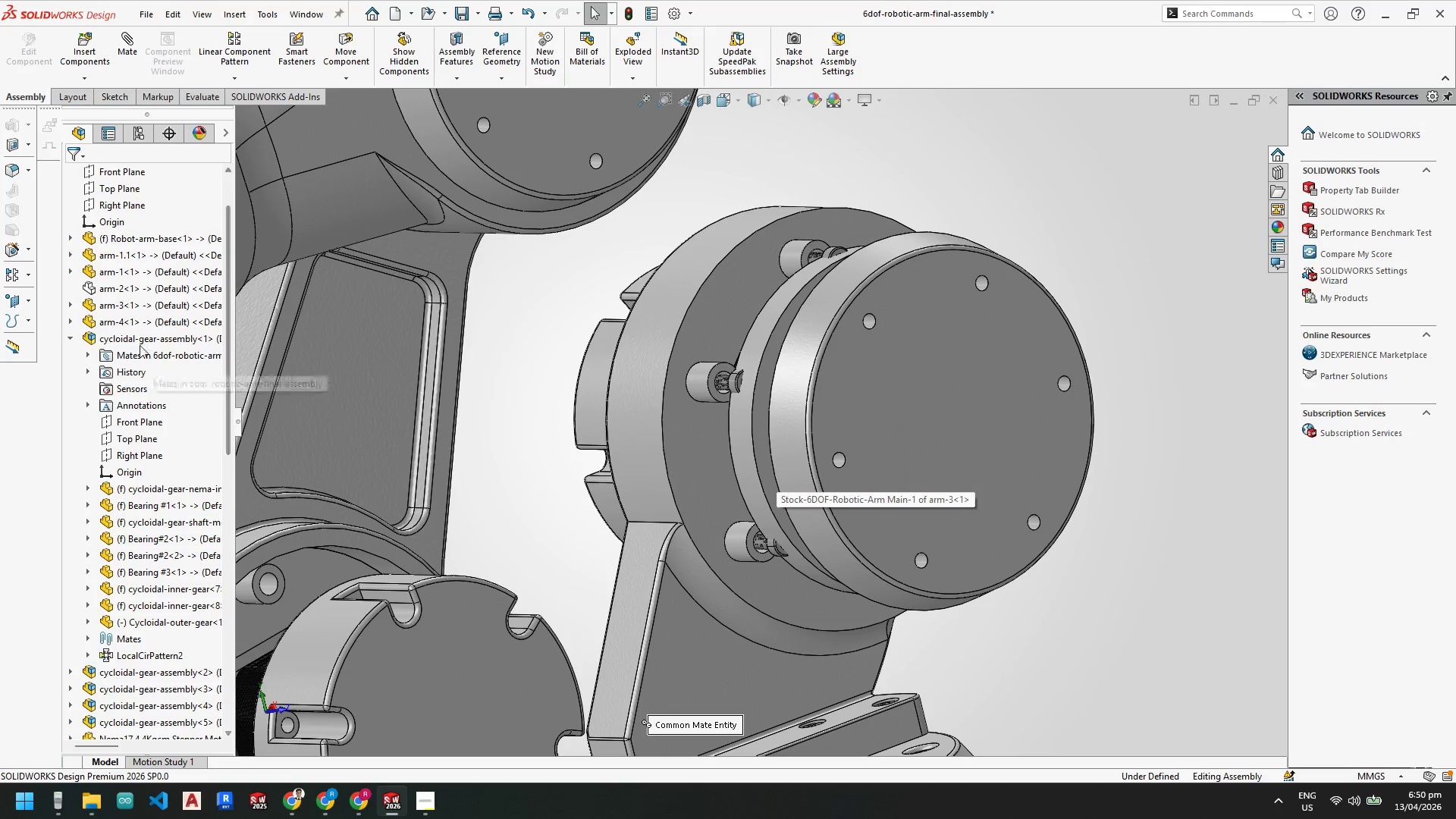 
left_click([140, 339])
 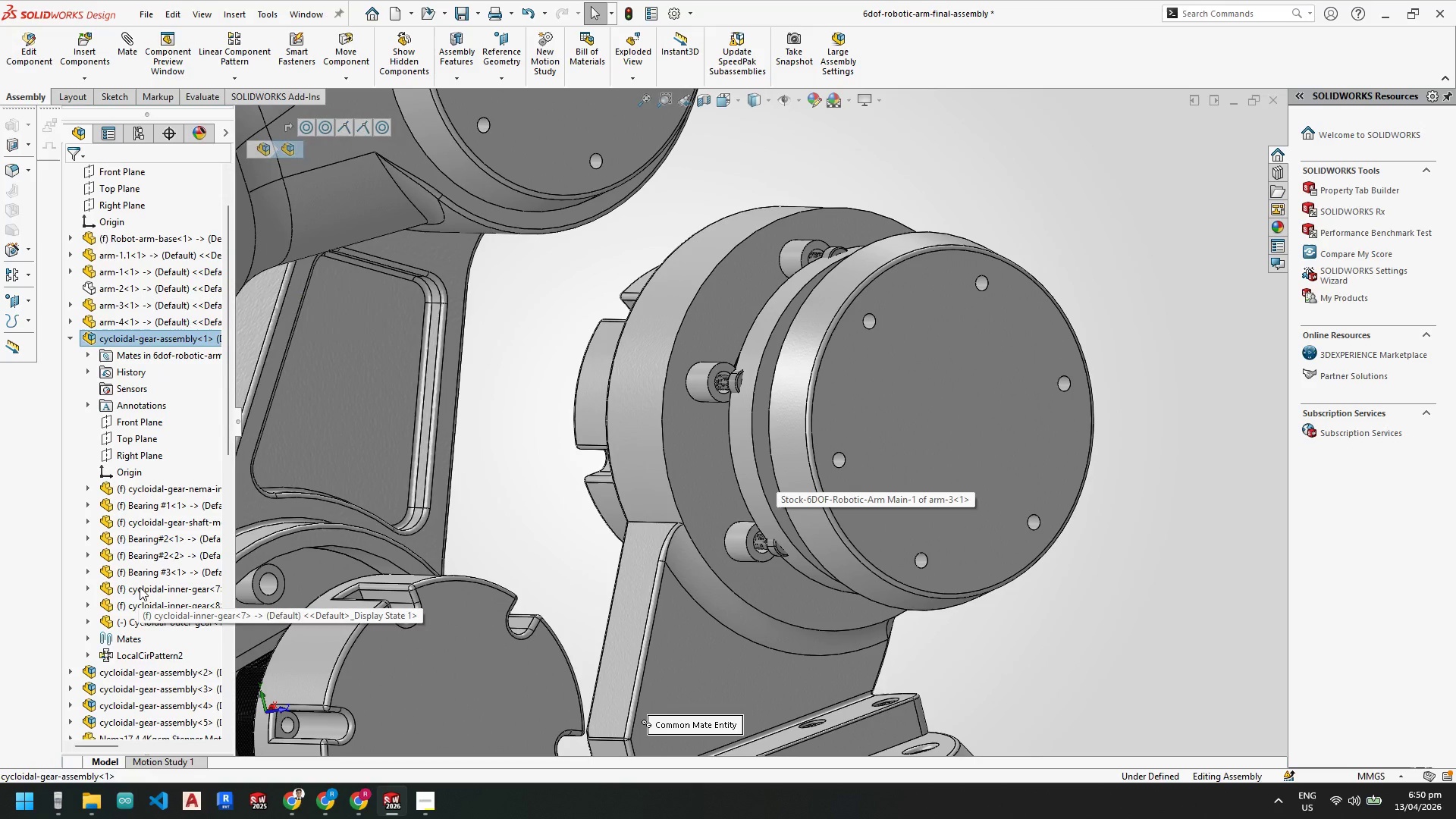 
left_click([135, 617])
 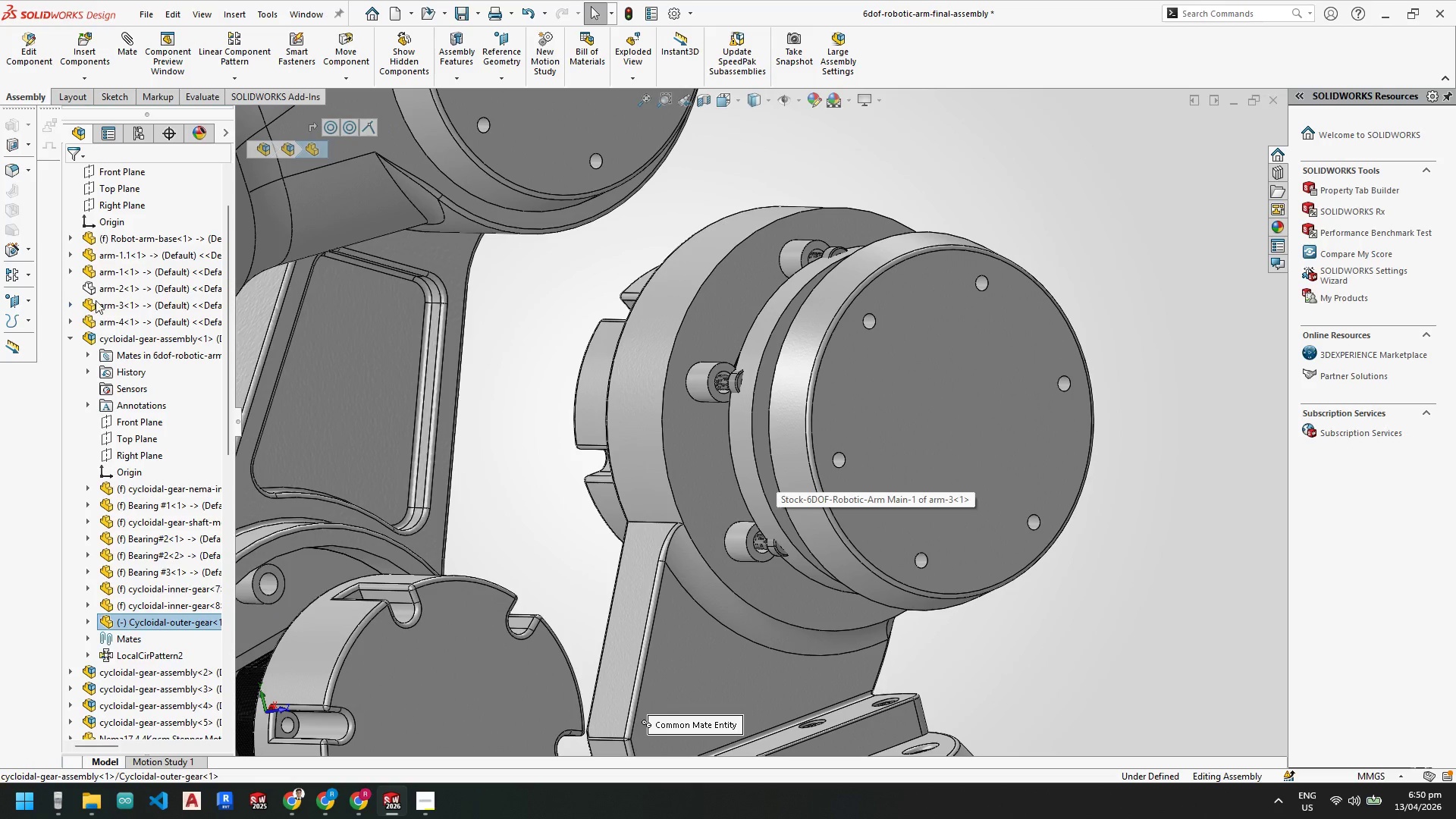 
left_click([114, 289])
 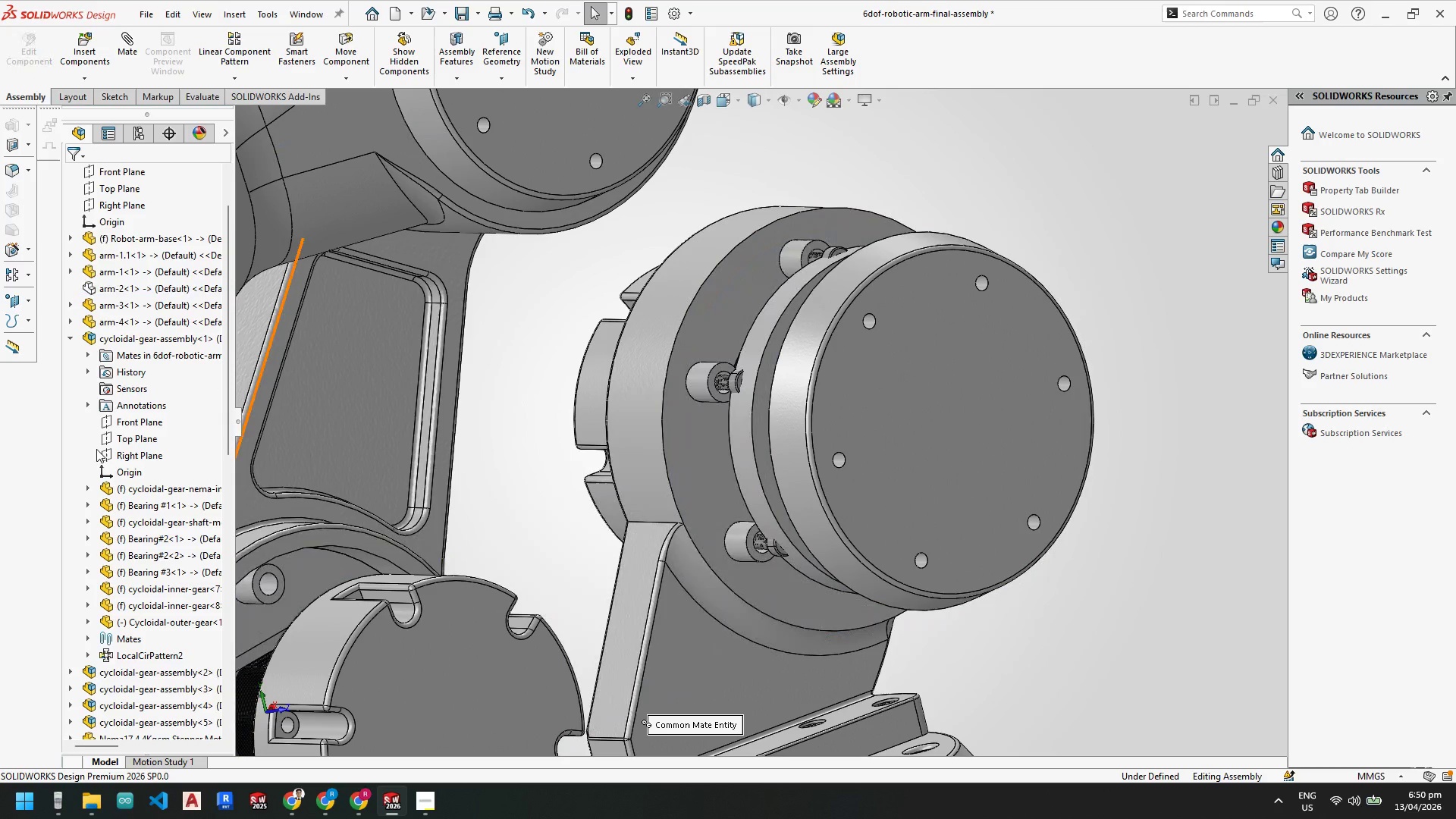 
left_click([74, 337])
 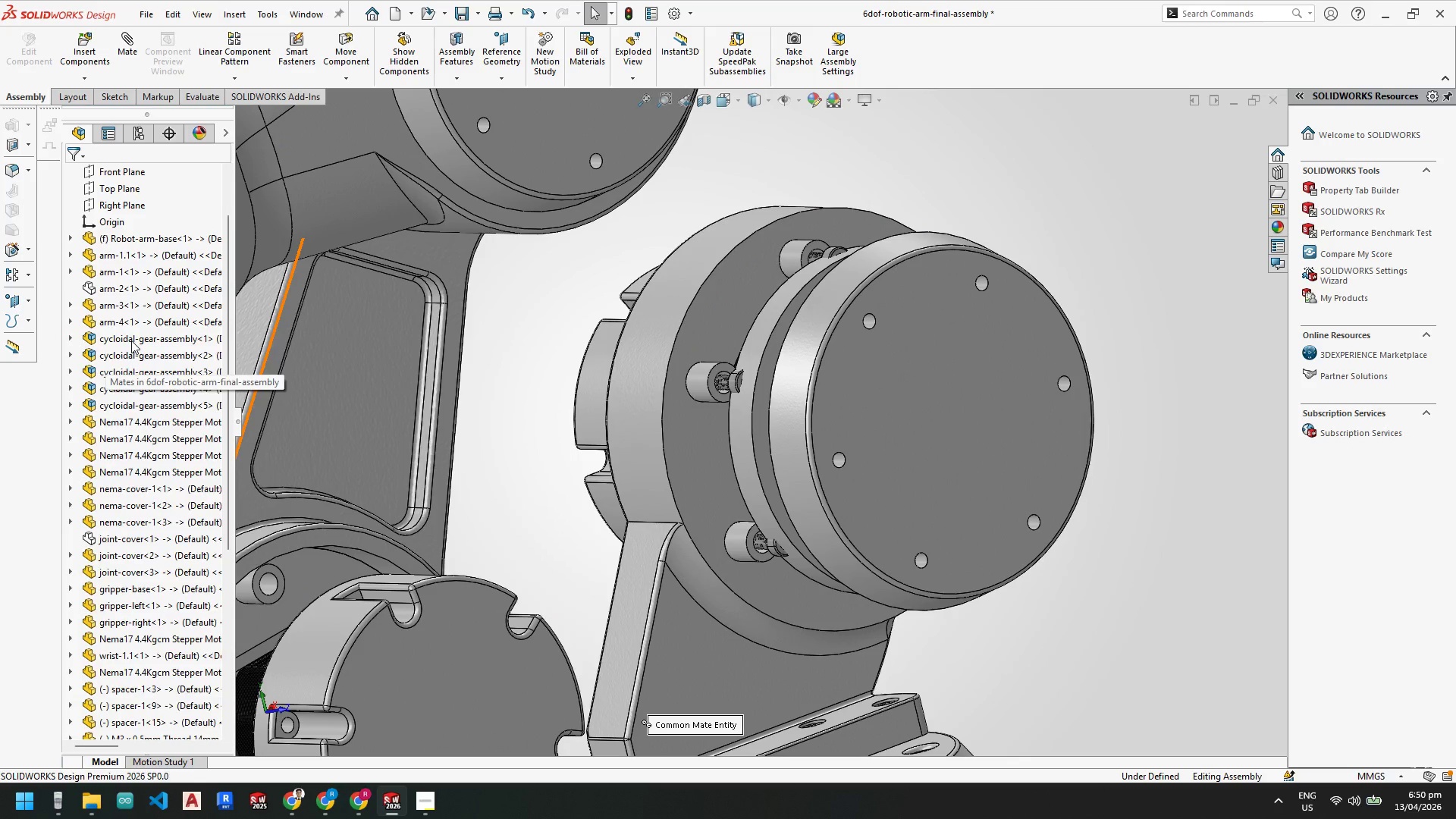 
left_click([131, 340])
 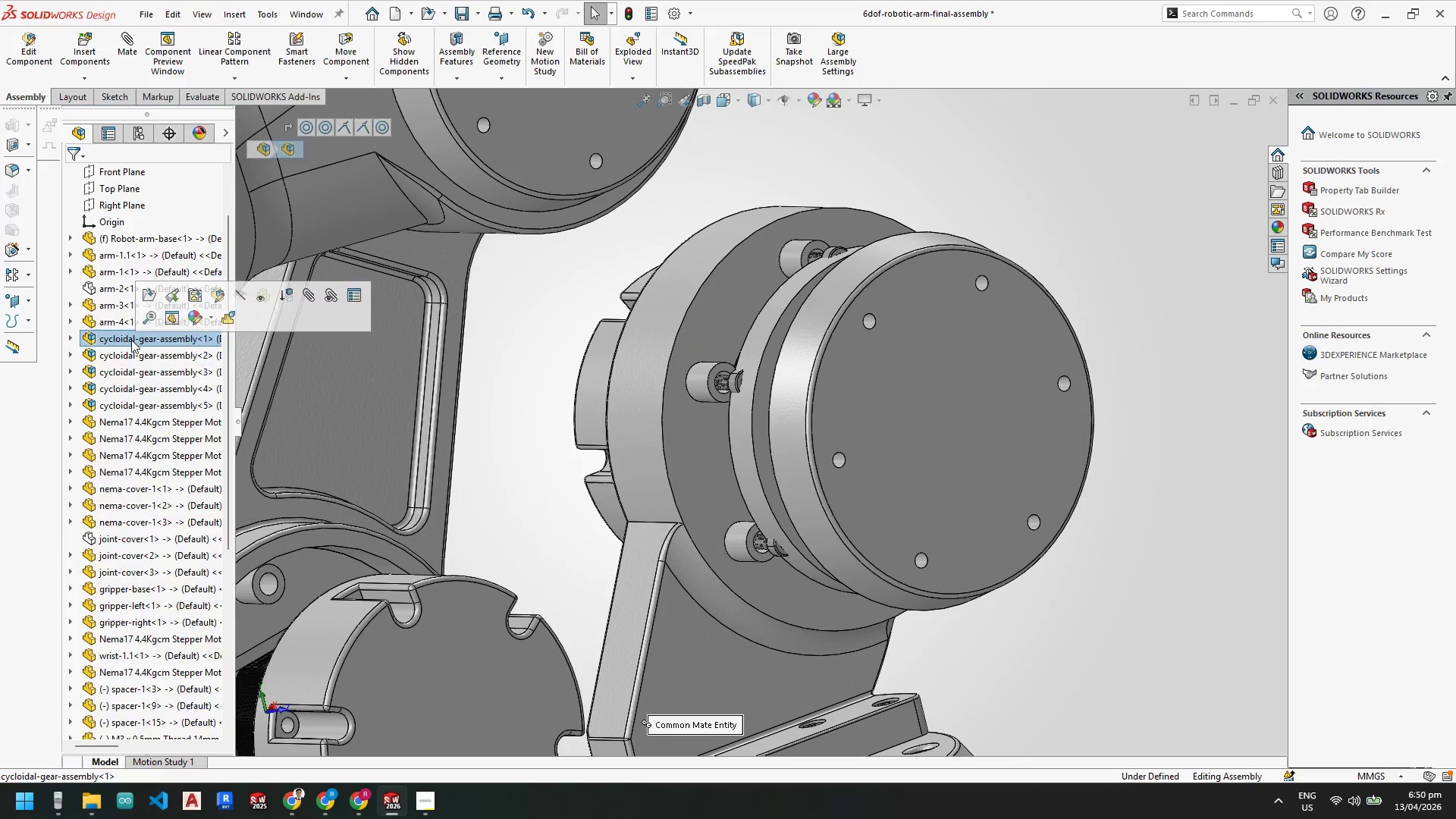 
right_click([131, 340])
 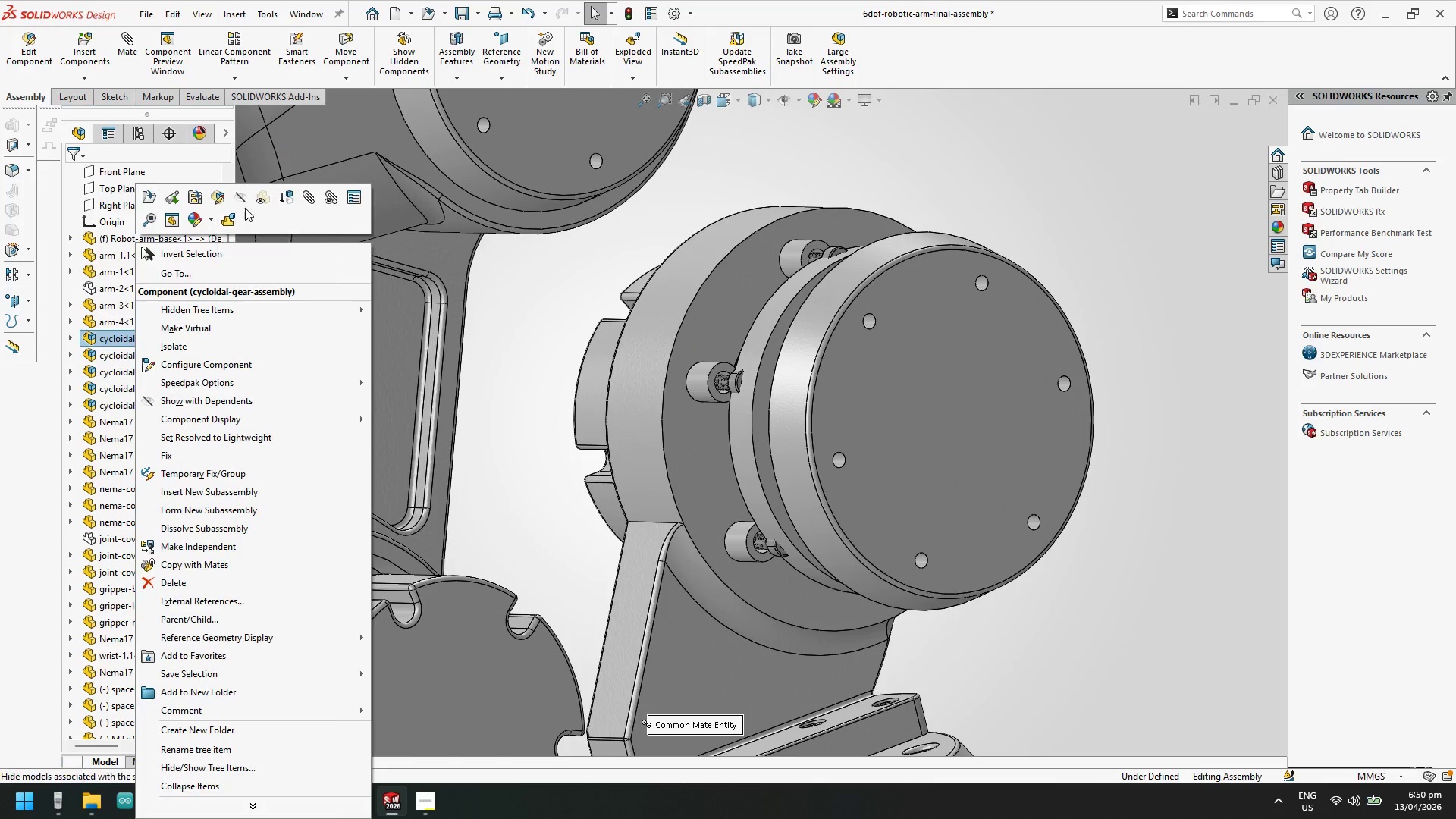 
left_click([248, 198])
 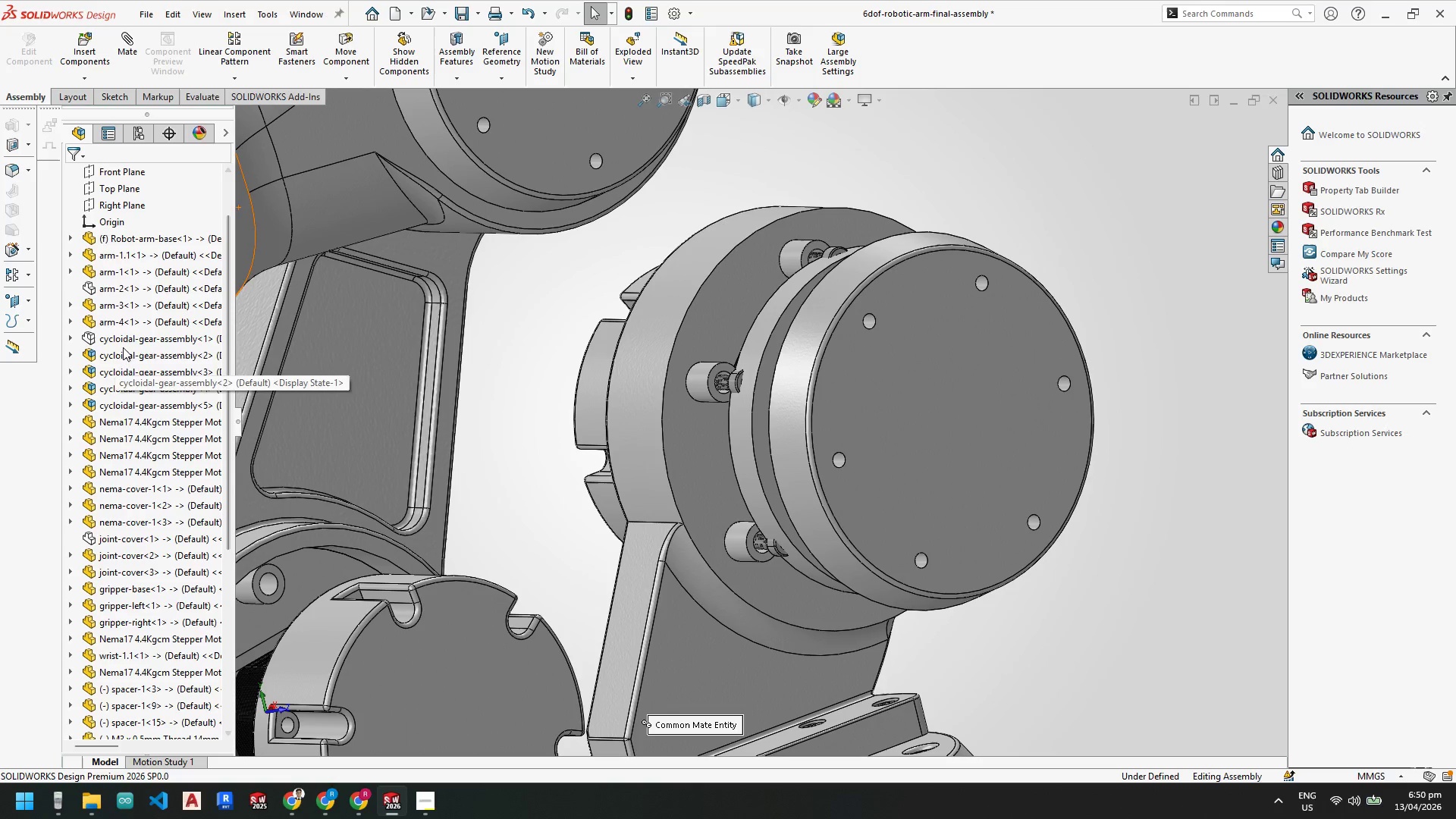 
right_click([131, 336])
 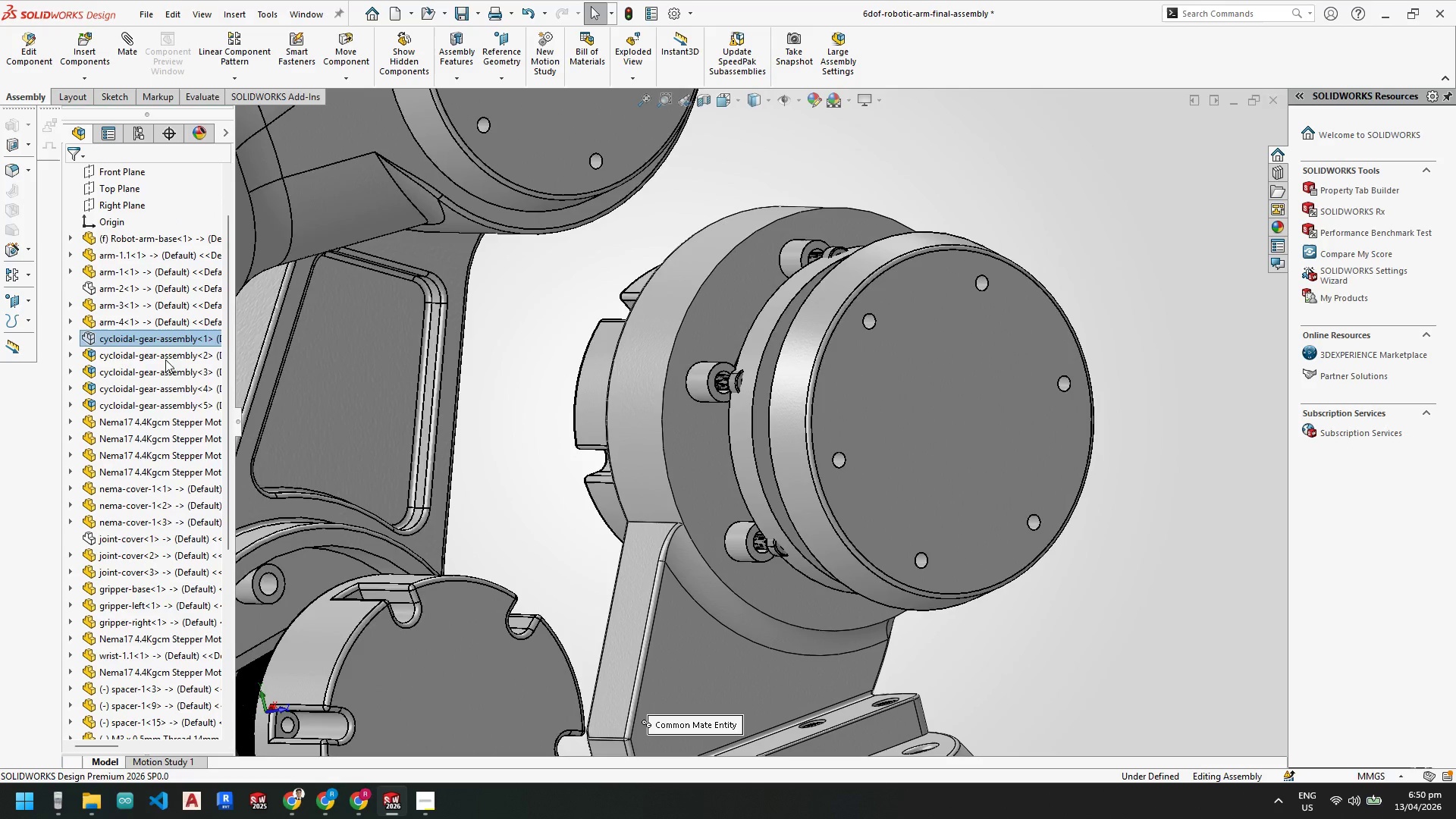 
left_click([152, 355])
 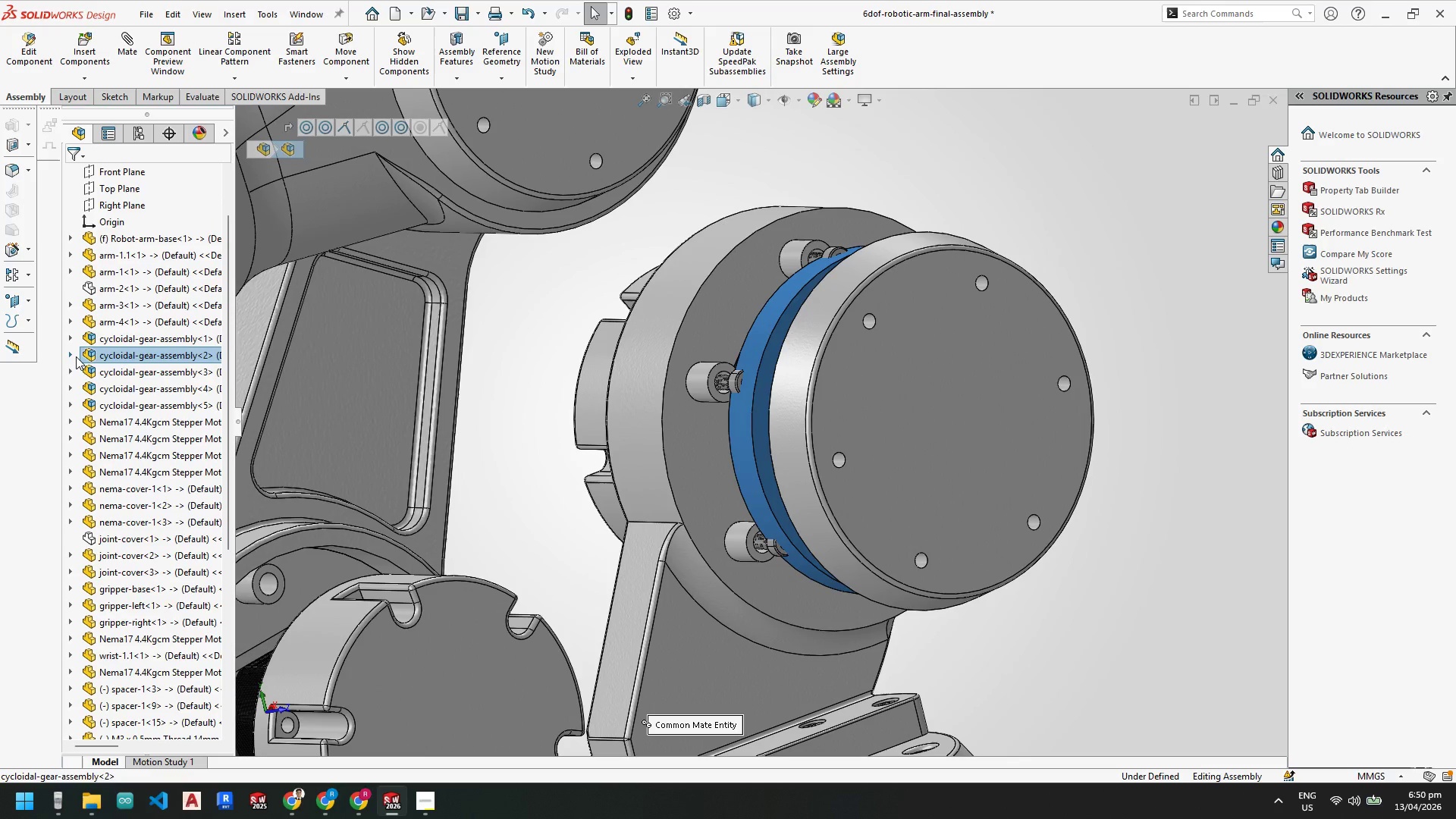 
left_click([76, 355])
 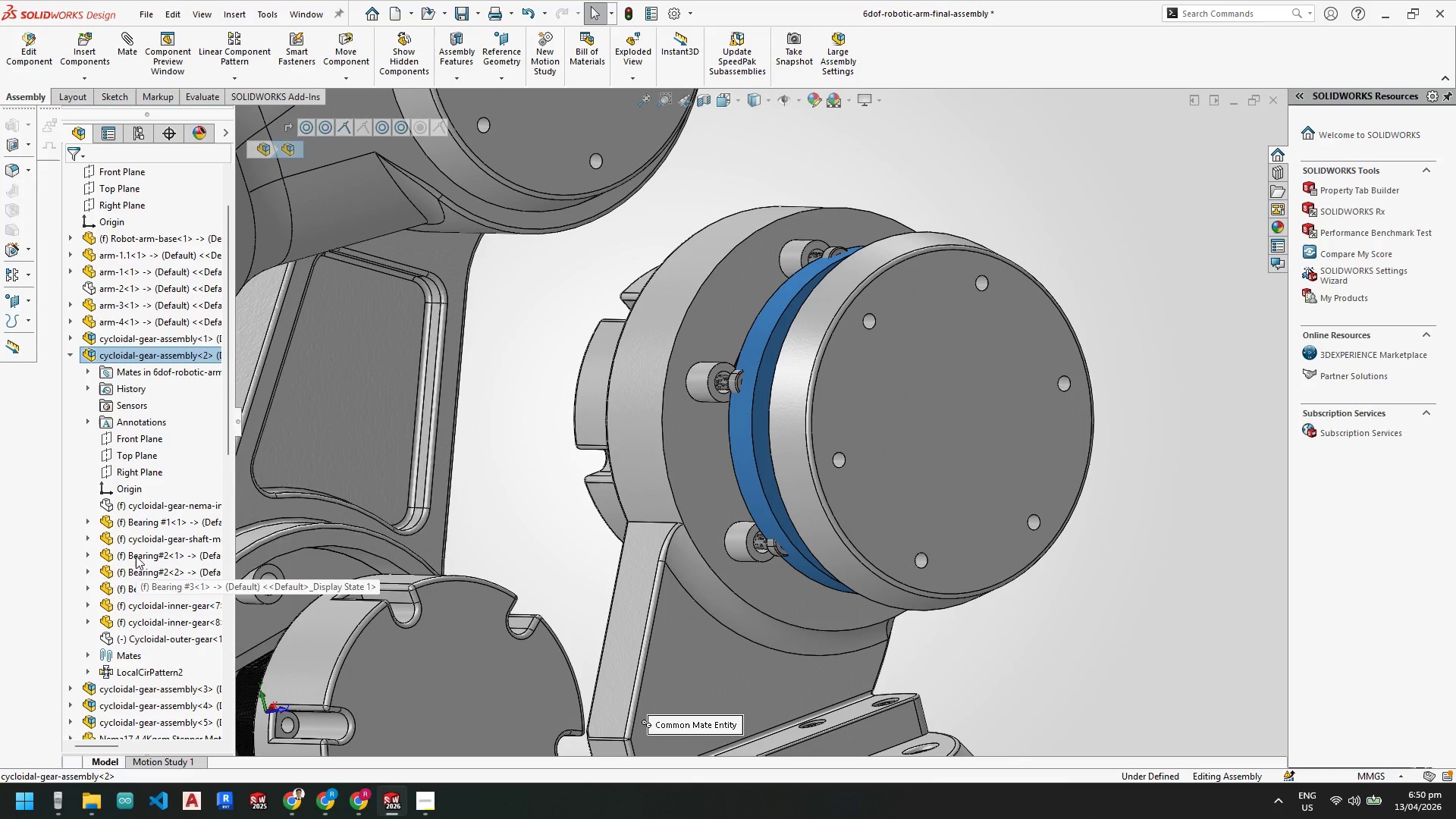 
left_click([140, 503])
 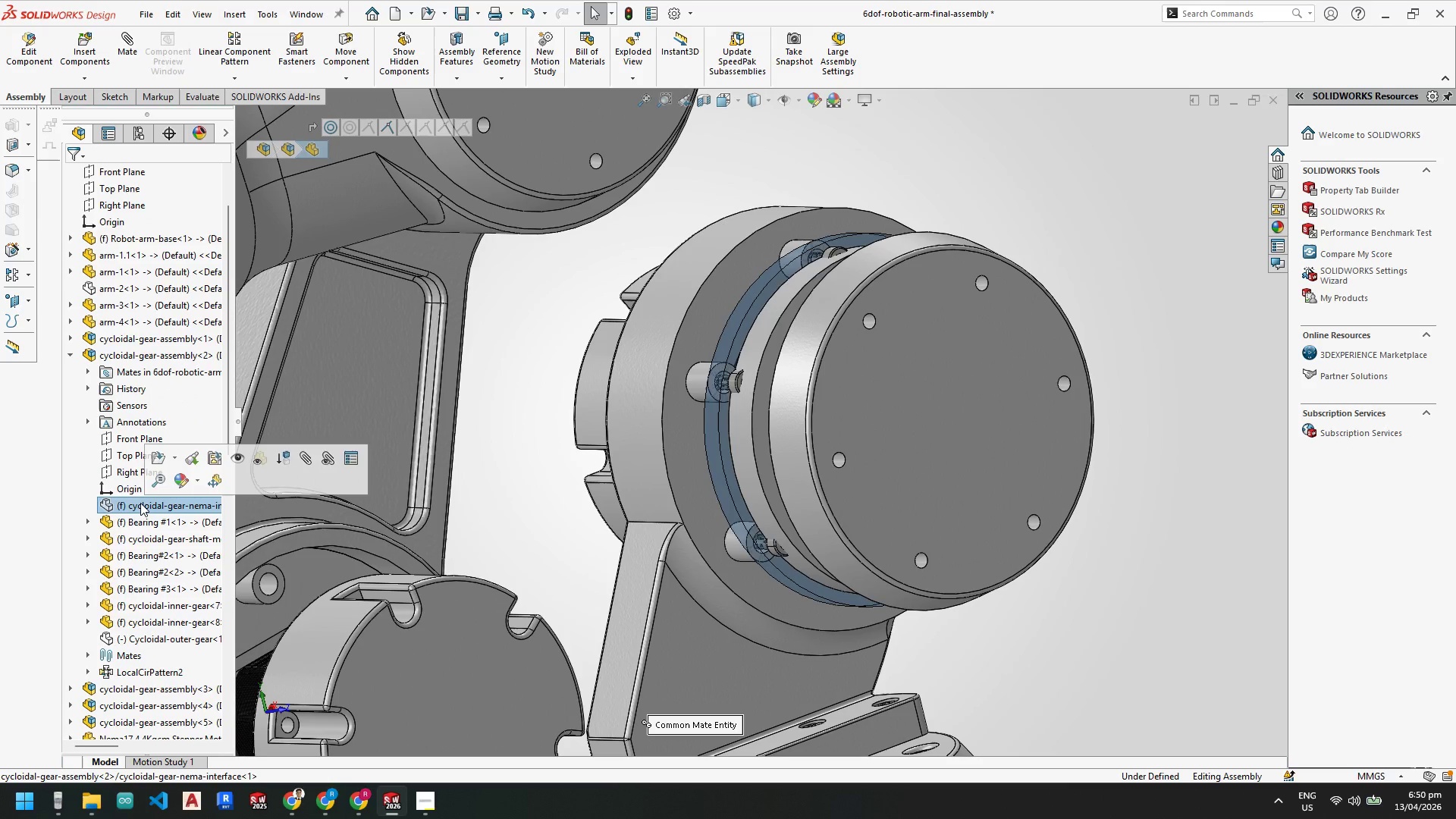 
right_click([140, 503])
 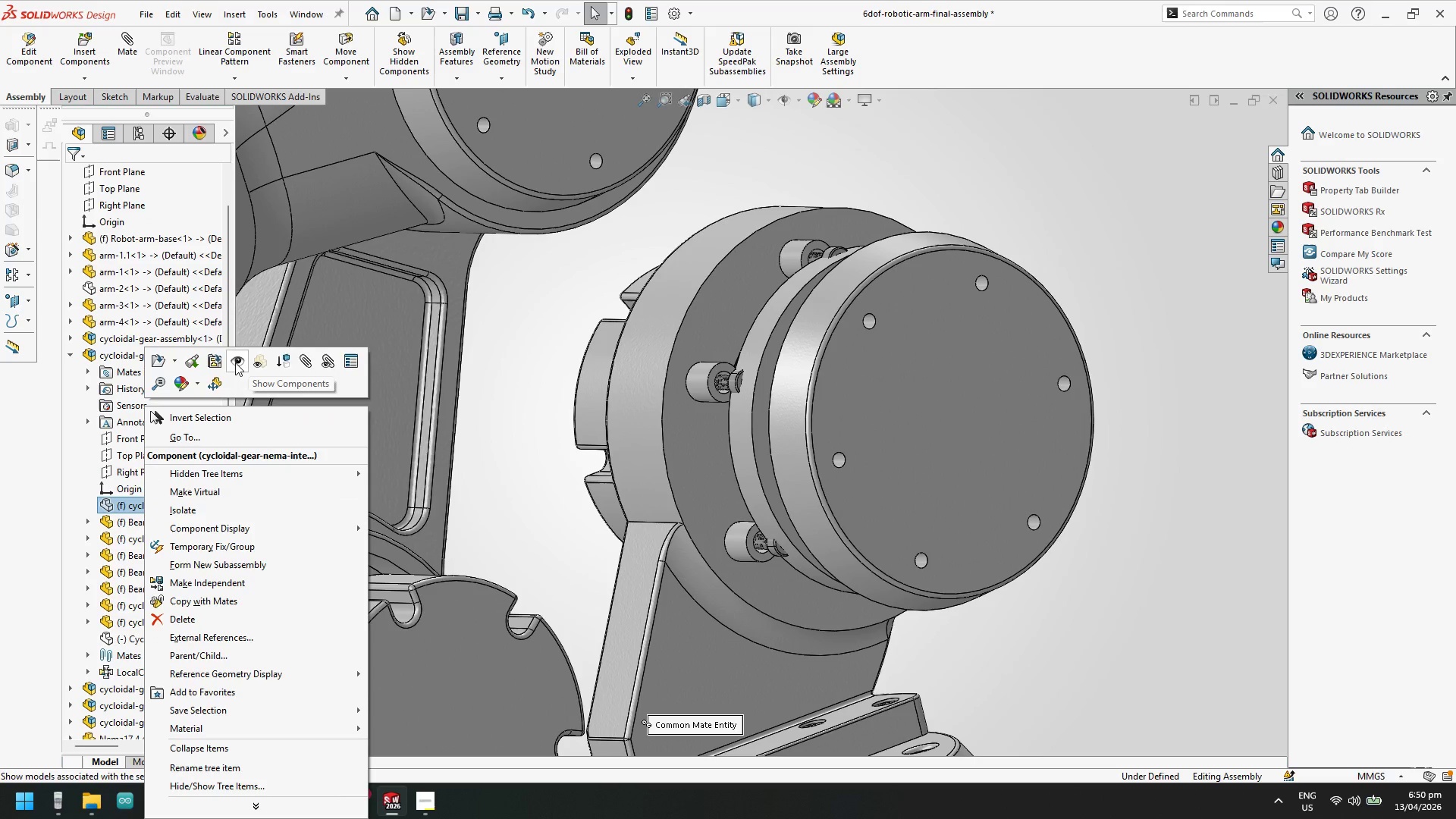 
left_click([235, 362])
 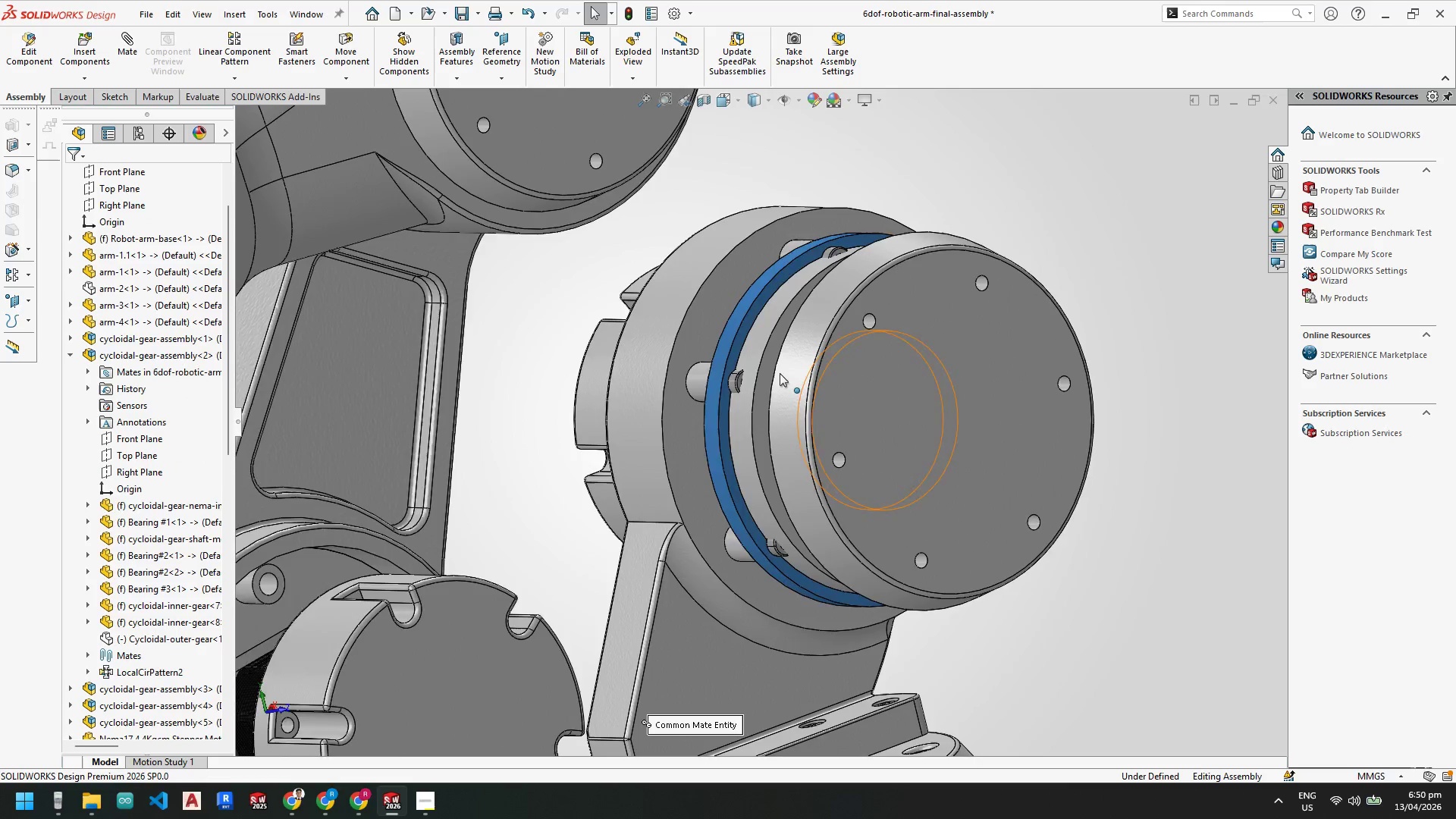 
scroll: coordinate [744, 386], scroll_direction: down, amount: 4.0
 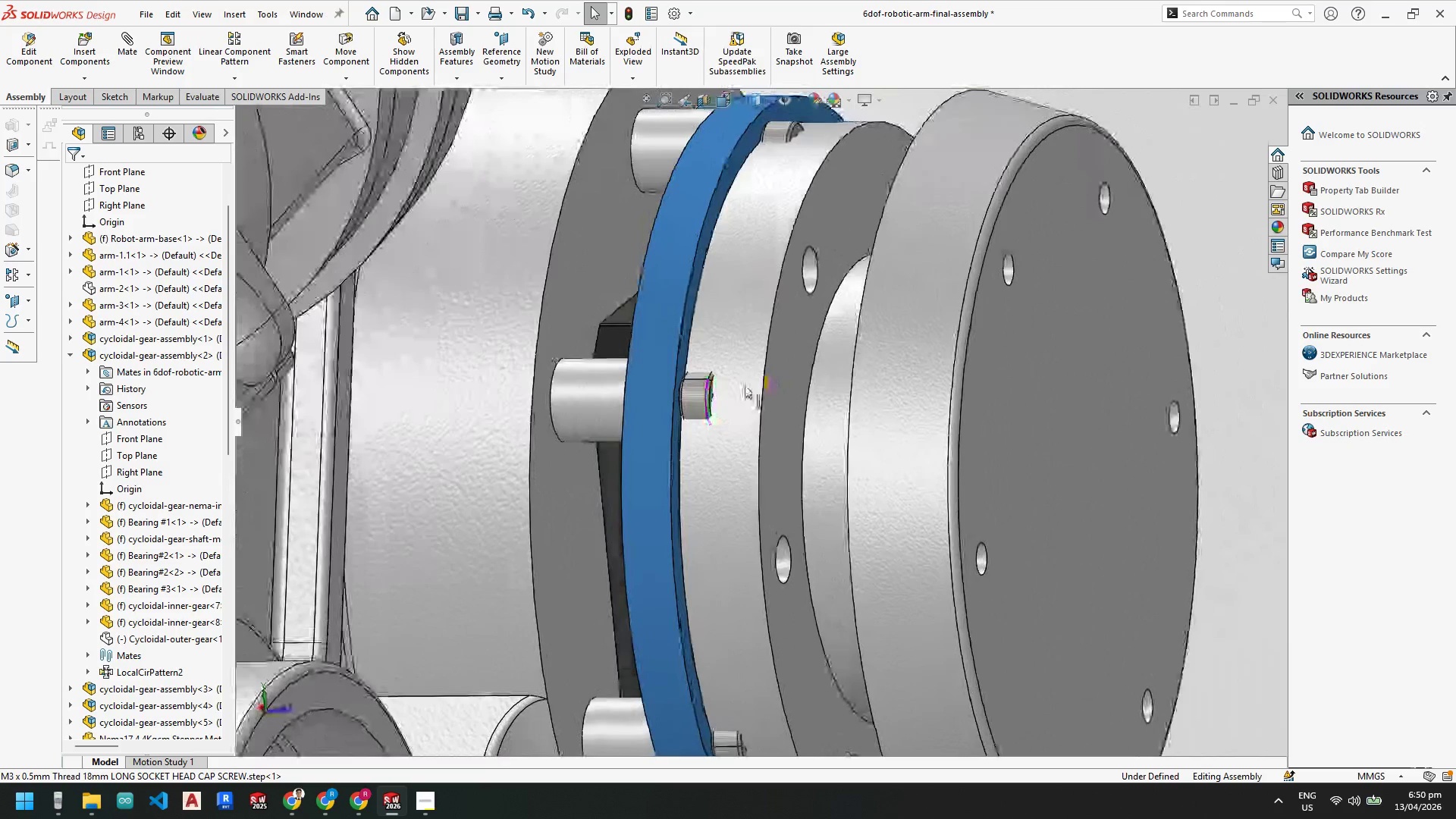 
left_click([163, 642])
 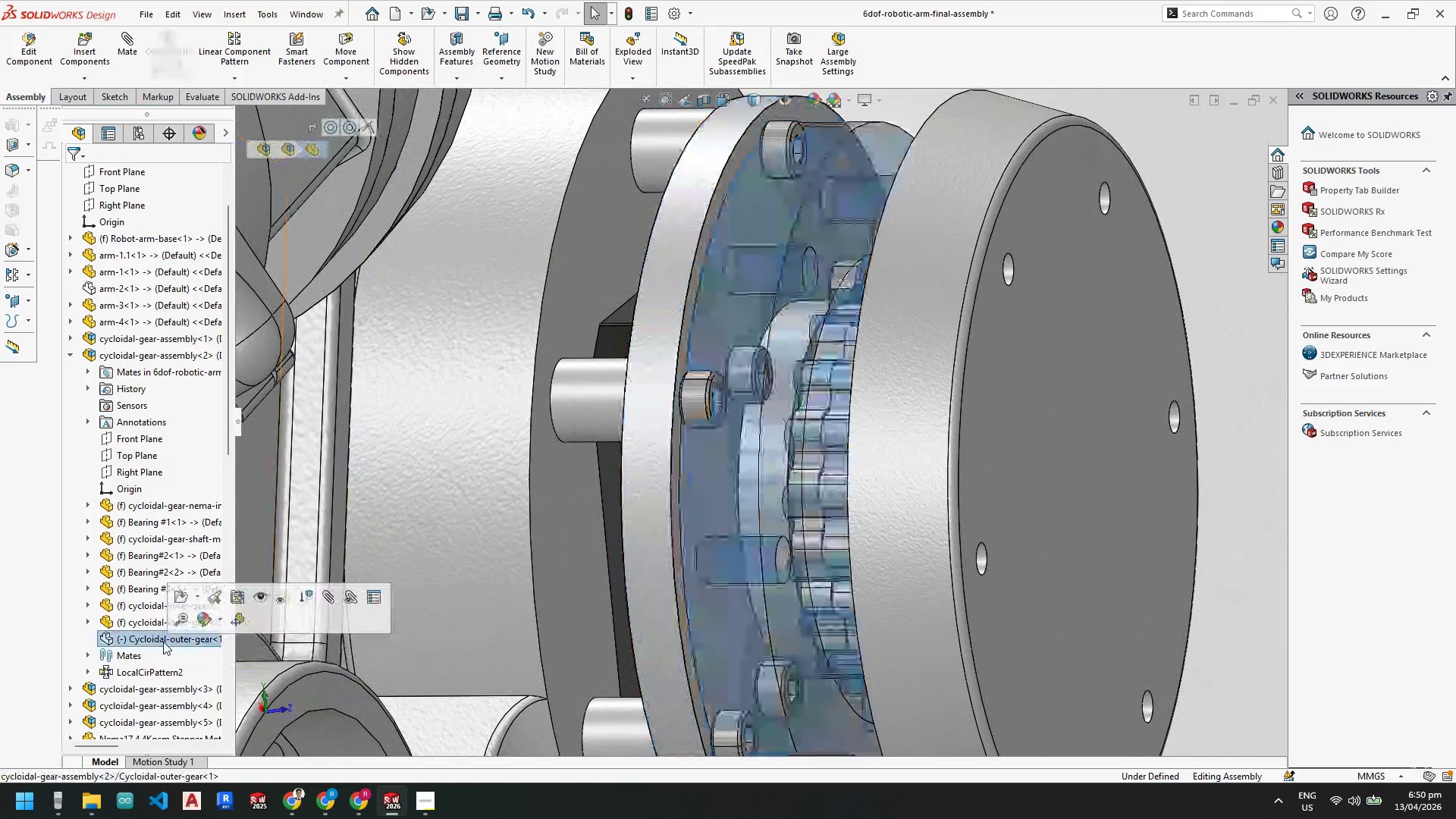 
wait(5.45)
 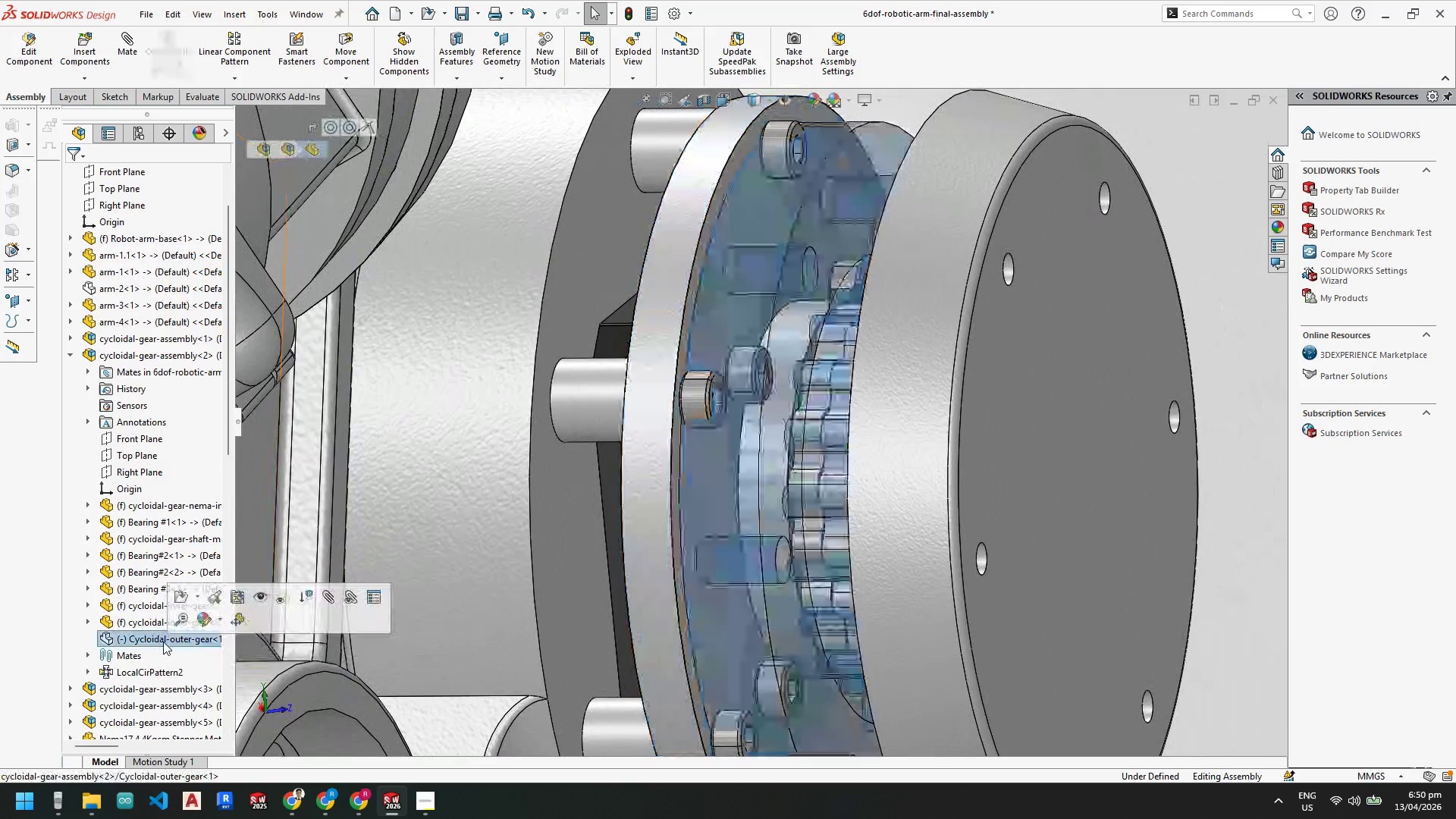 
right_click([163, 642])
 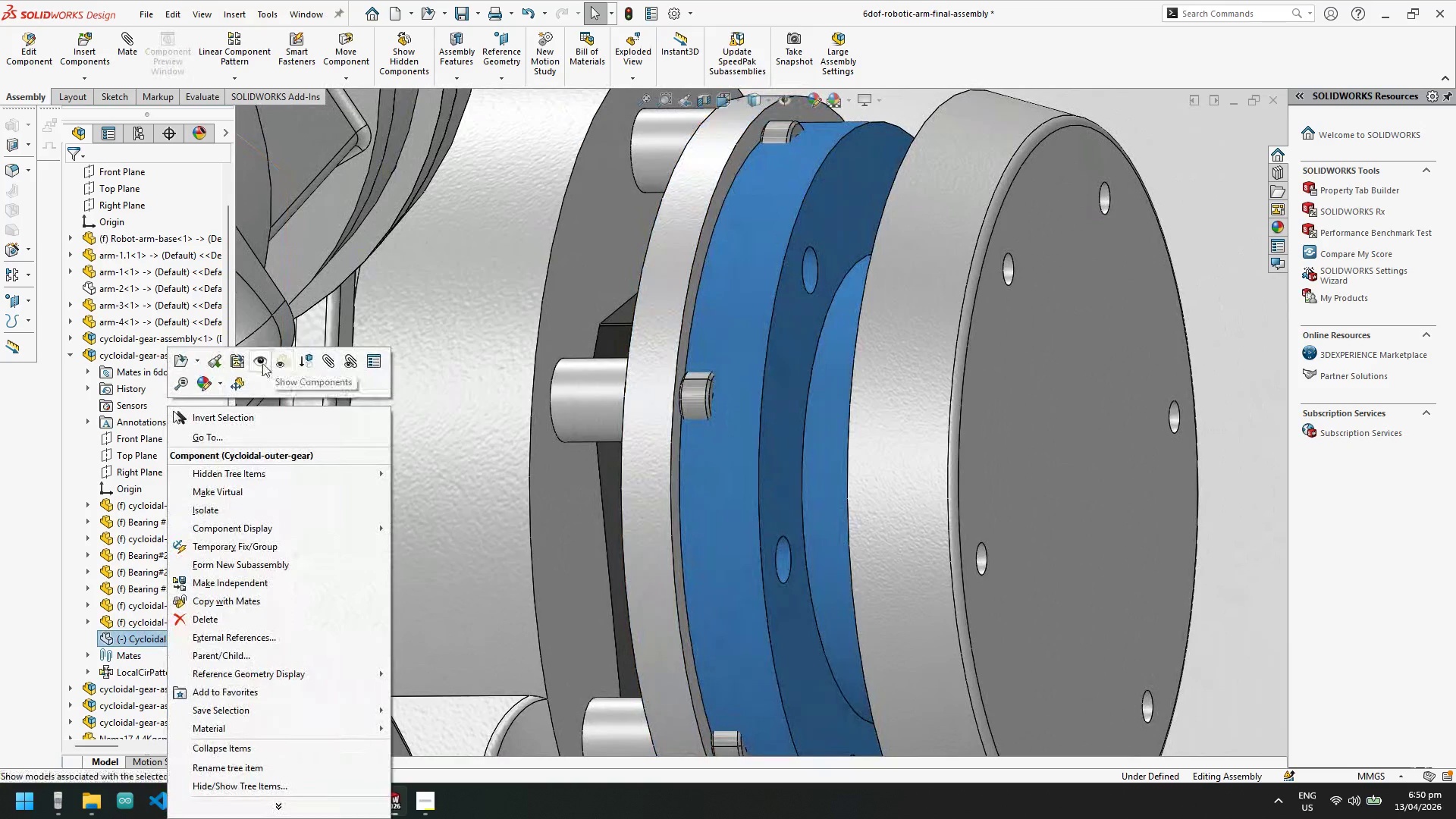 
left_click([258, 363])
 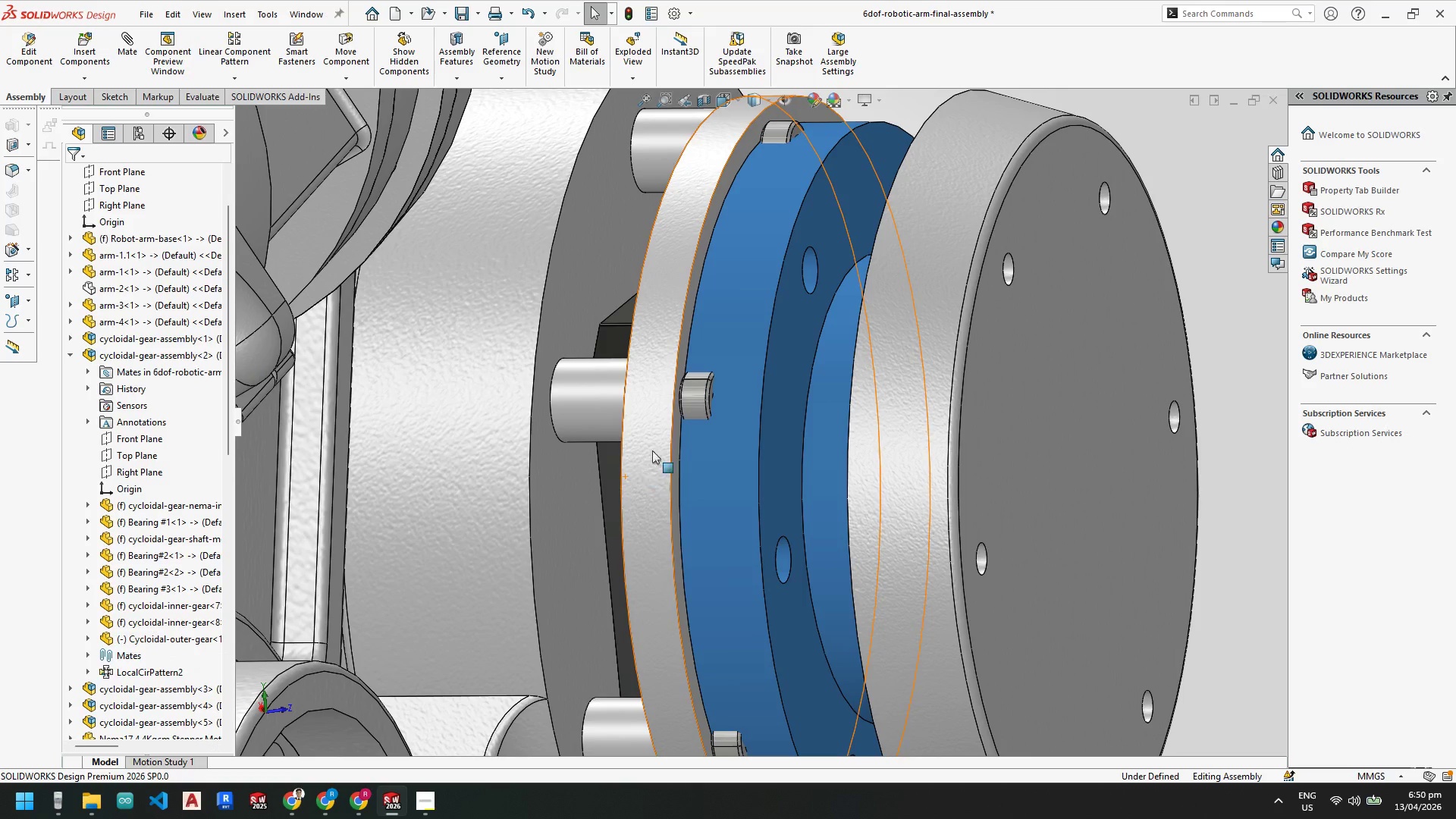 
scroll: coordinate [711, 369], scroll_direction: down, amount: 3.0
 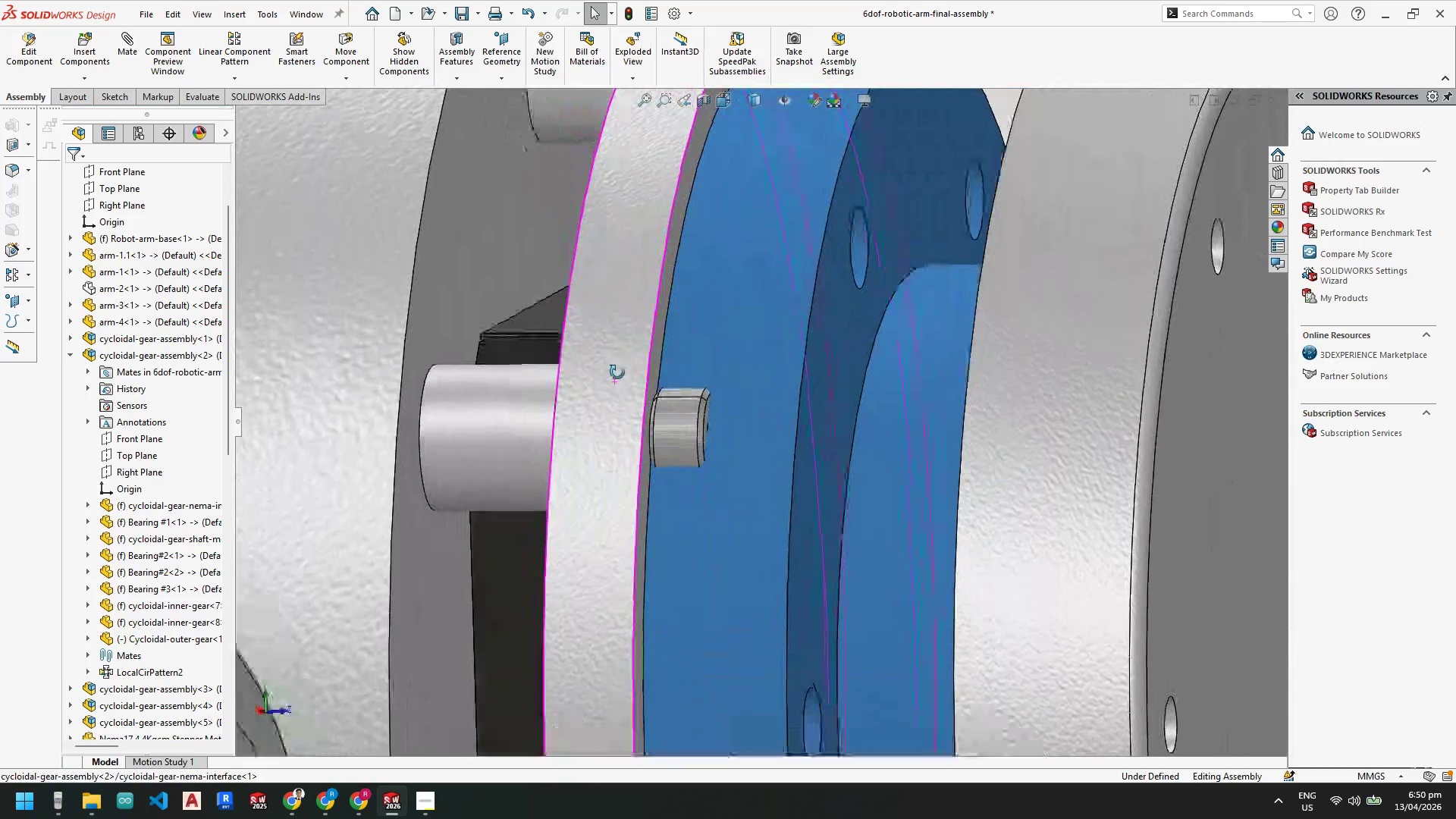 
wait(6.13)
 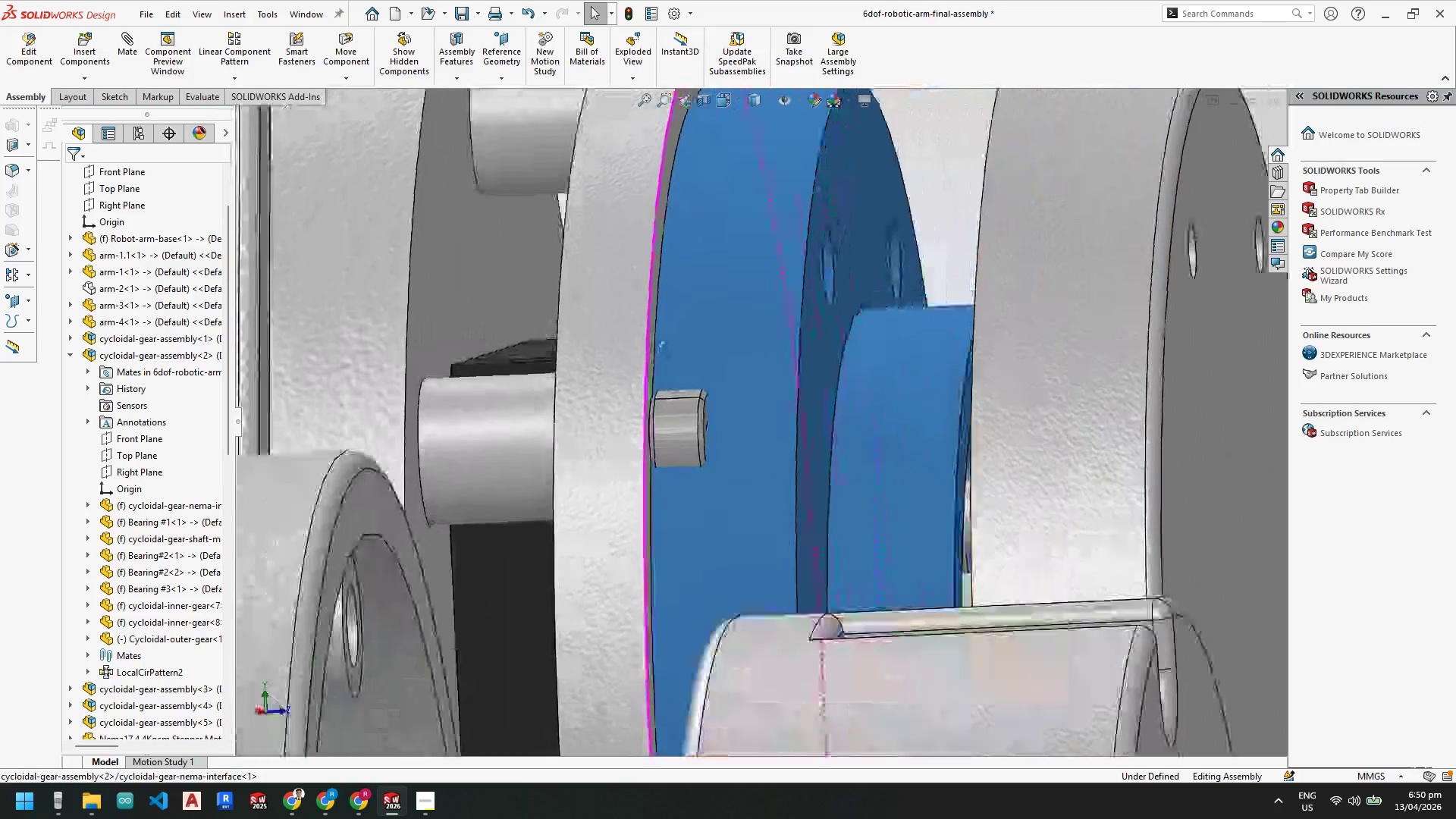 
scroll: coordinate [659, 472], scroll_direction: up, amount: 4.0
 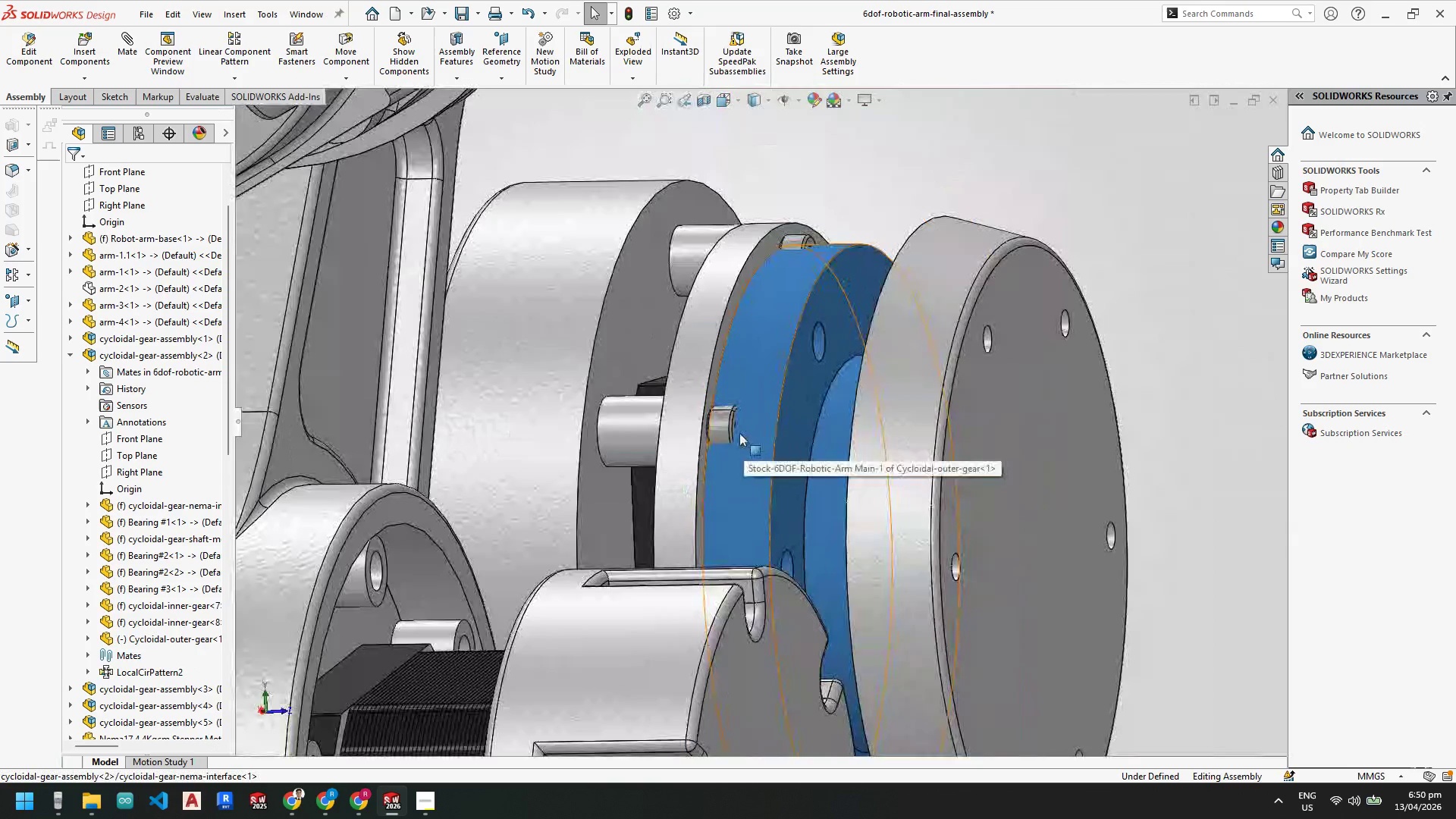 
scroll: coordinate [739, 433], scroll_direction: down, amount: 1.0
 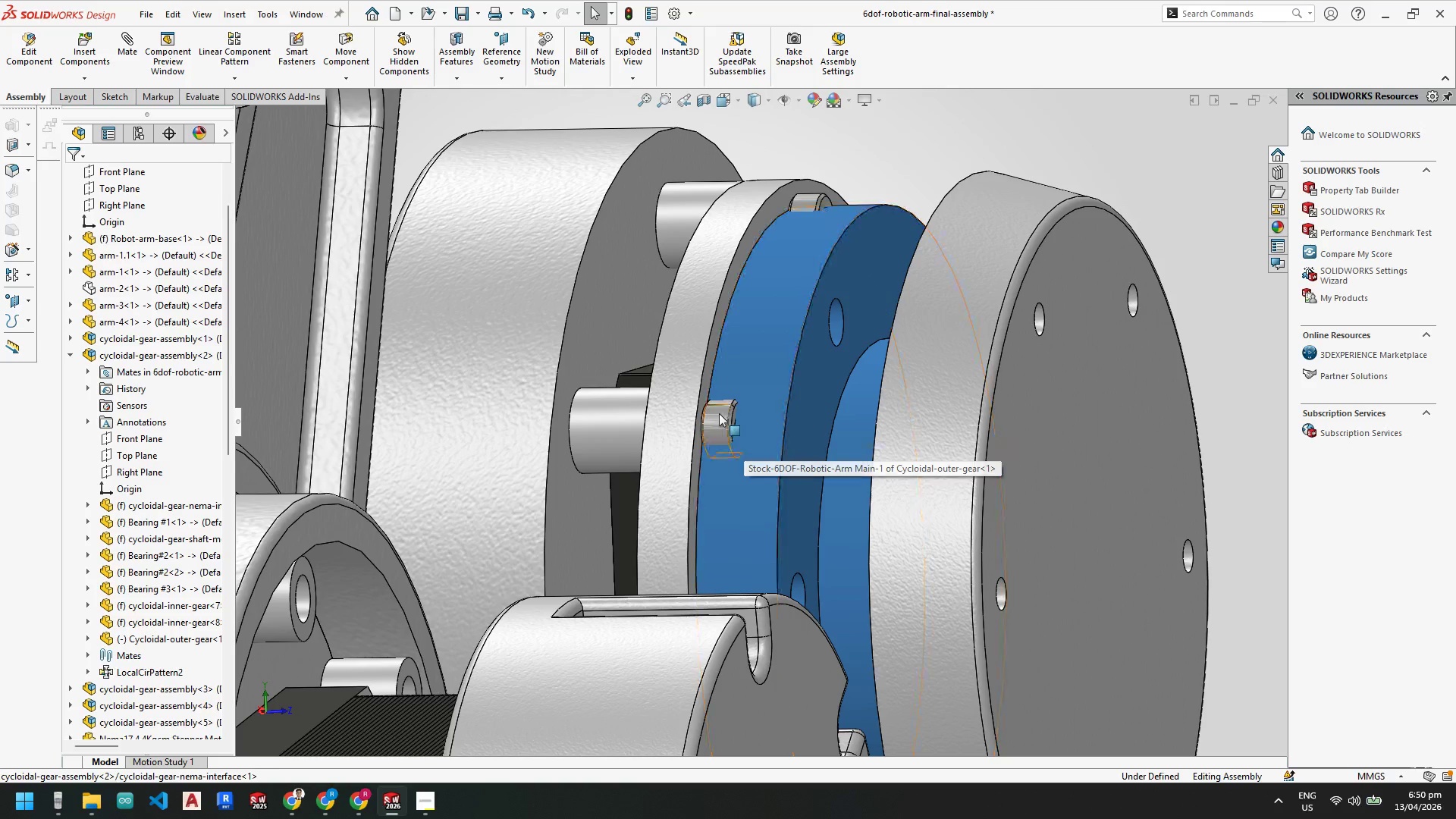 
left_click([719, 413])
 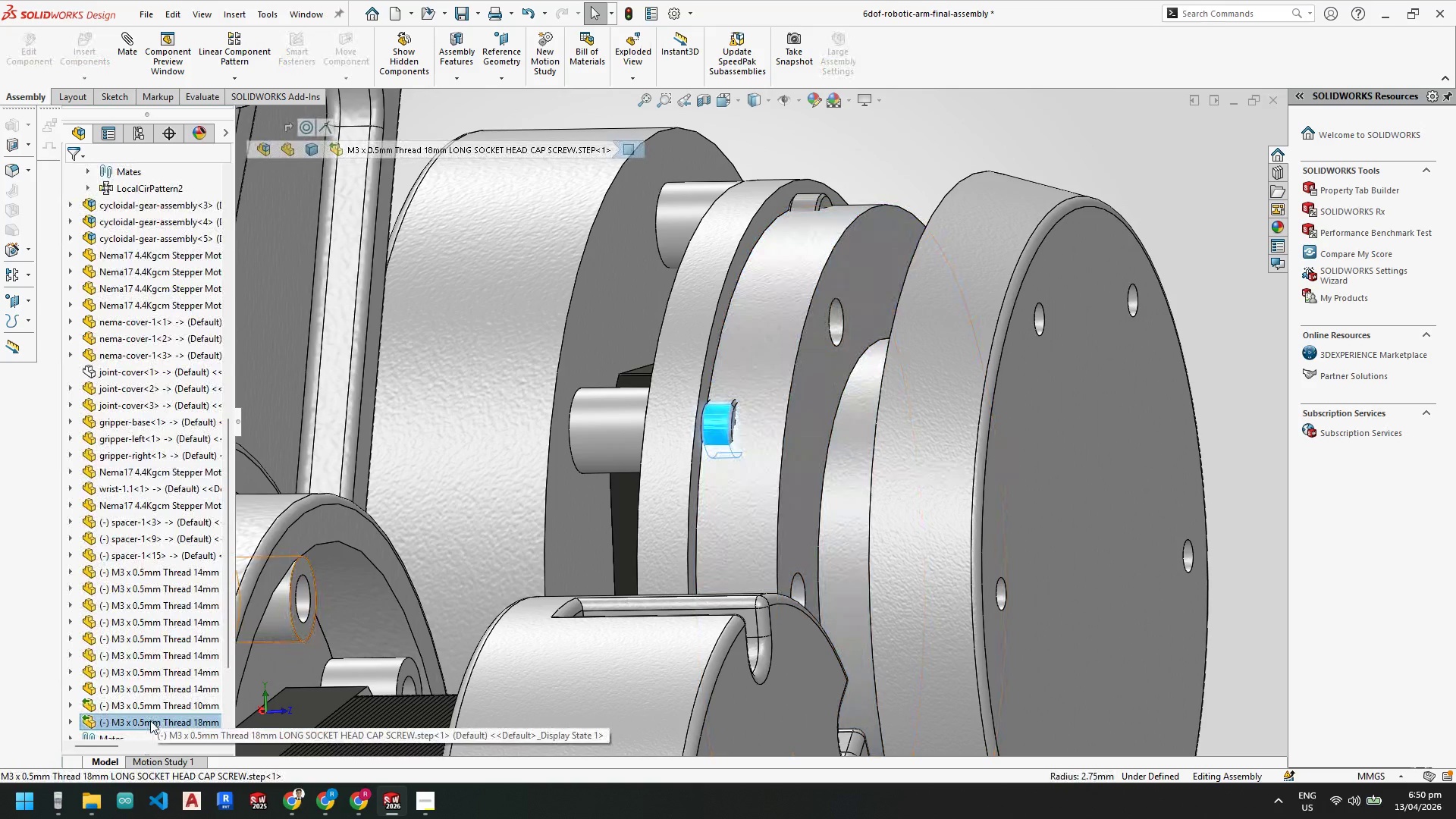 
left_click([149, 720])
 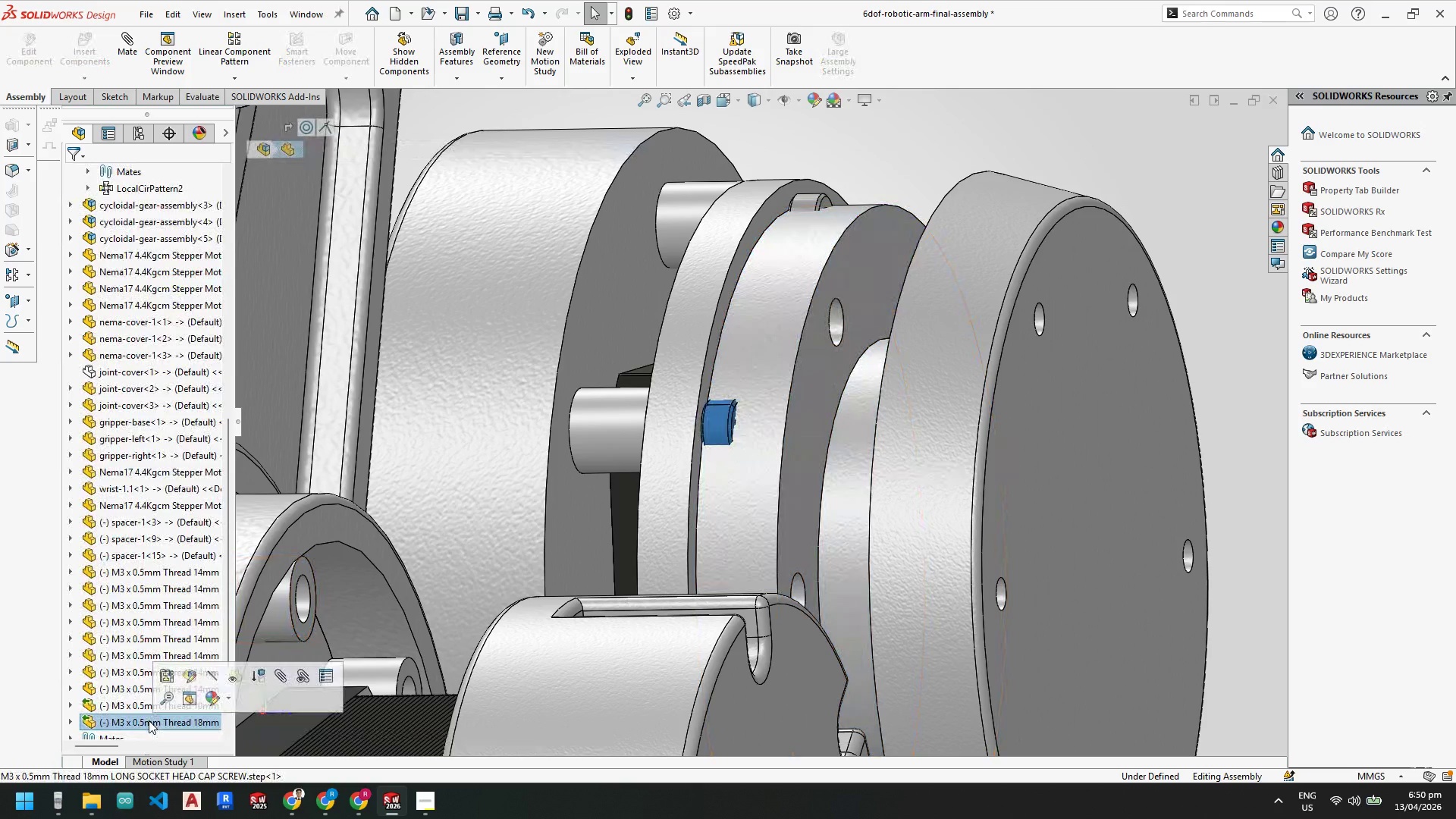 
key(Delete)
 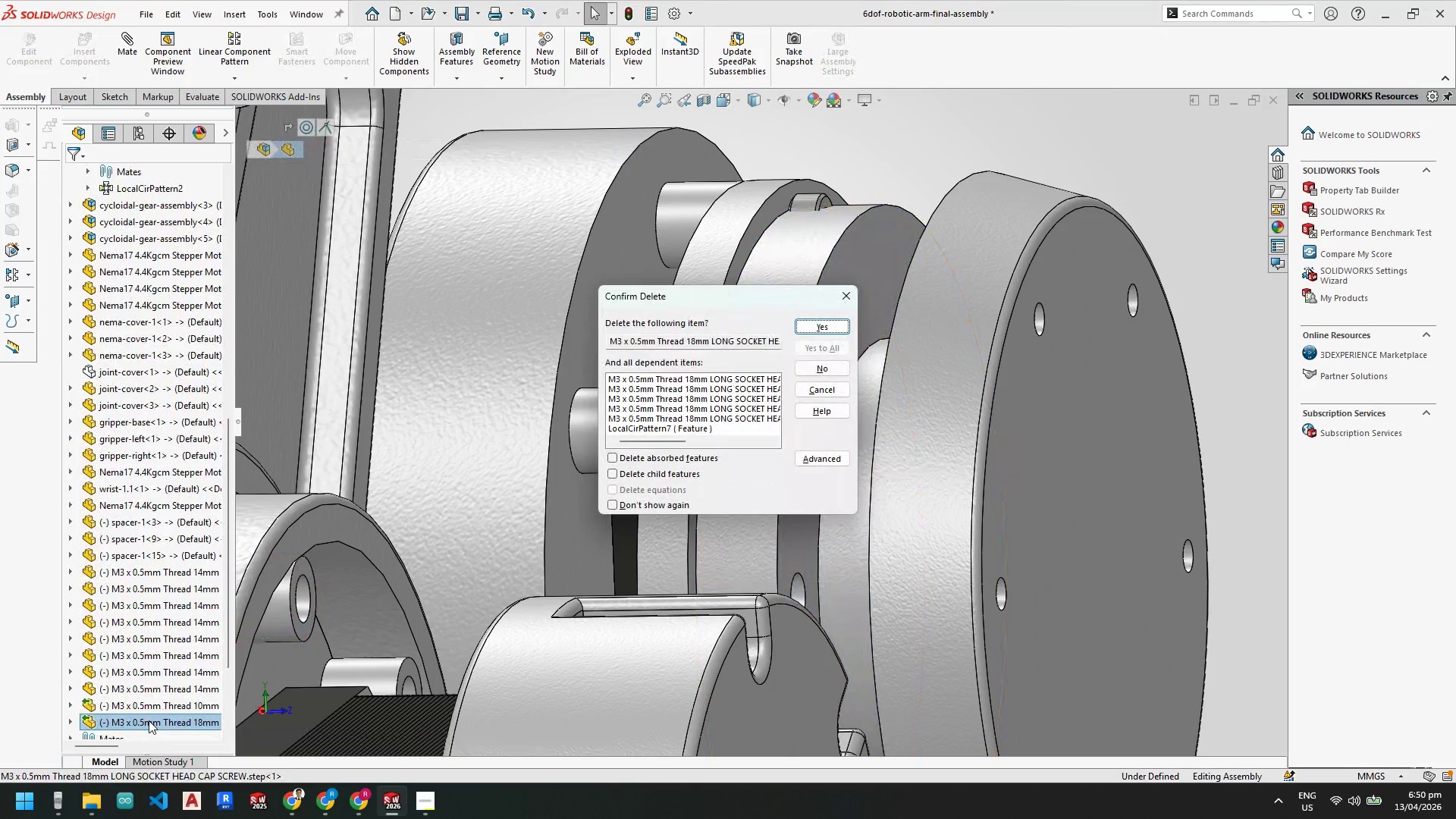 
key(NumpadEnter)
 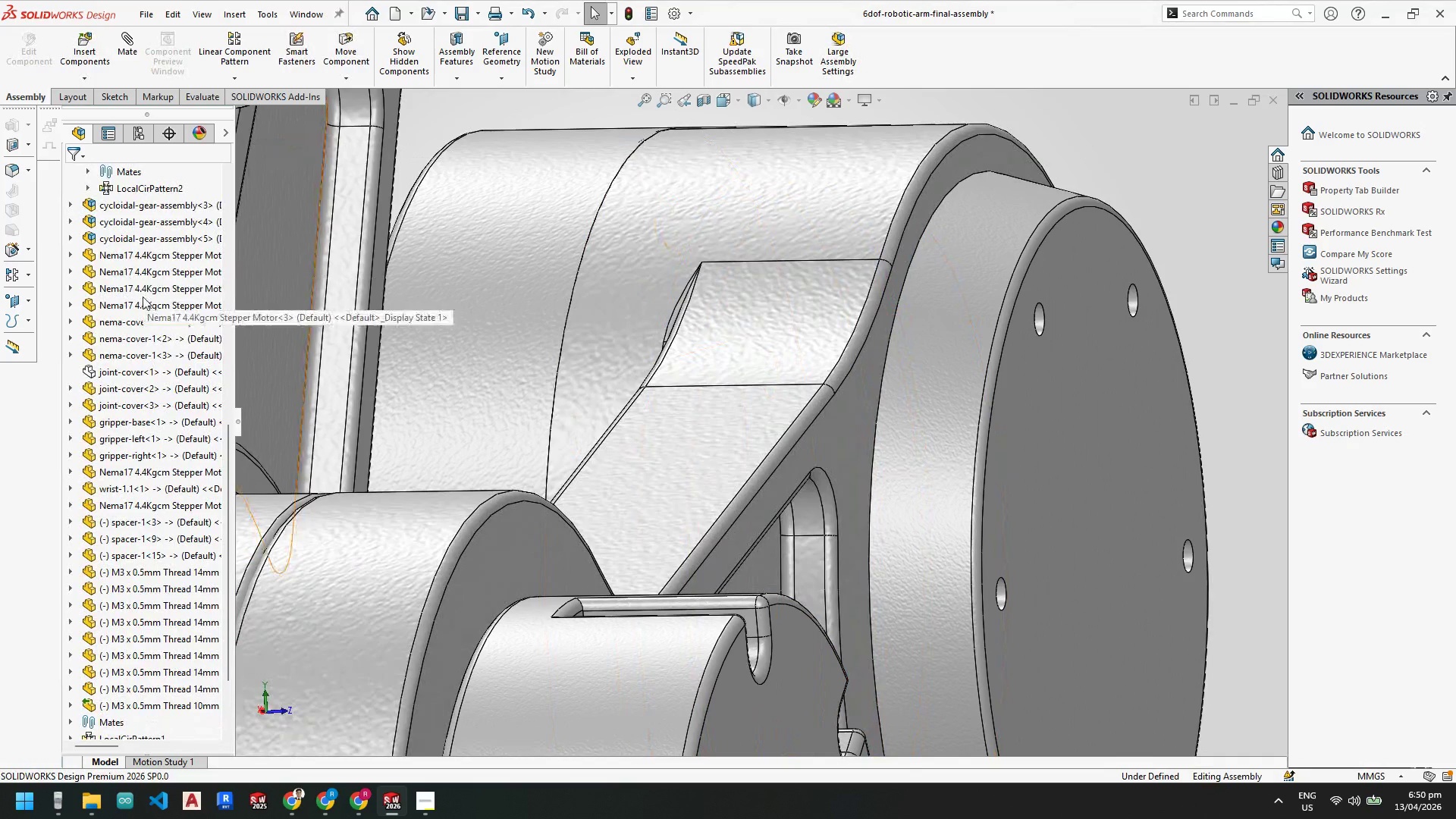 
scroll: coordinate [713, 438], scroll_direction: up, amount: 5.0
 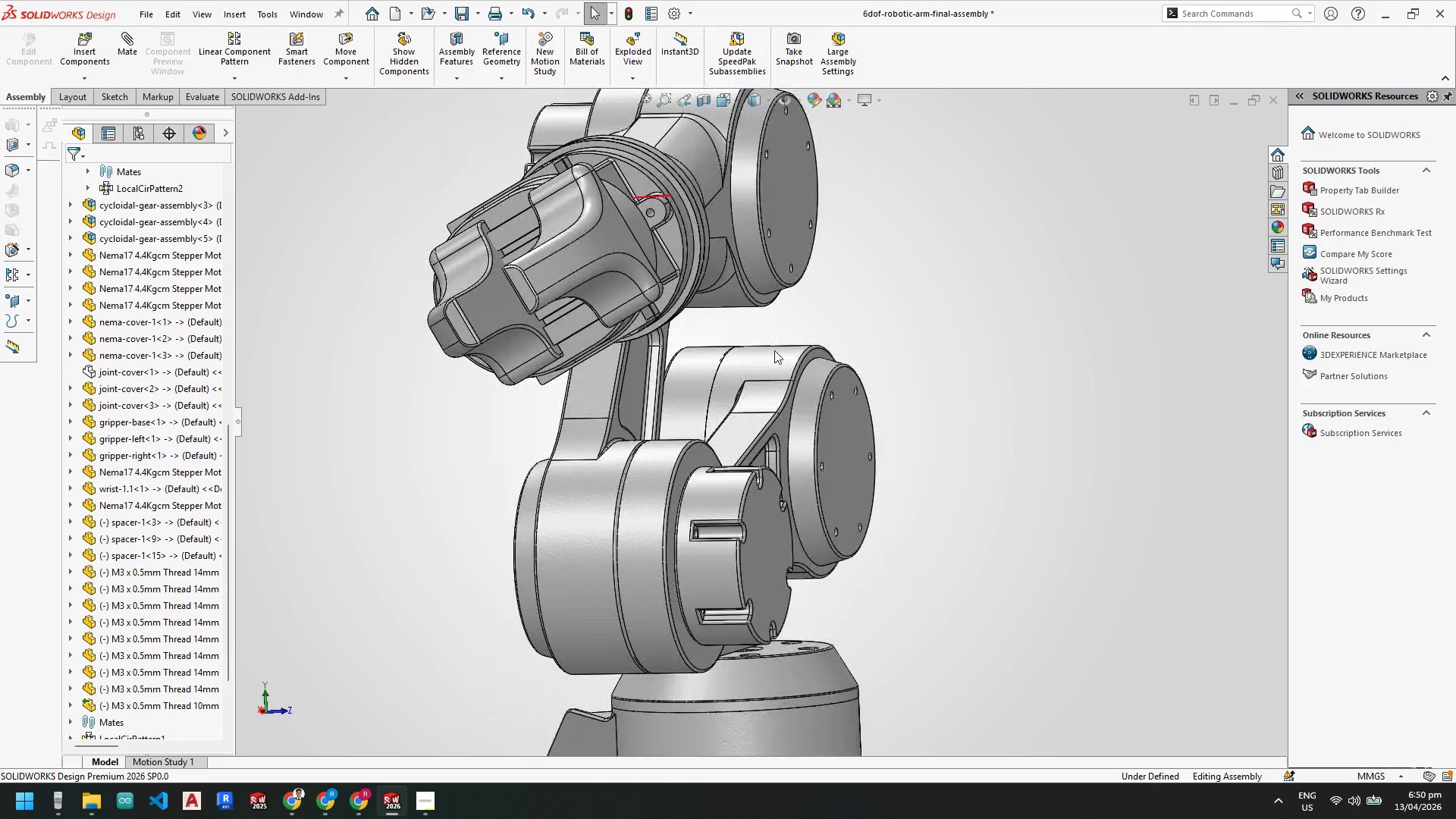 
left_click([778, 356])
 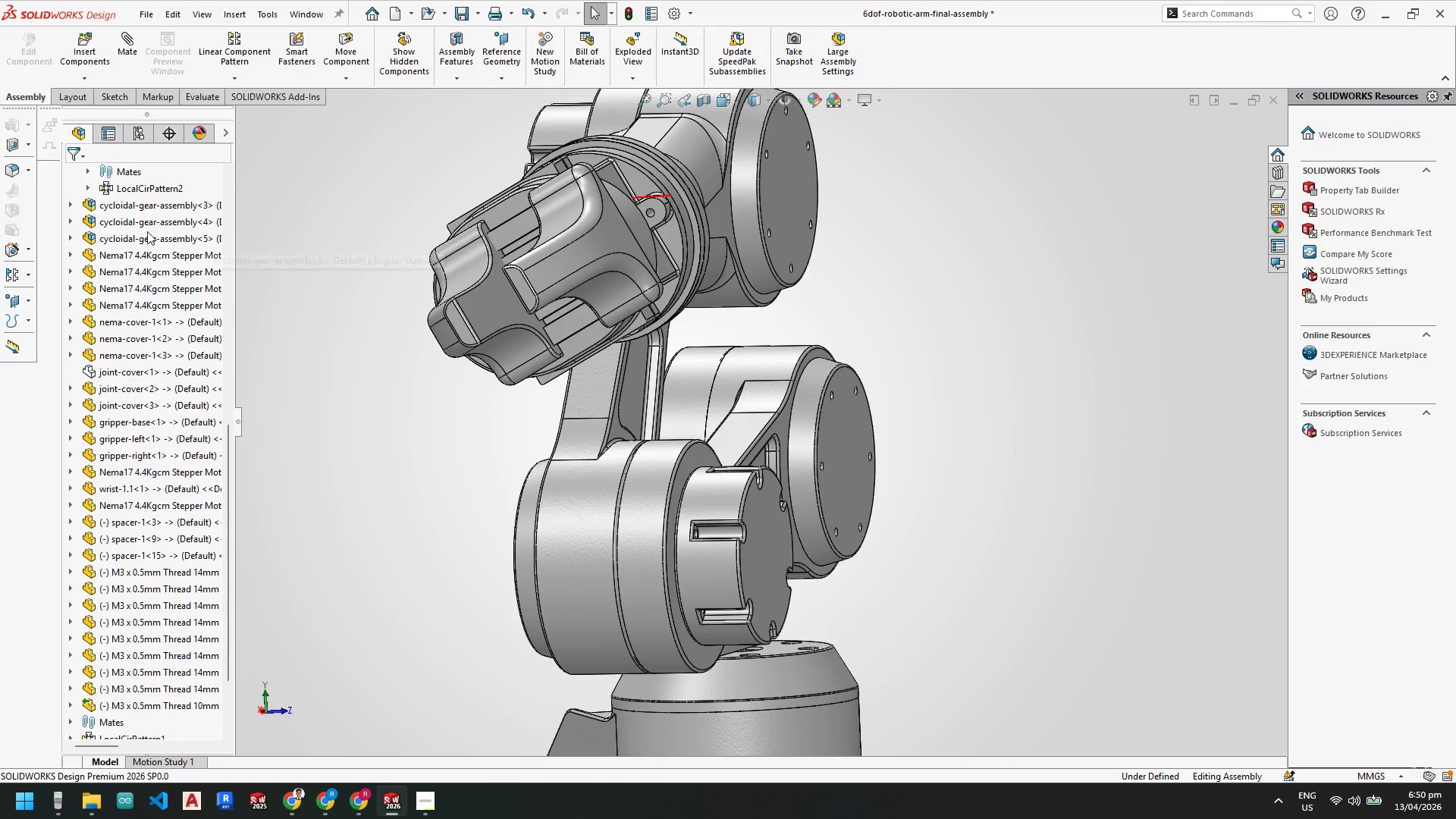 
scroll: coordinate [177, 315], scroll_direction: up, amount: 11.0
 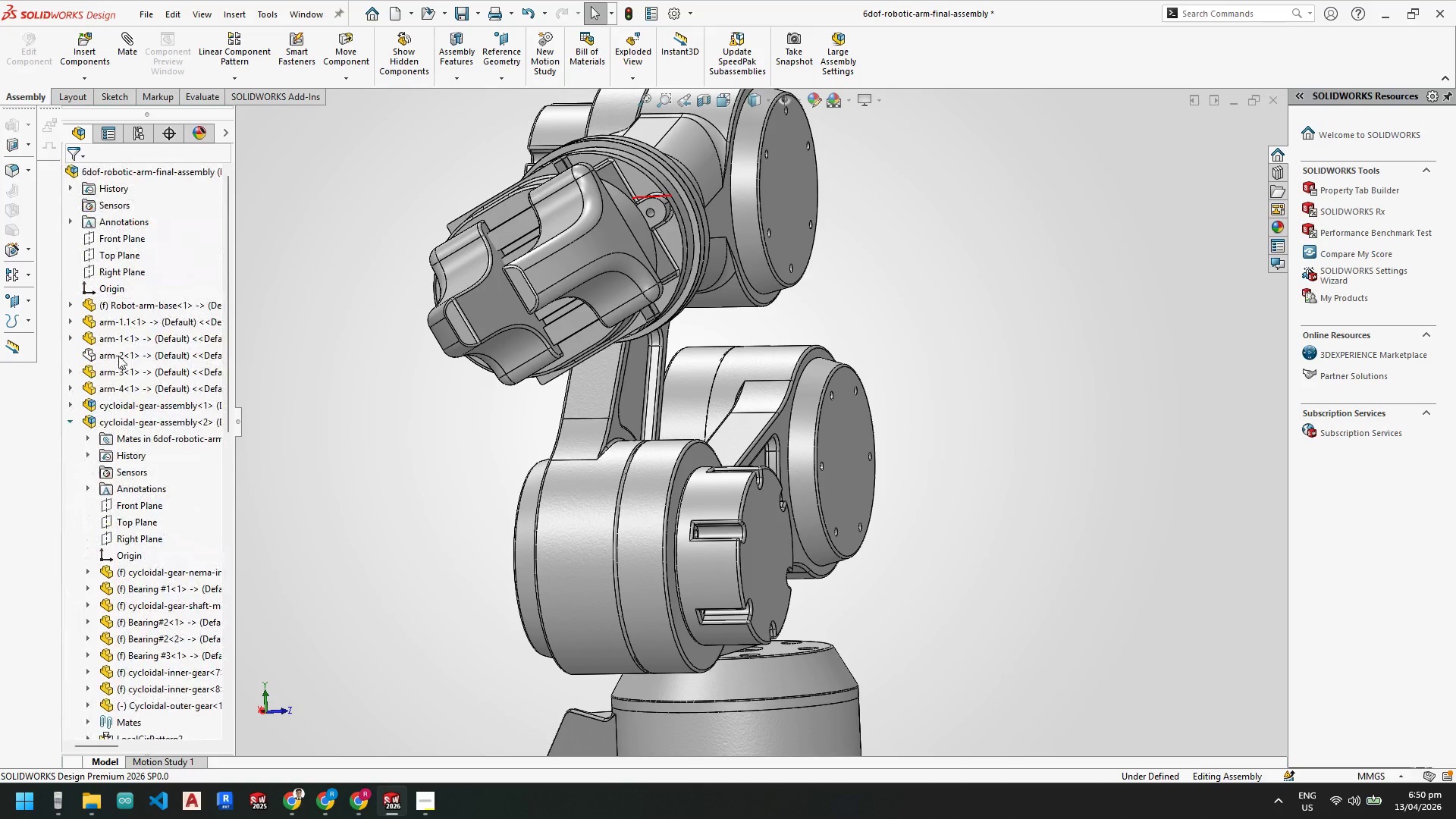 
left_click([118, 356])
 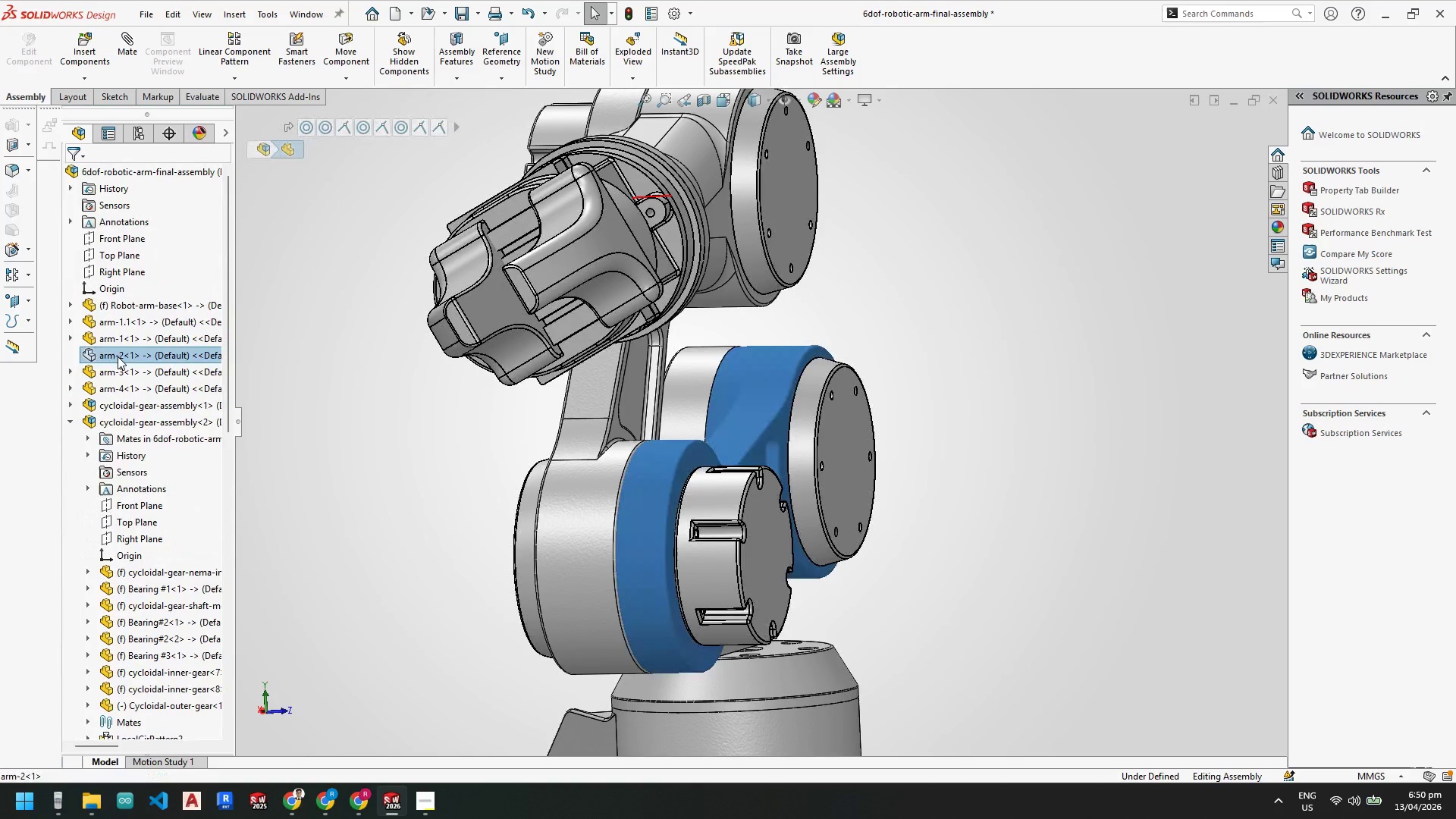 
right_click([118, 356])
 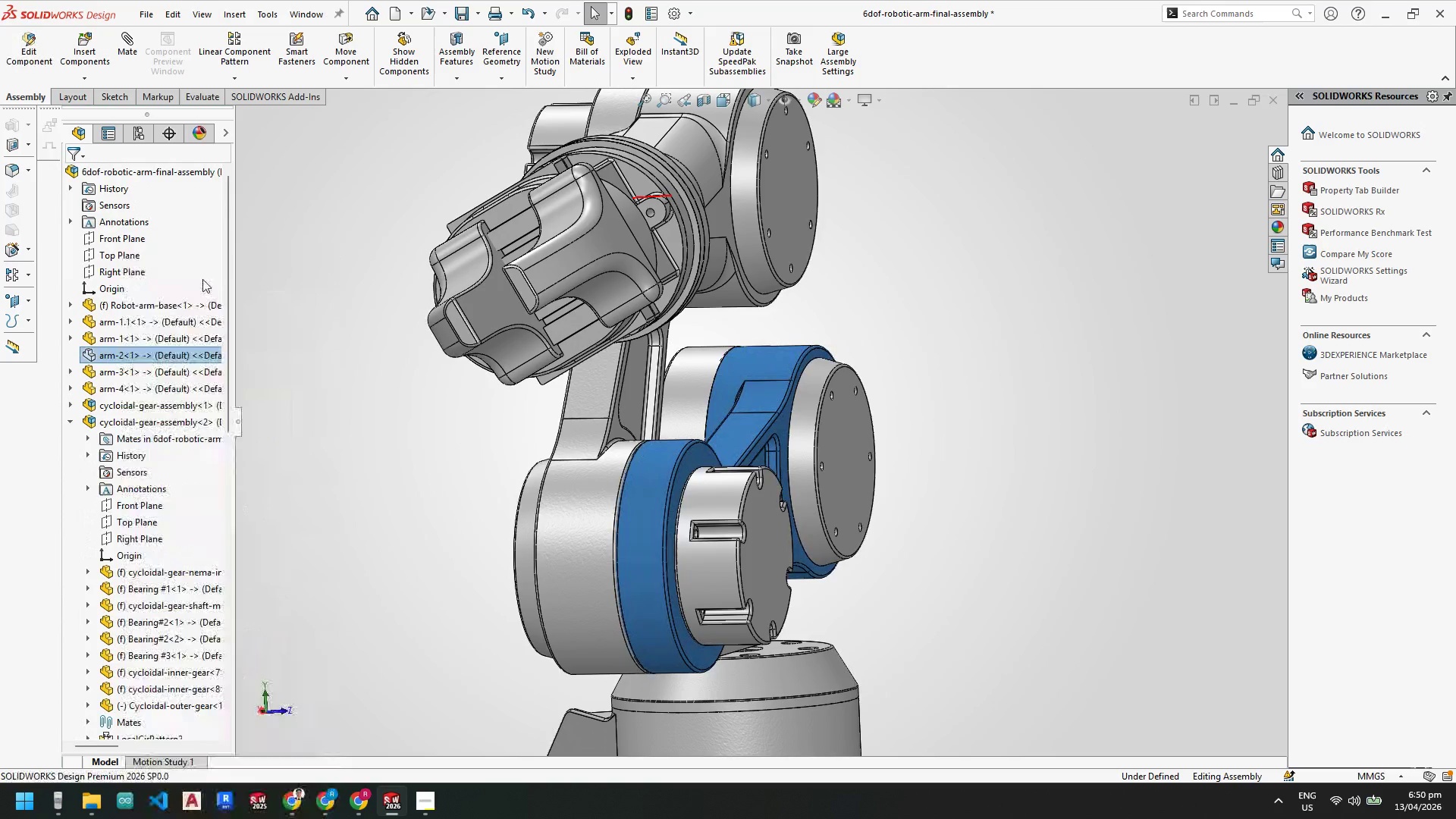 
right_click([150, 350])
 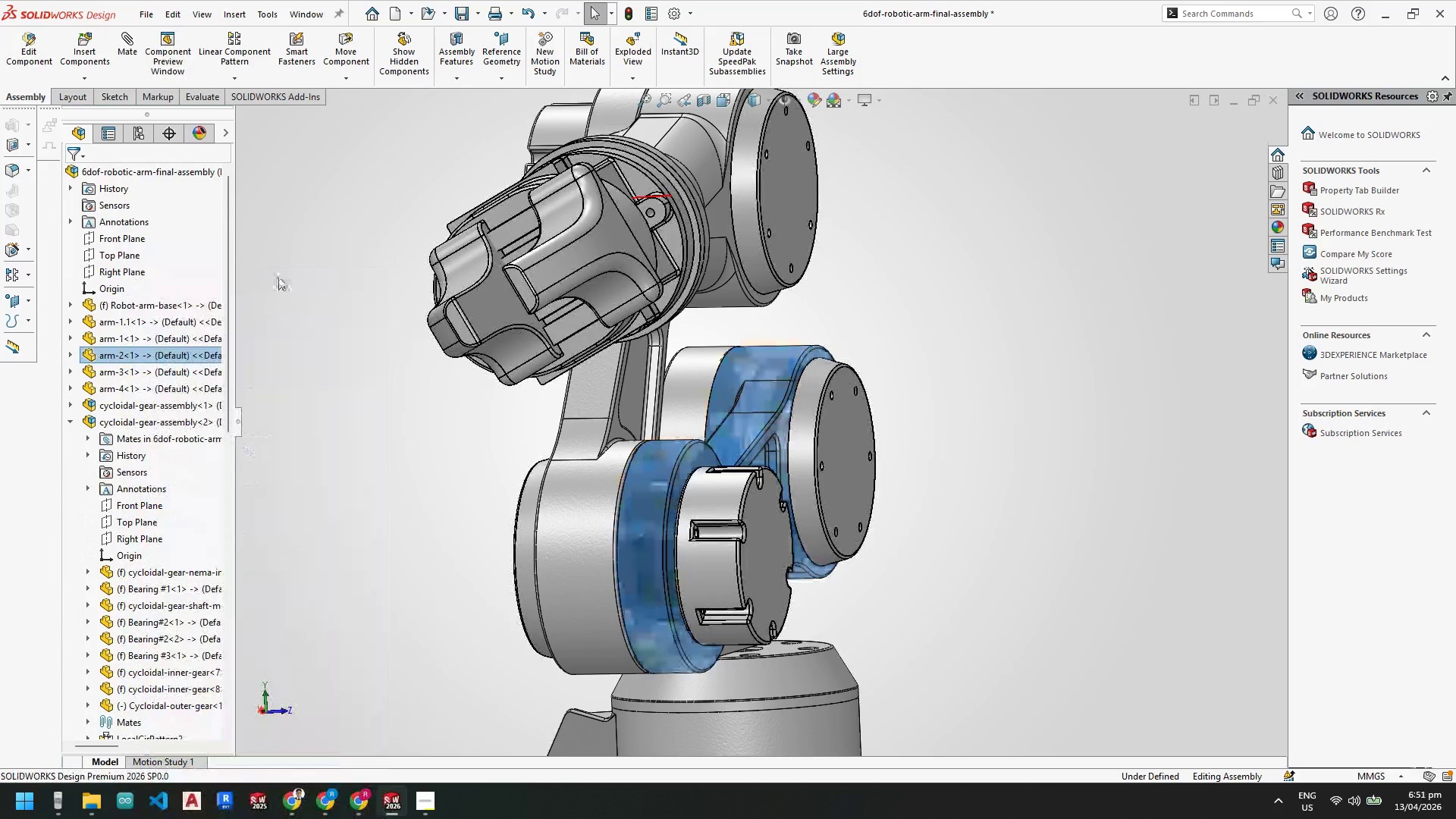 
scroll: coordinate [694, 434], scroll_direction: down, amount: 7.0
 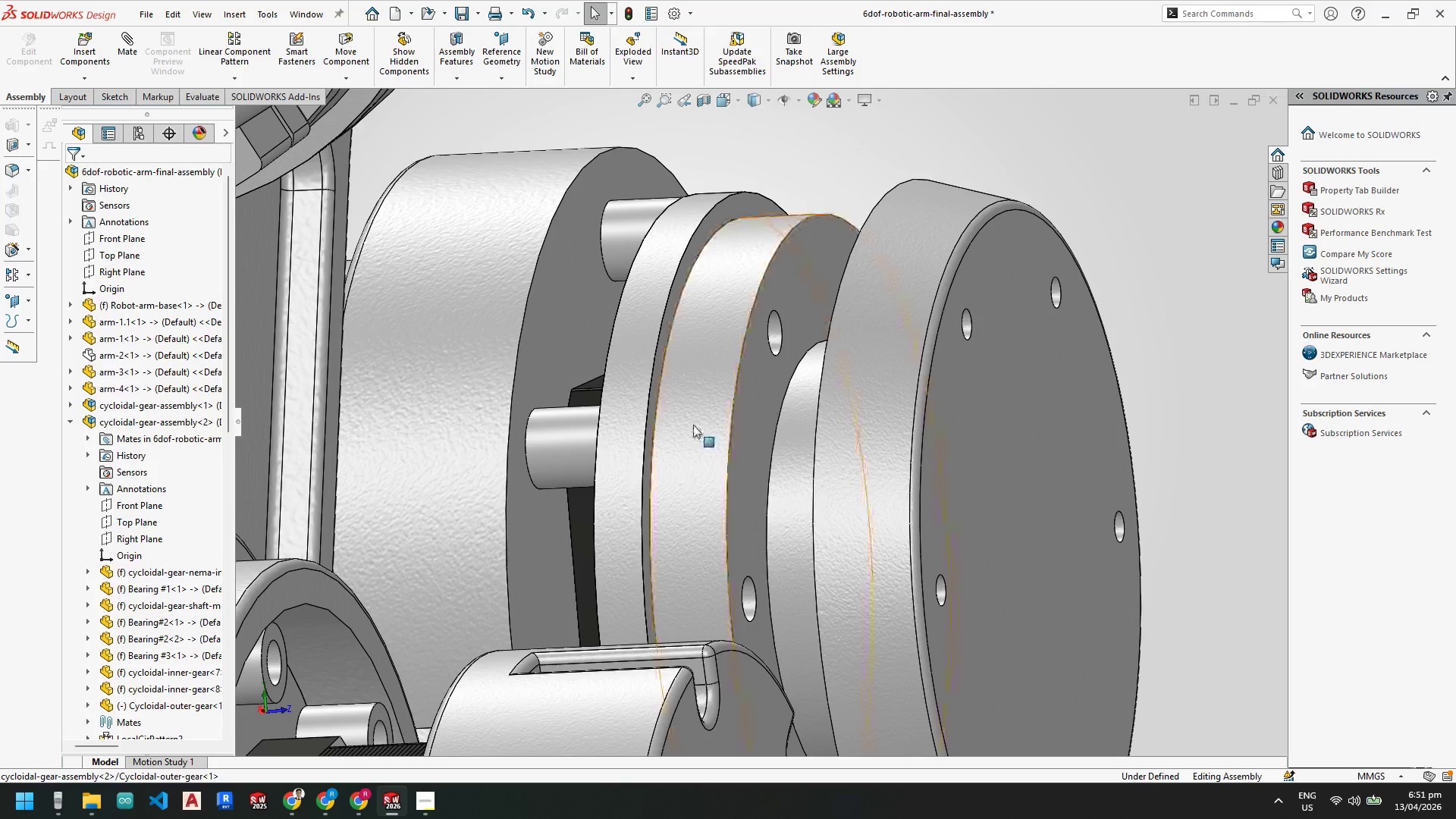 
scroll: coordinate [707, 436], scroll_direction: up, amount: 3.0
 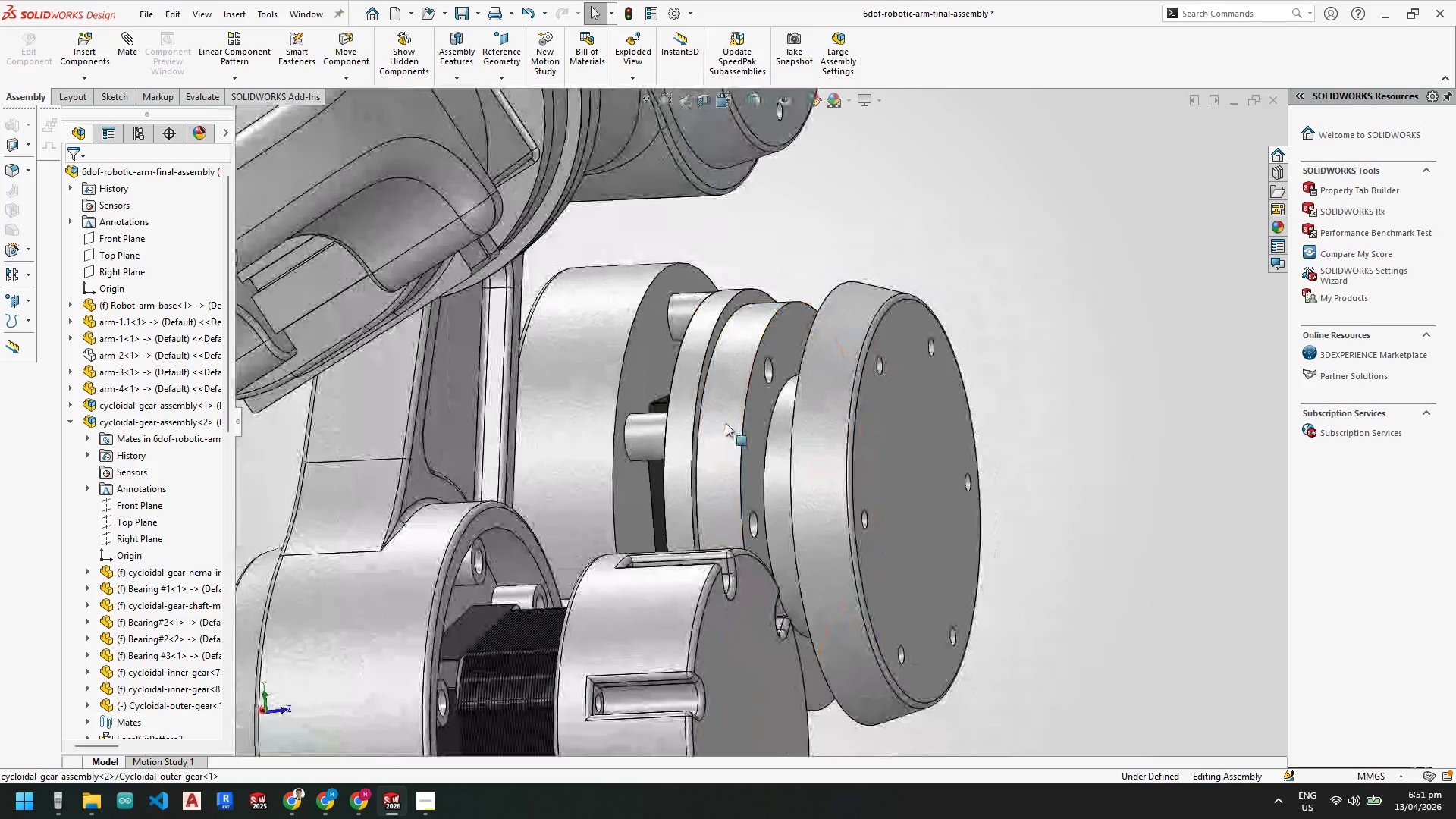 
right_click([726, 422])
 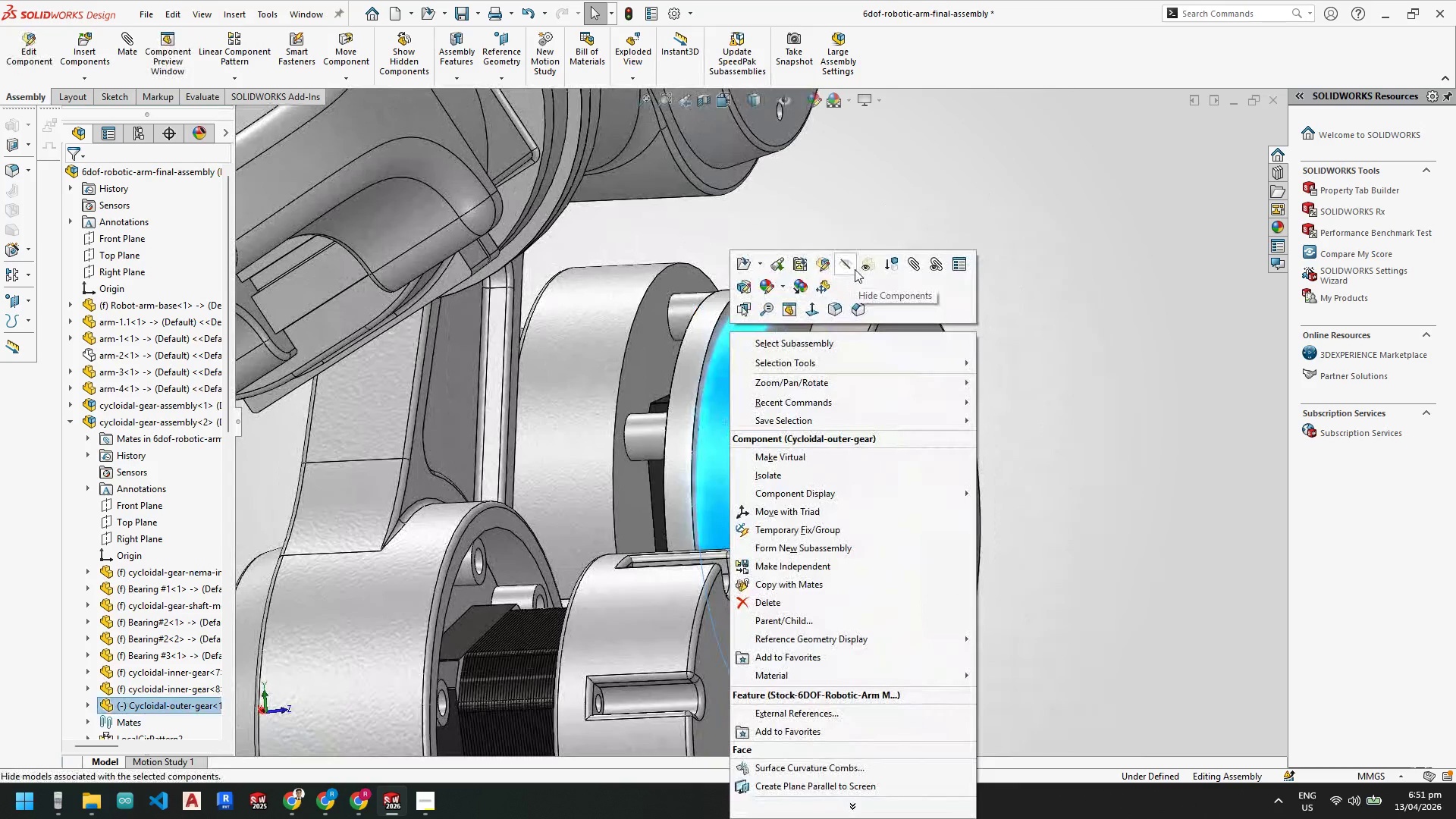 
left_click([866, 267])
 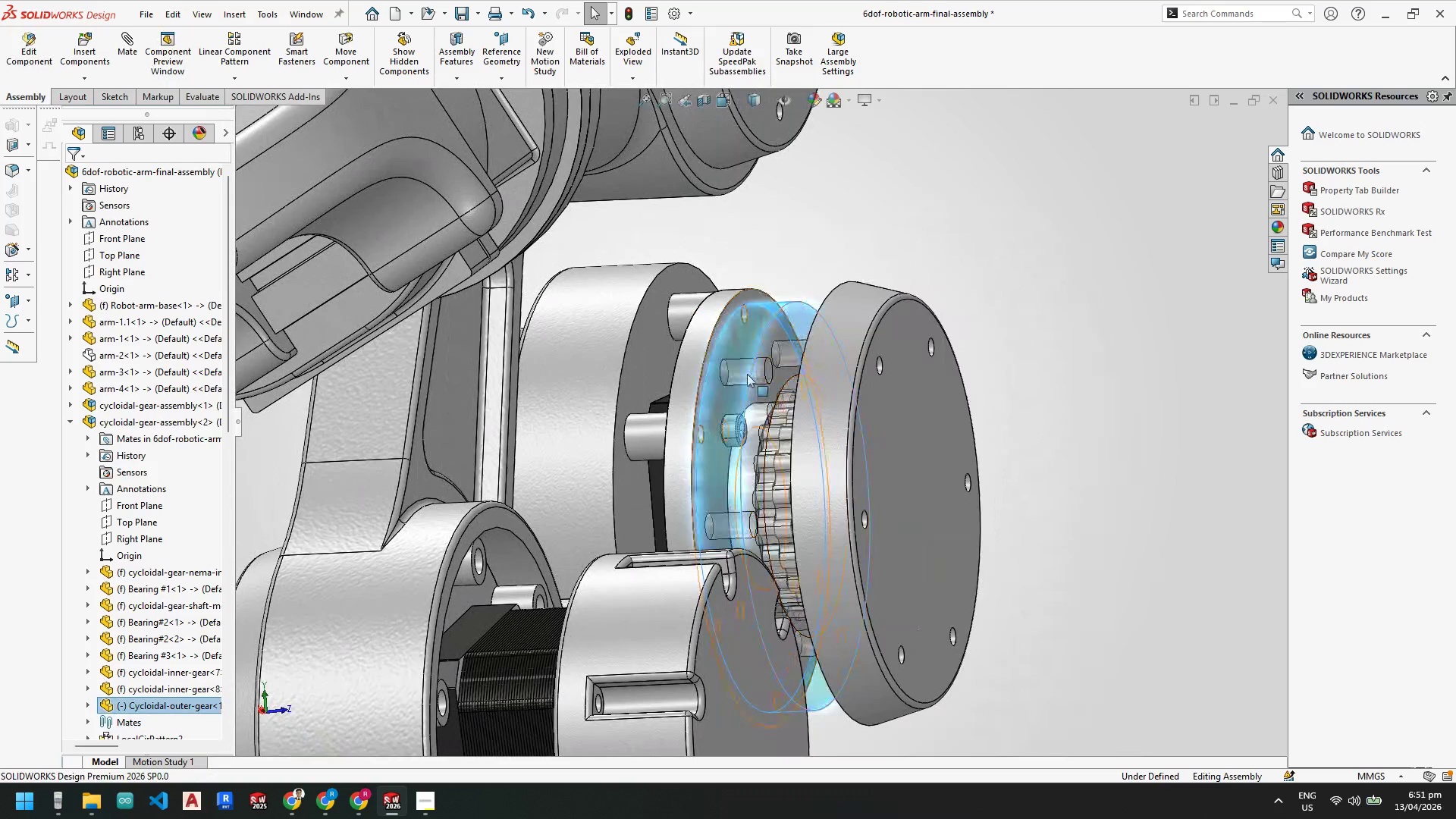 
scroll: coordinate [735, 382], scroll_direction: down, amount: 3.0
 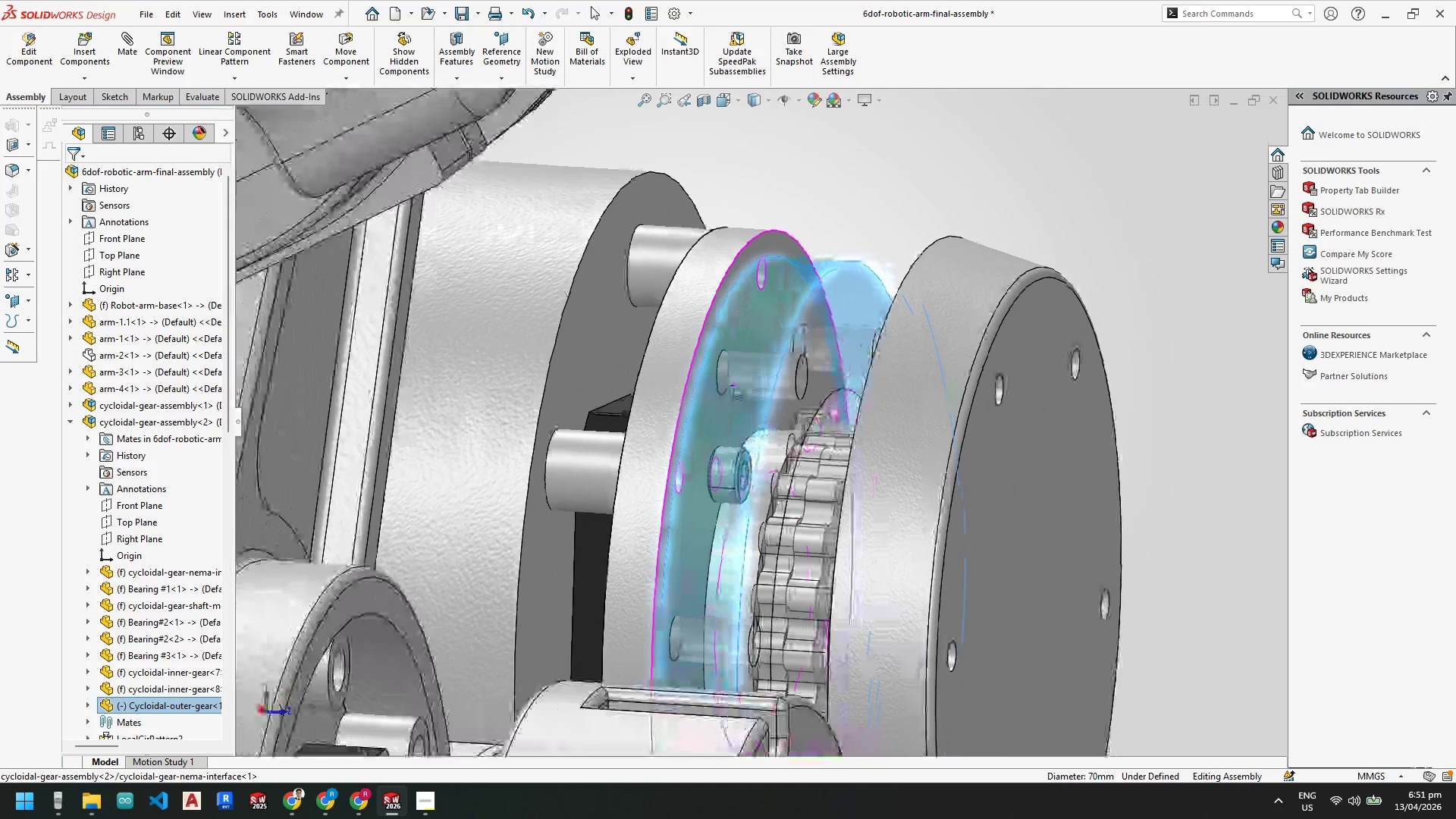 
wait(10.25)
 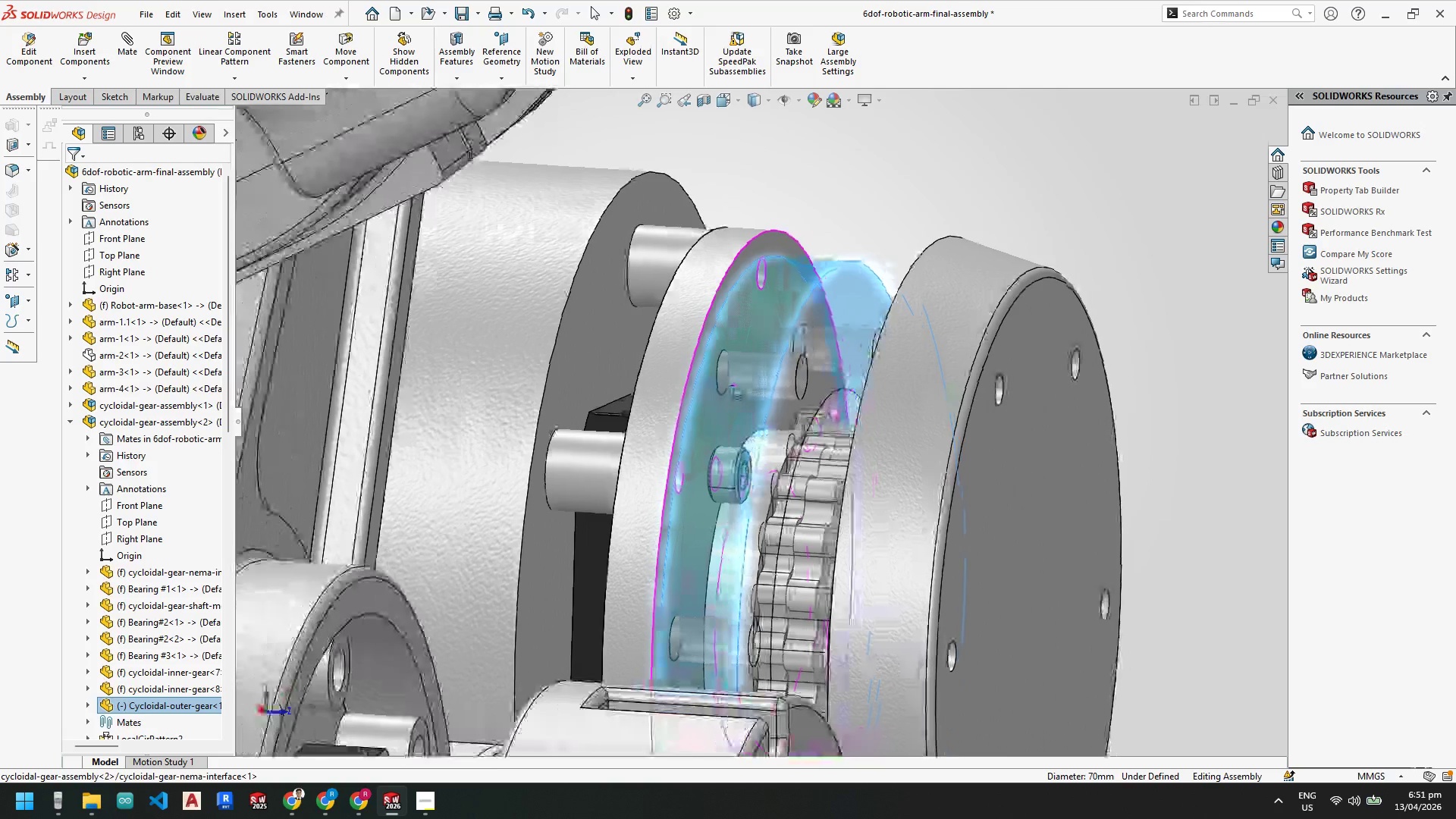 
left_click([956, 219])
 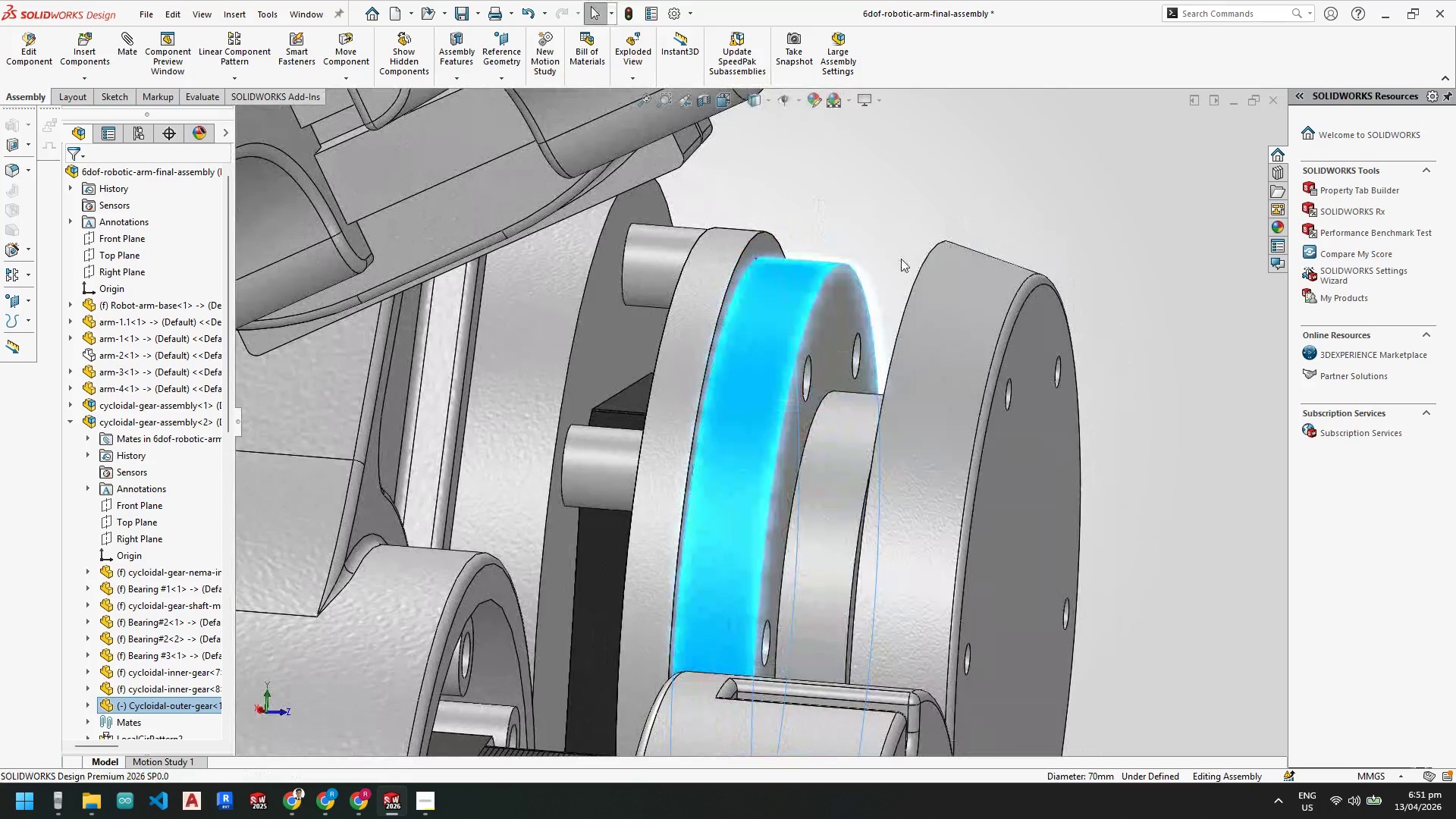 
left_click([889, 218])
 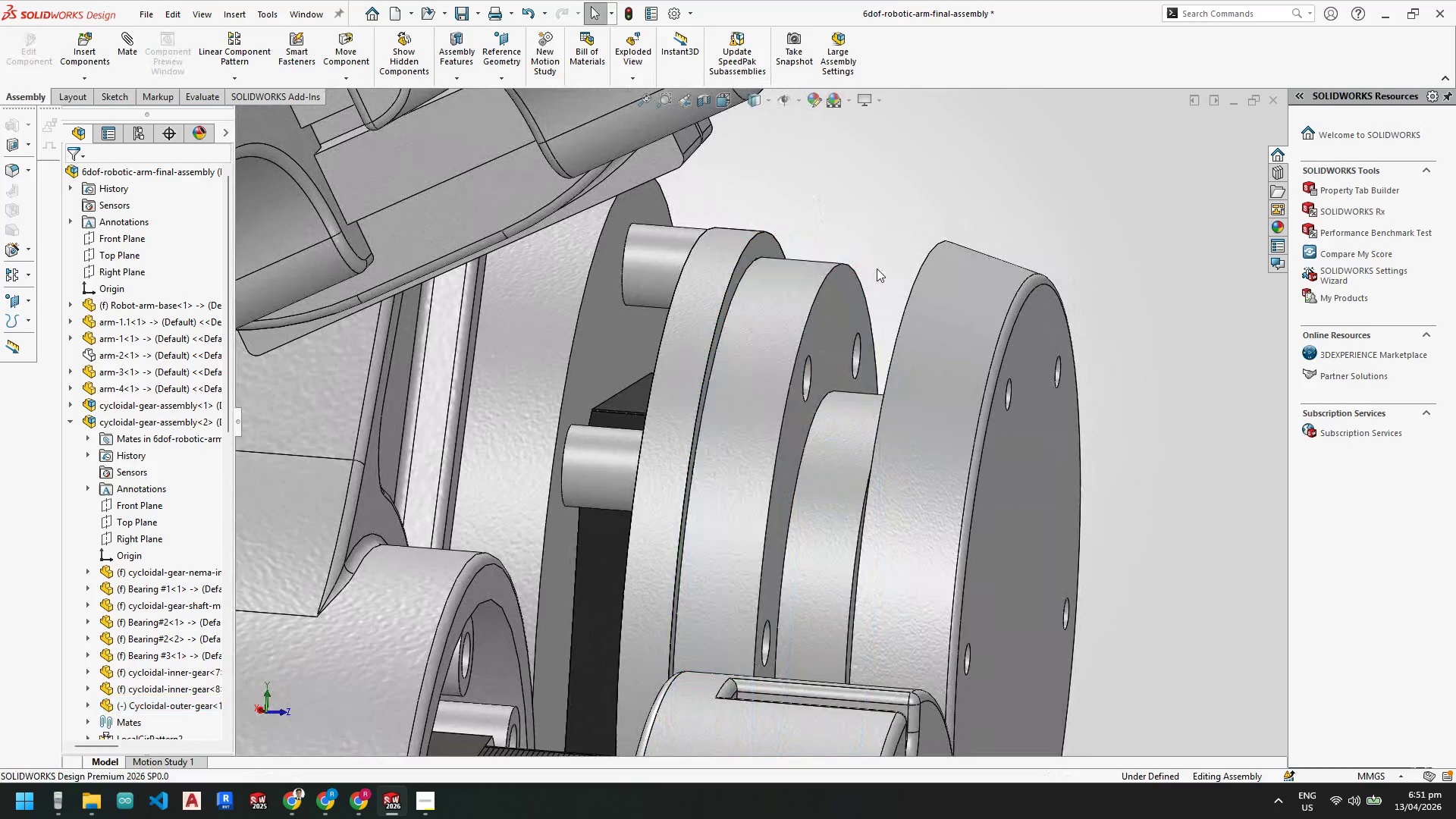 
mouse_move([843, 399])
 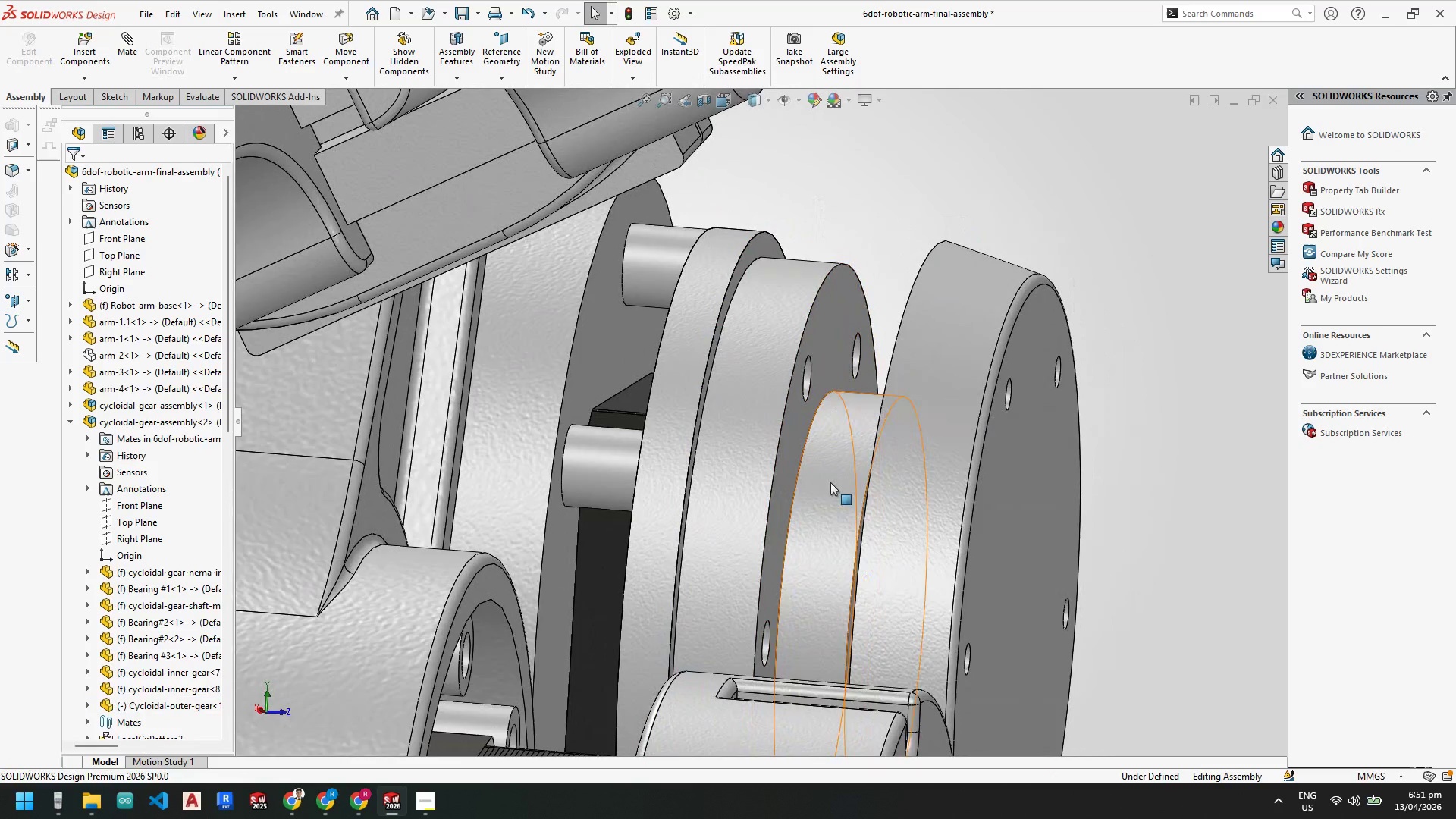 
scroll: coordinate [786, 431], scroll_direction: up, amount: 2.0
 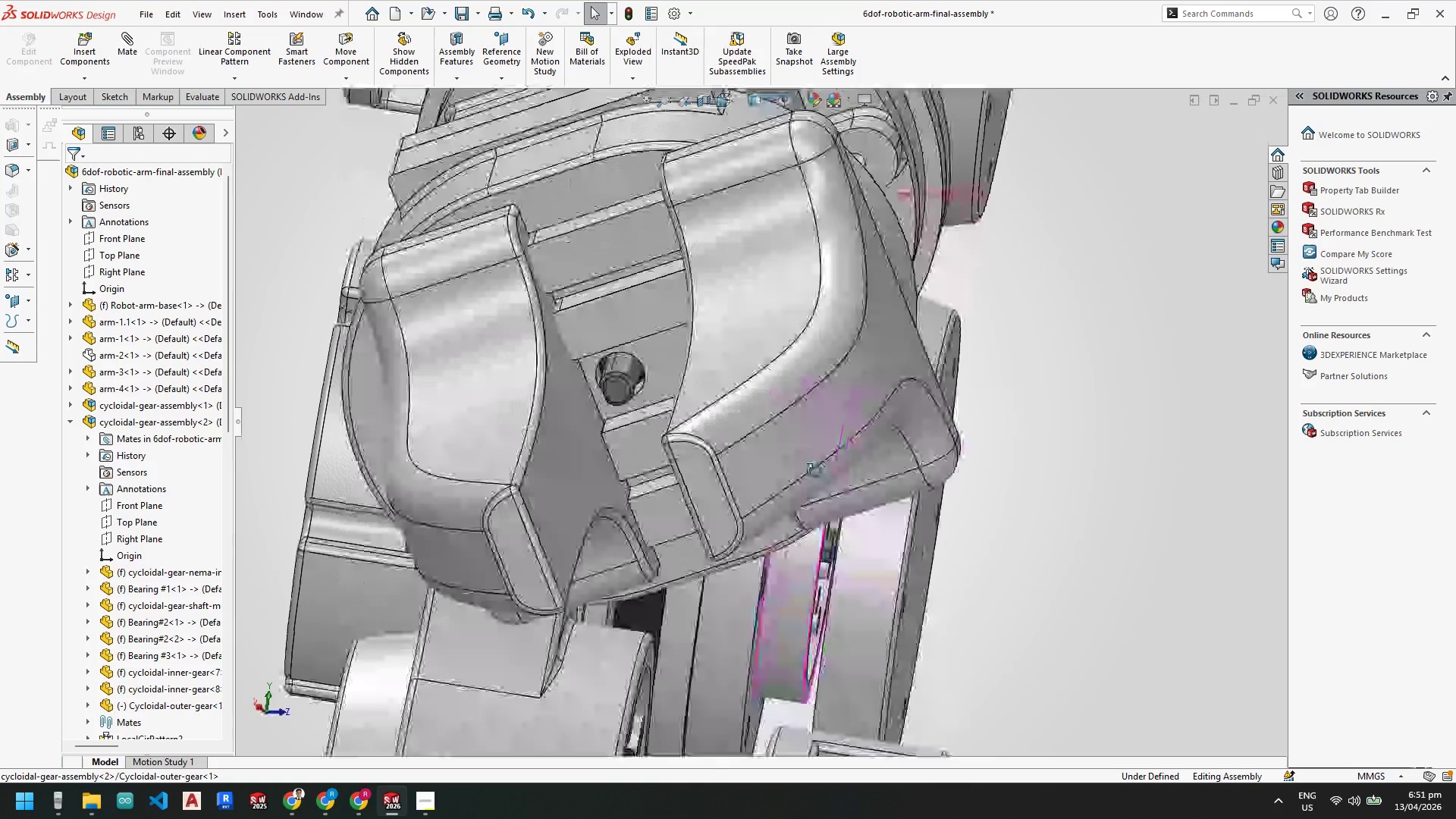 
scroll: coordinate [780, 476], scroll_direction: down, amount: 1.0
 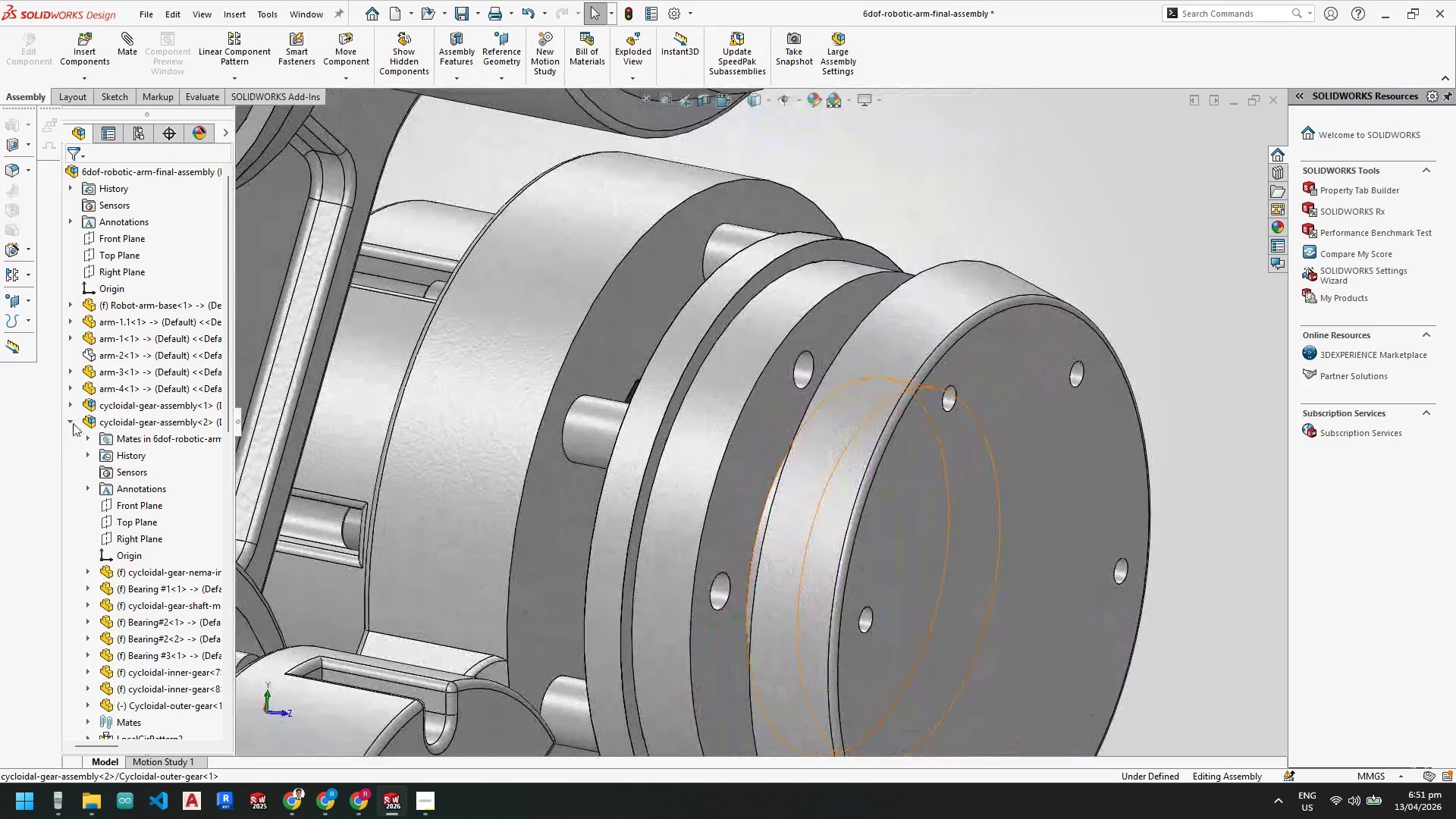 
left_click([73, 423])
 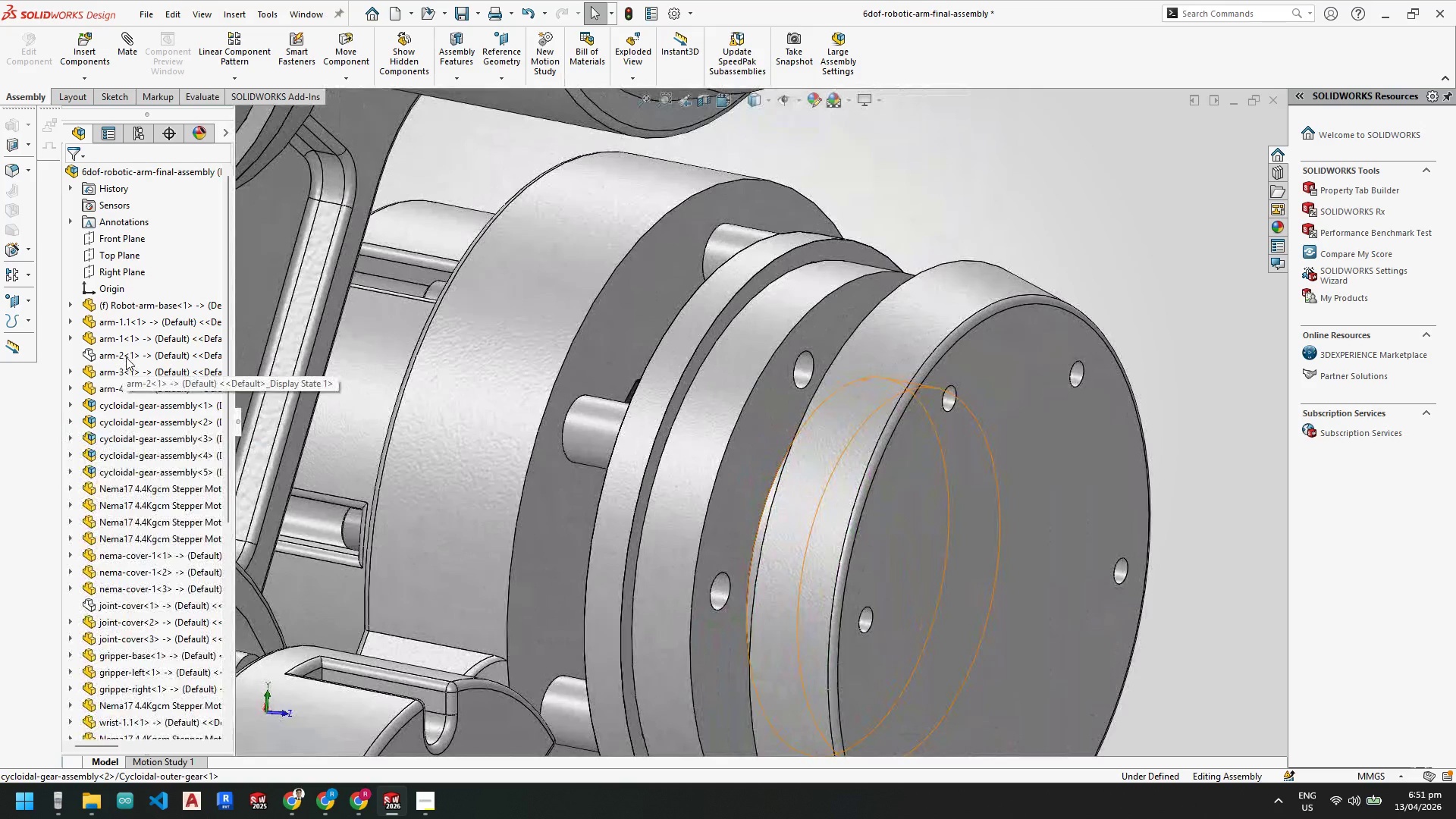 
left_click([126, 357])
 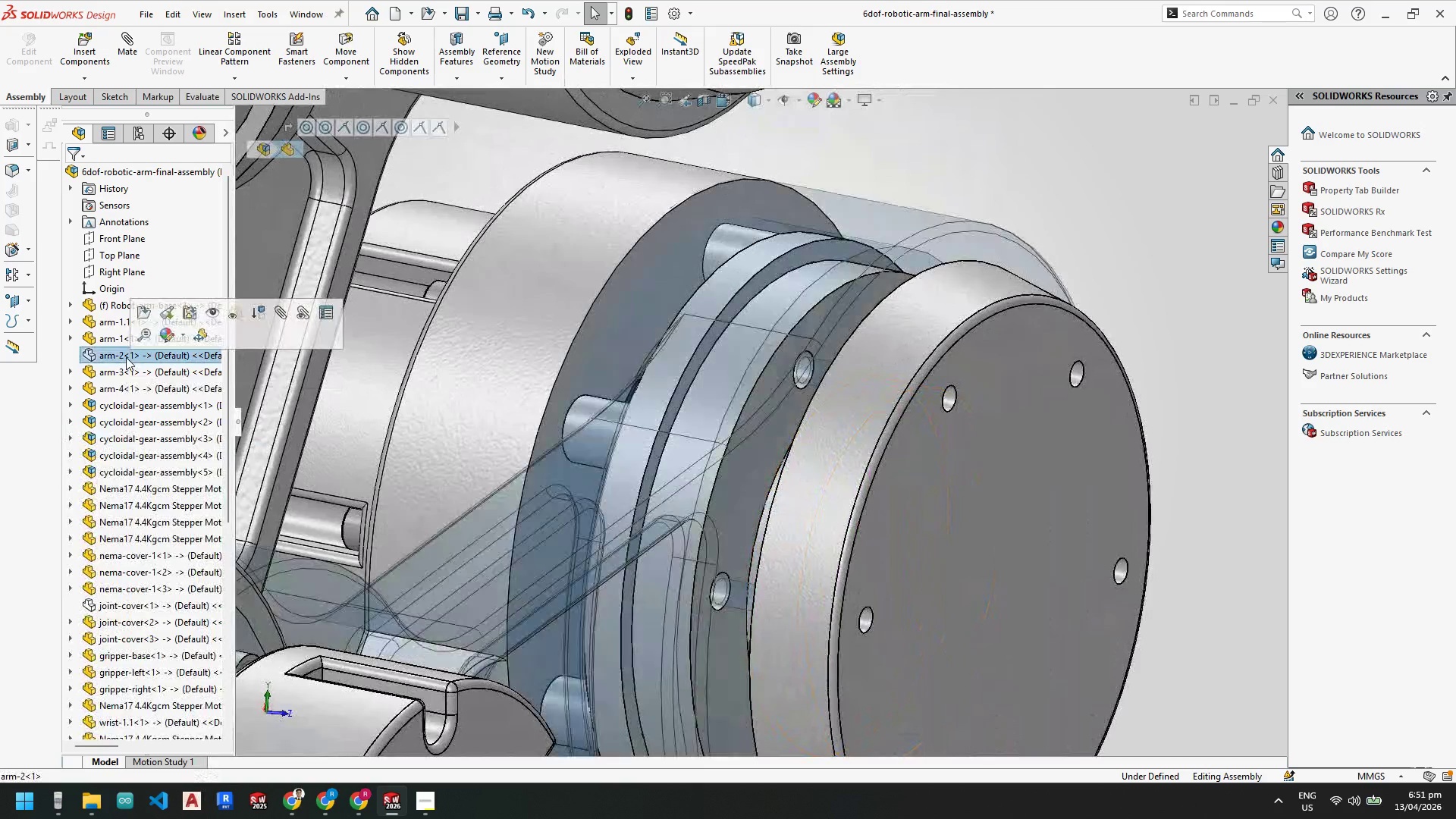 
right_click([126, 357])
 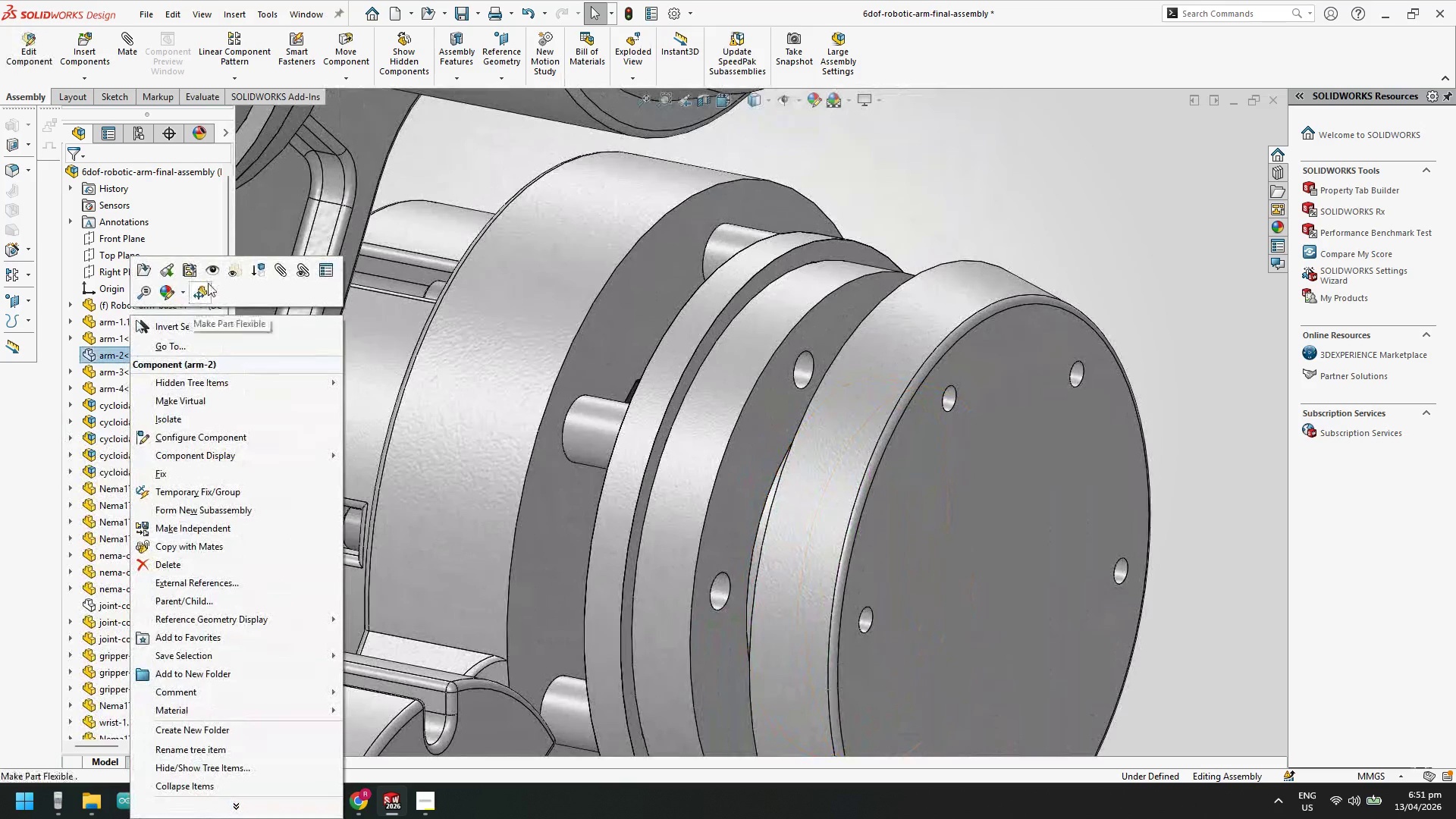 
left_click([213, 274])
 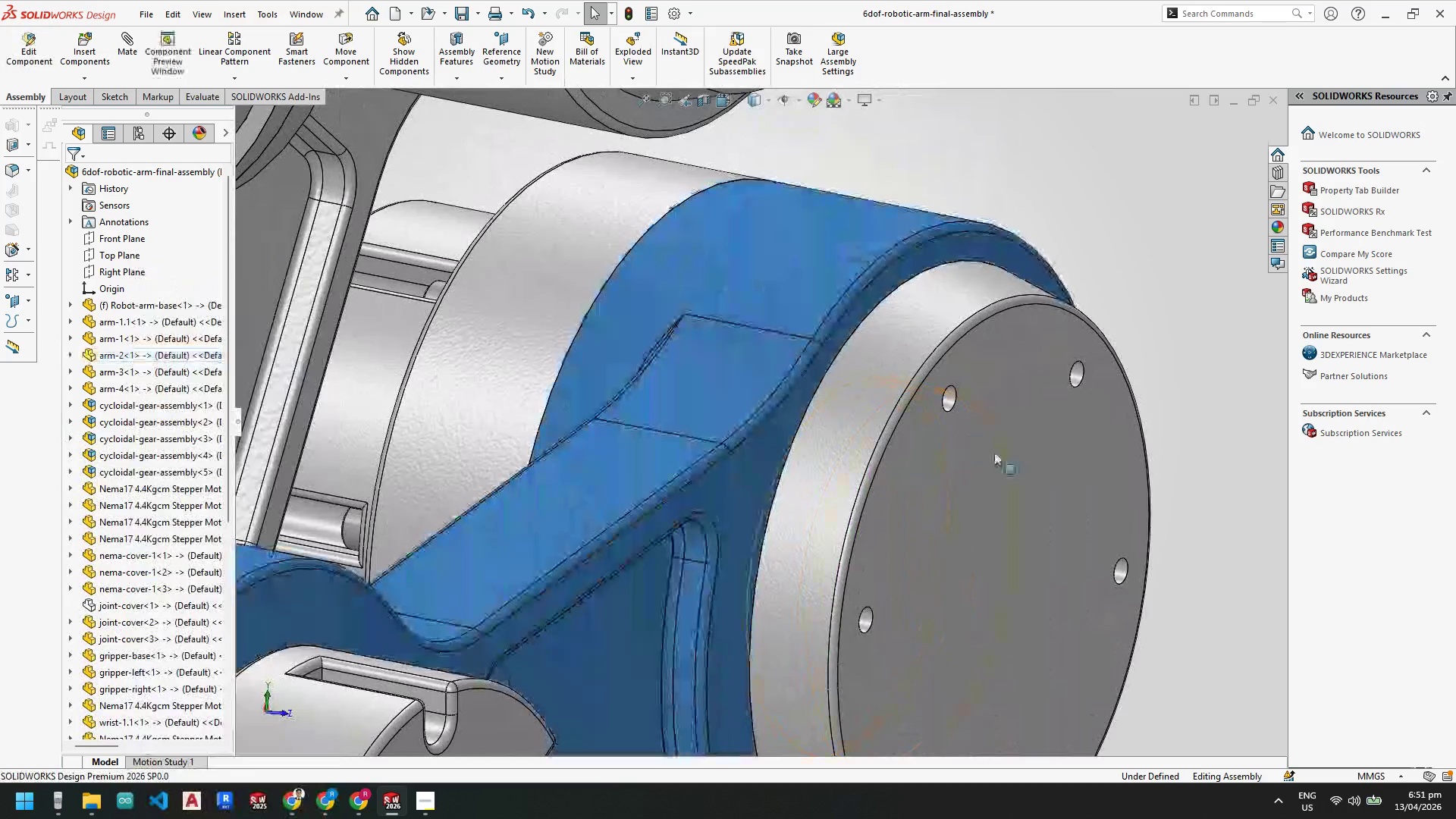 
right_click([994, 452])
 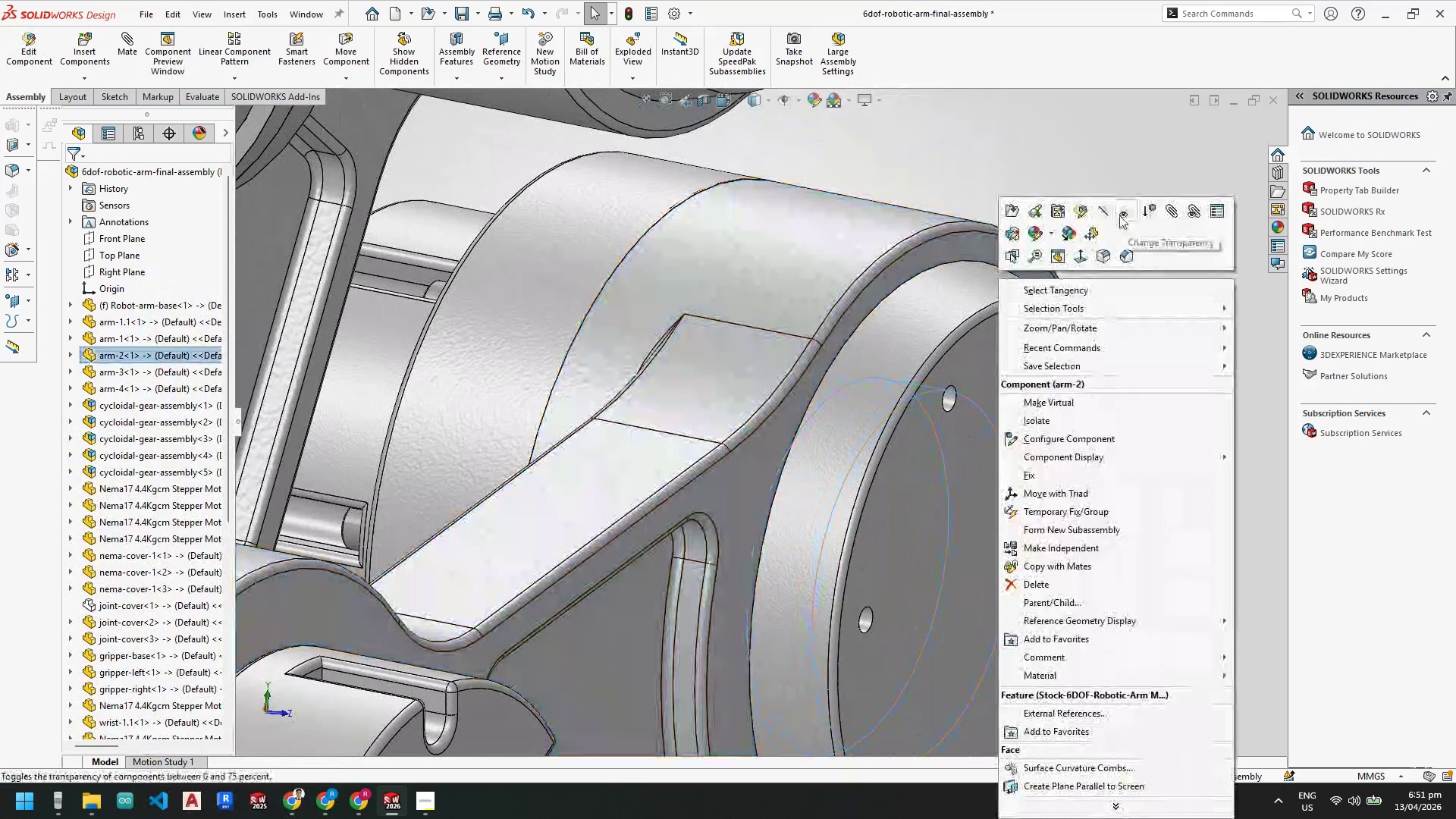 
left_click([1101, 211])
 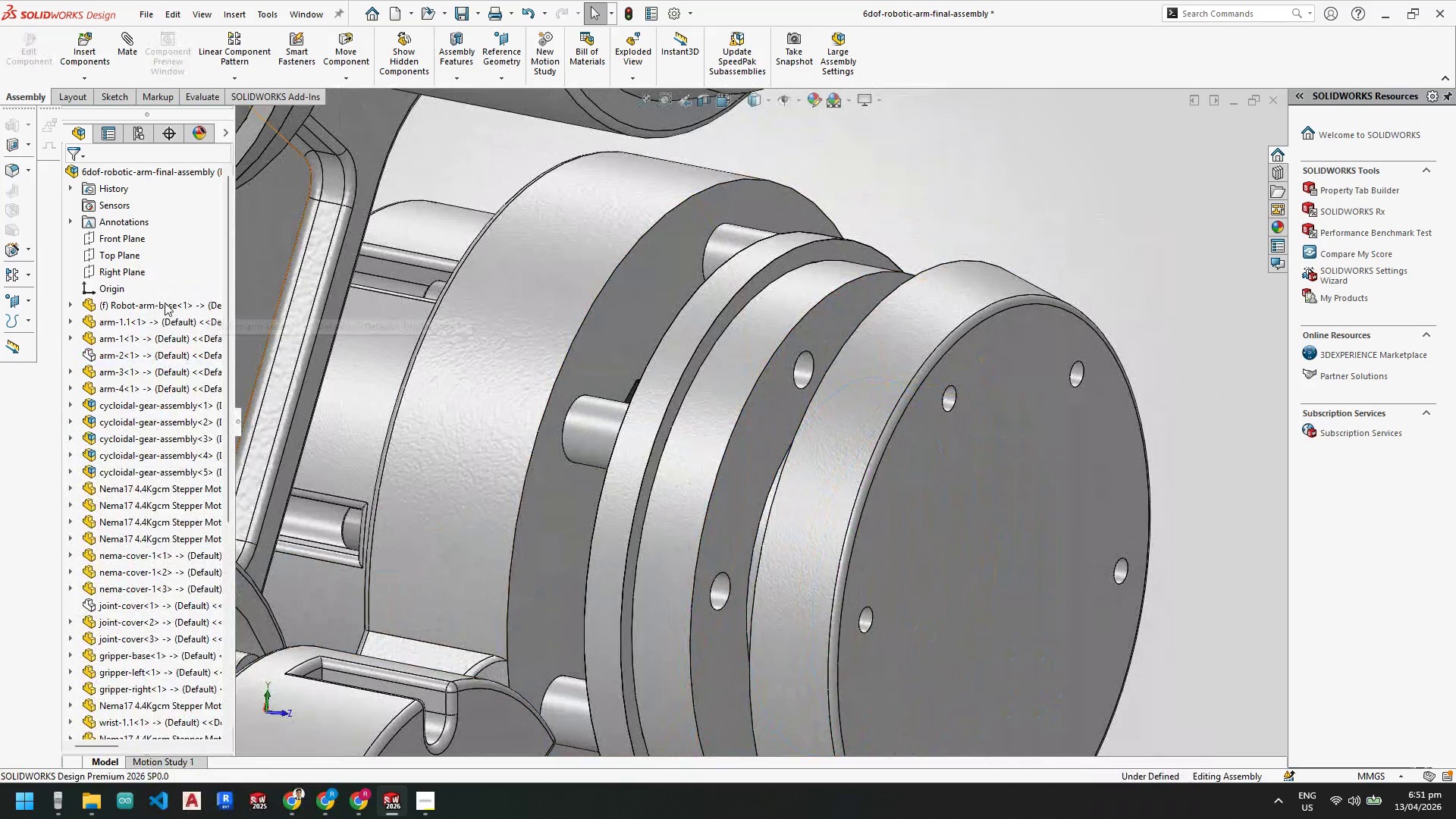 
left_click([110, 352])
 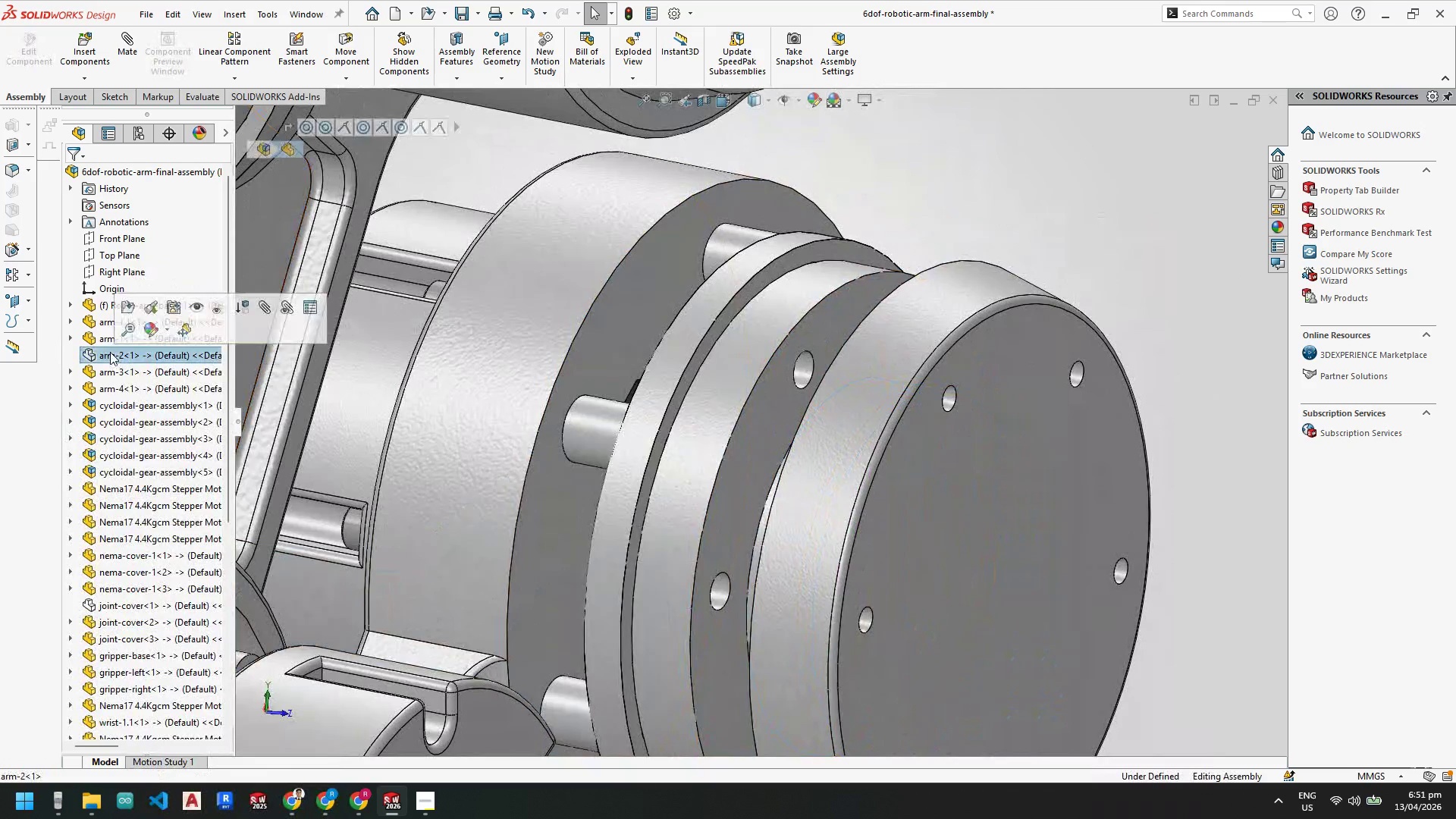 
right_click([110, 352])
 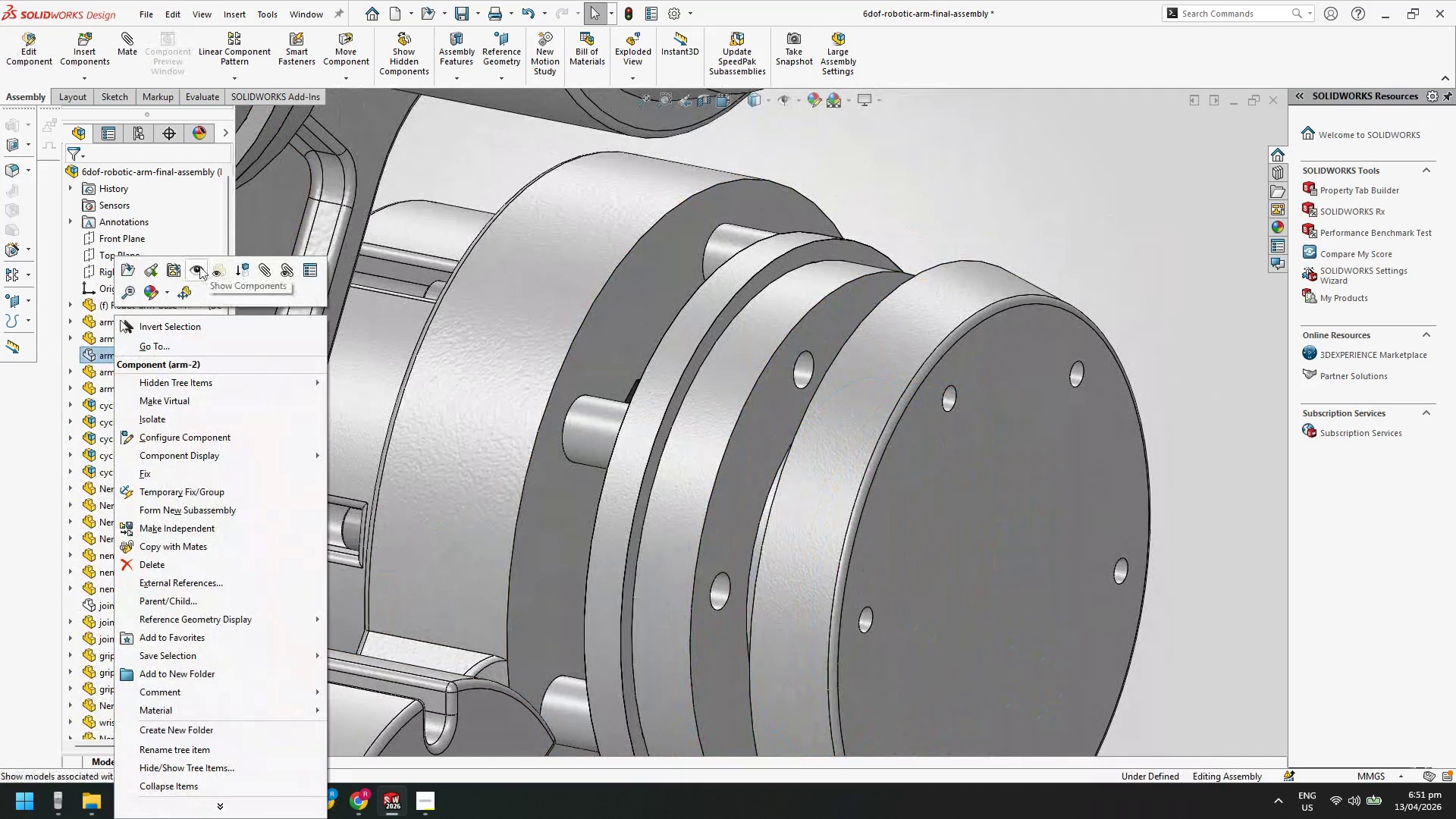 
left_click([199, 270])
 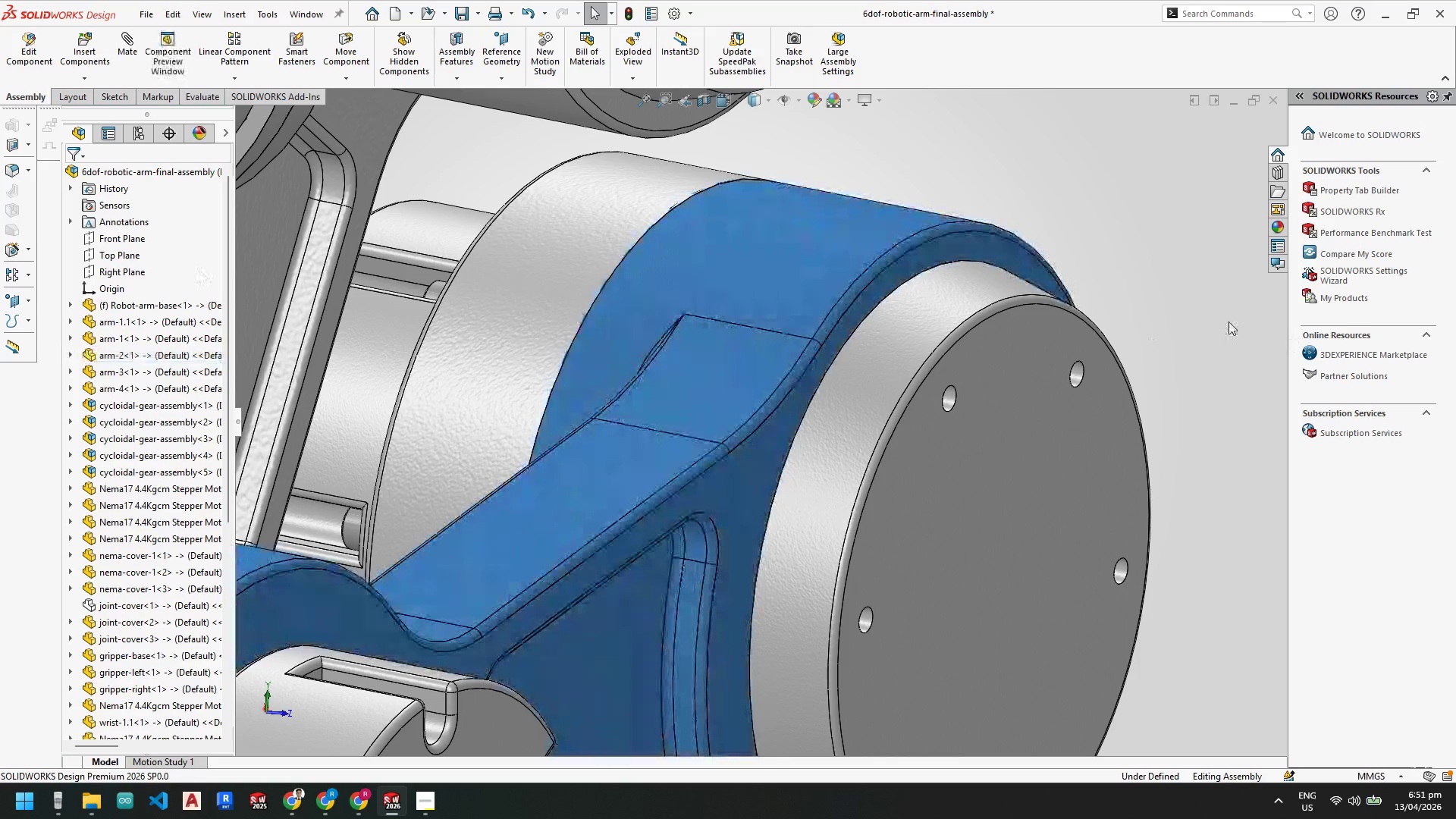 
left_click_drag(start_coordinate=[1128, 300], to_coordinate=[1136, 303])
 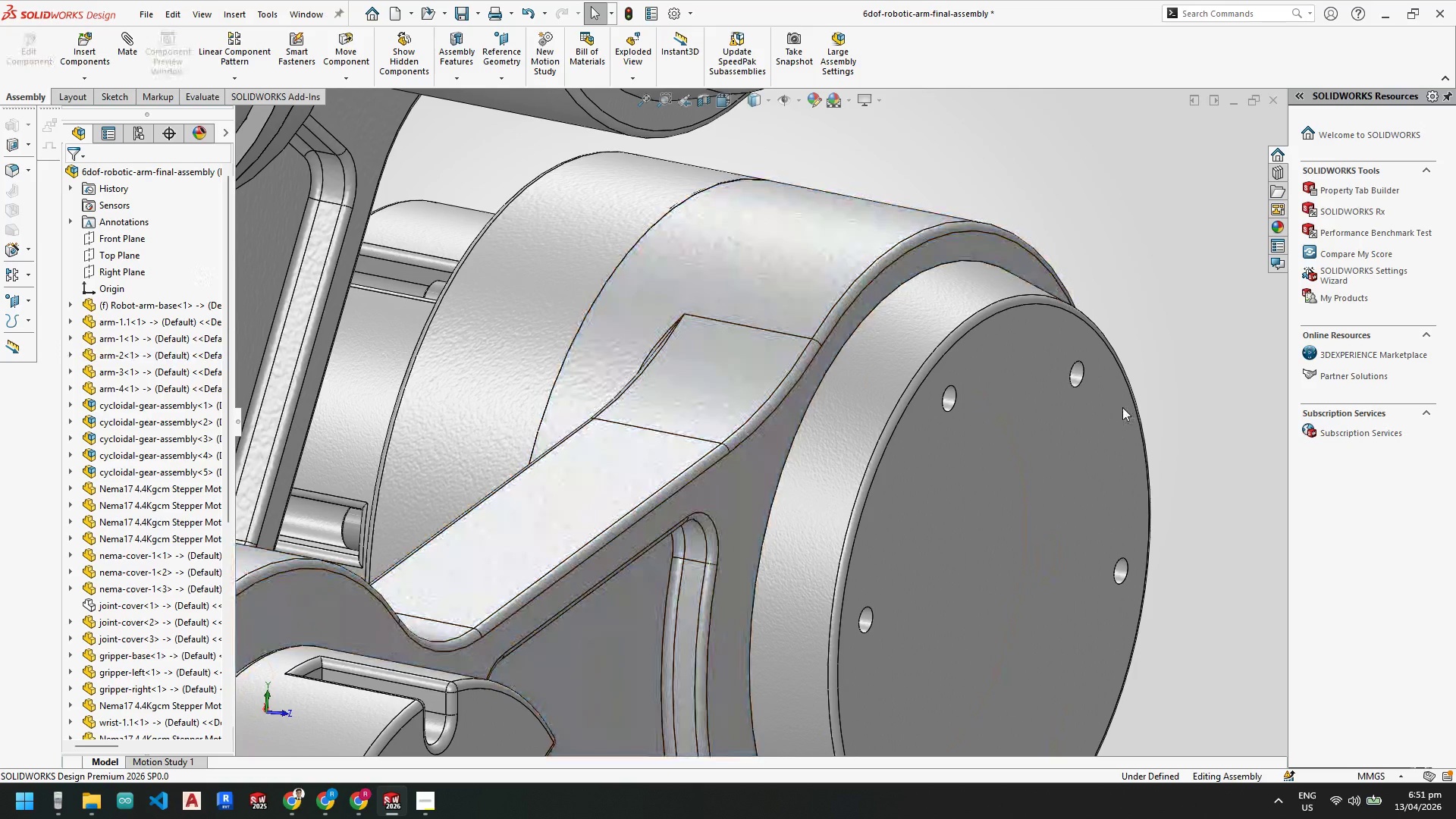 
left_click([1122, 407])
 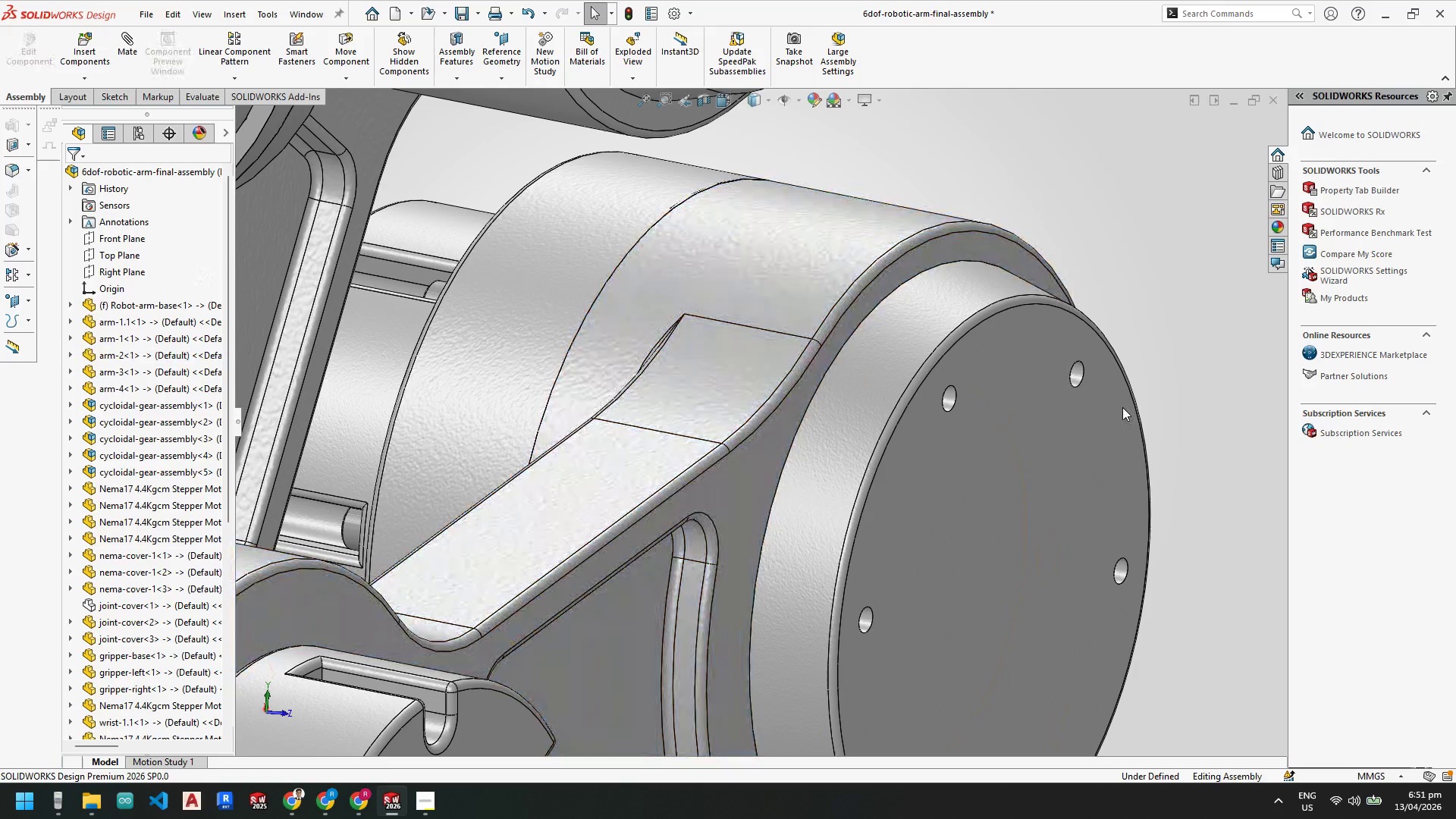 
right_click([1122, 407])
 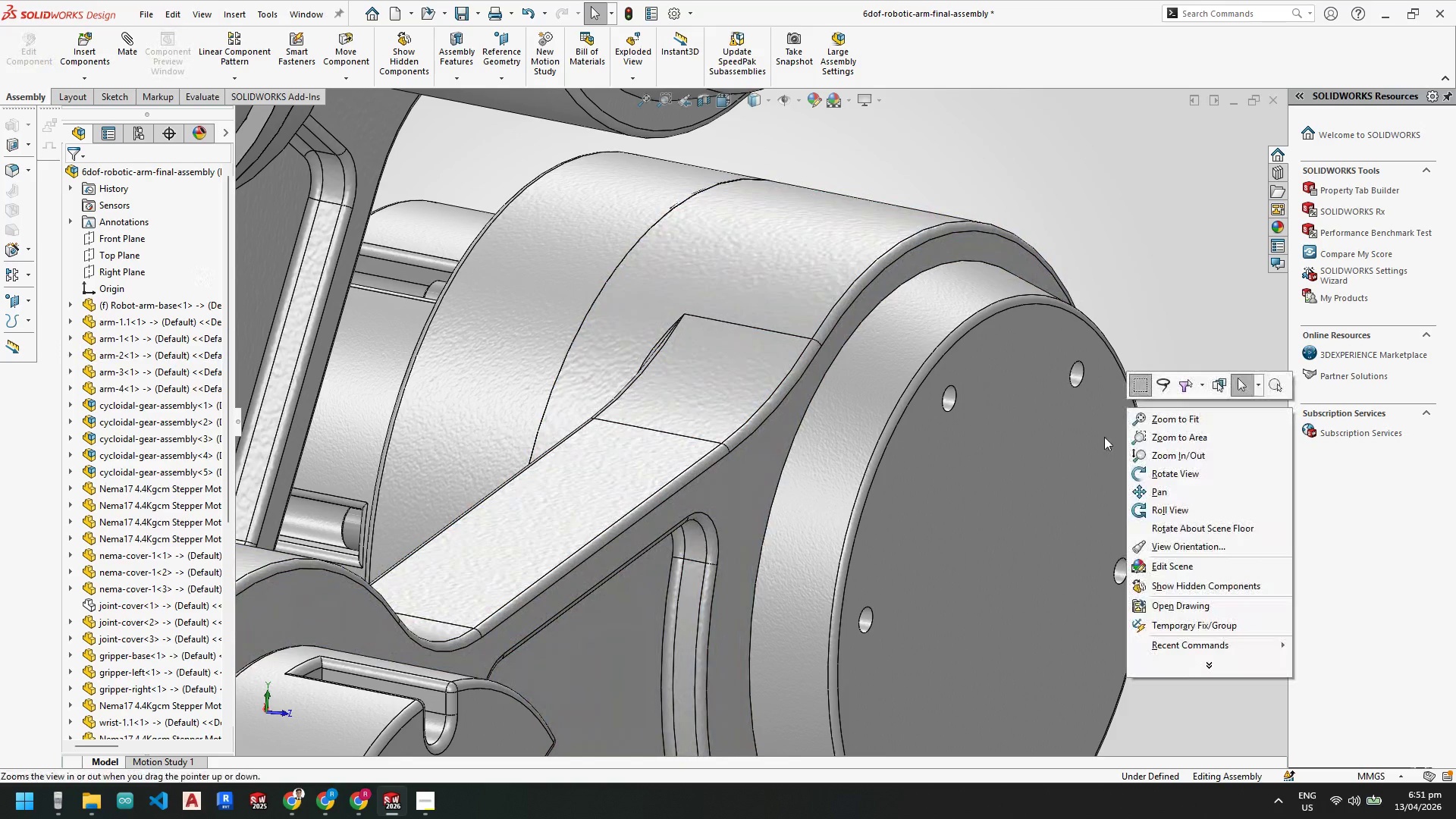 
left_click([1103, 425])
 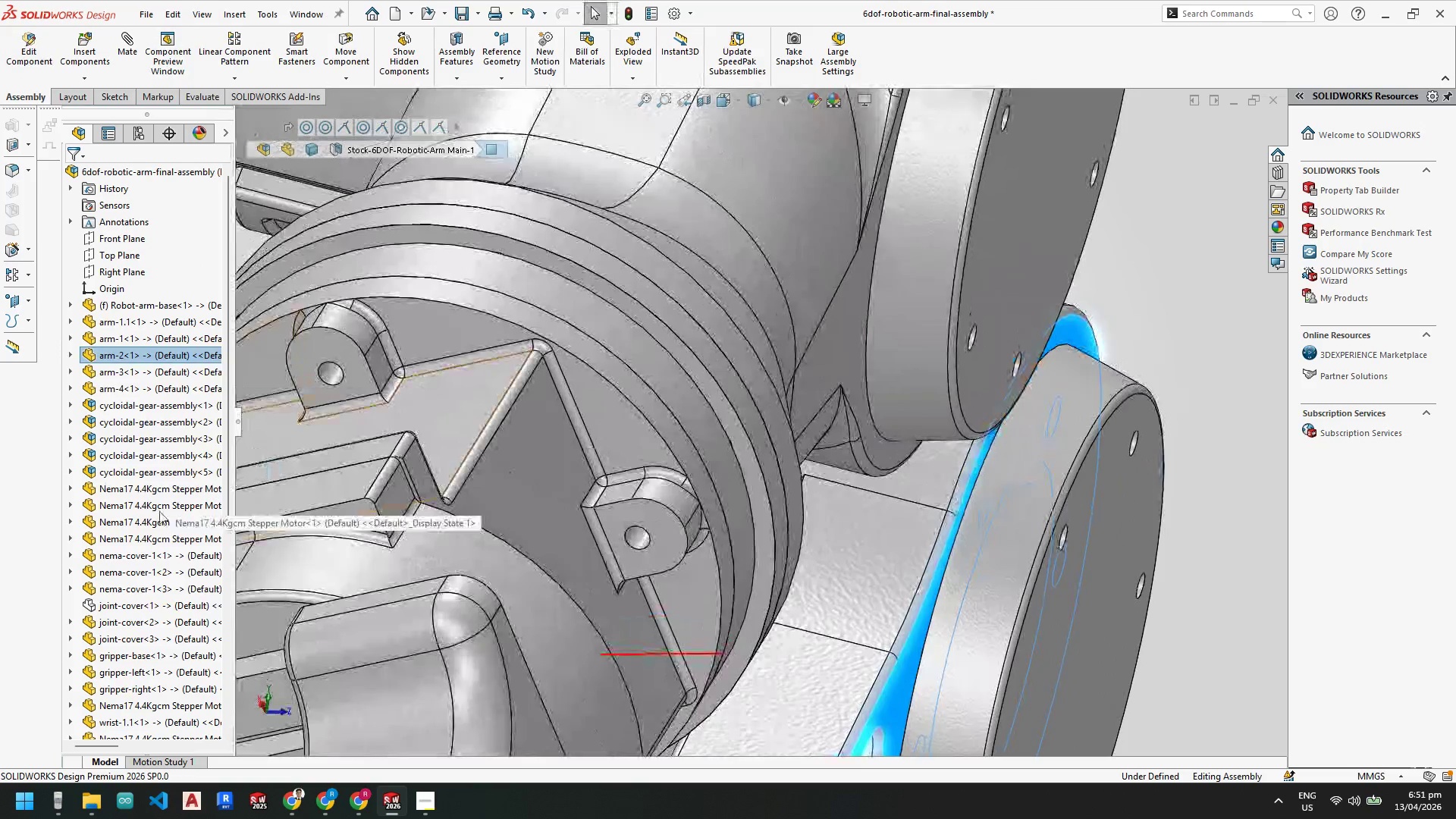 
left_click([133, 607])
 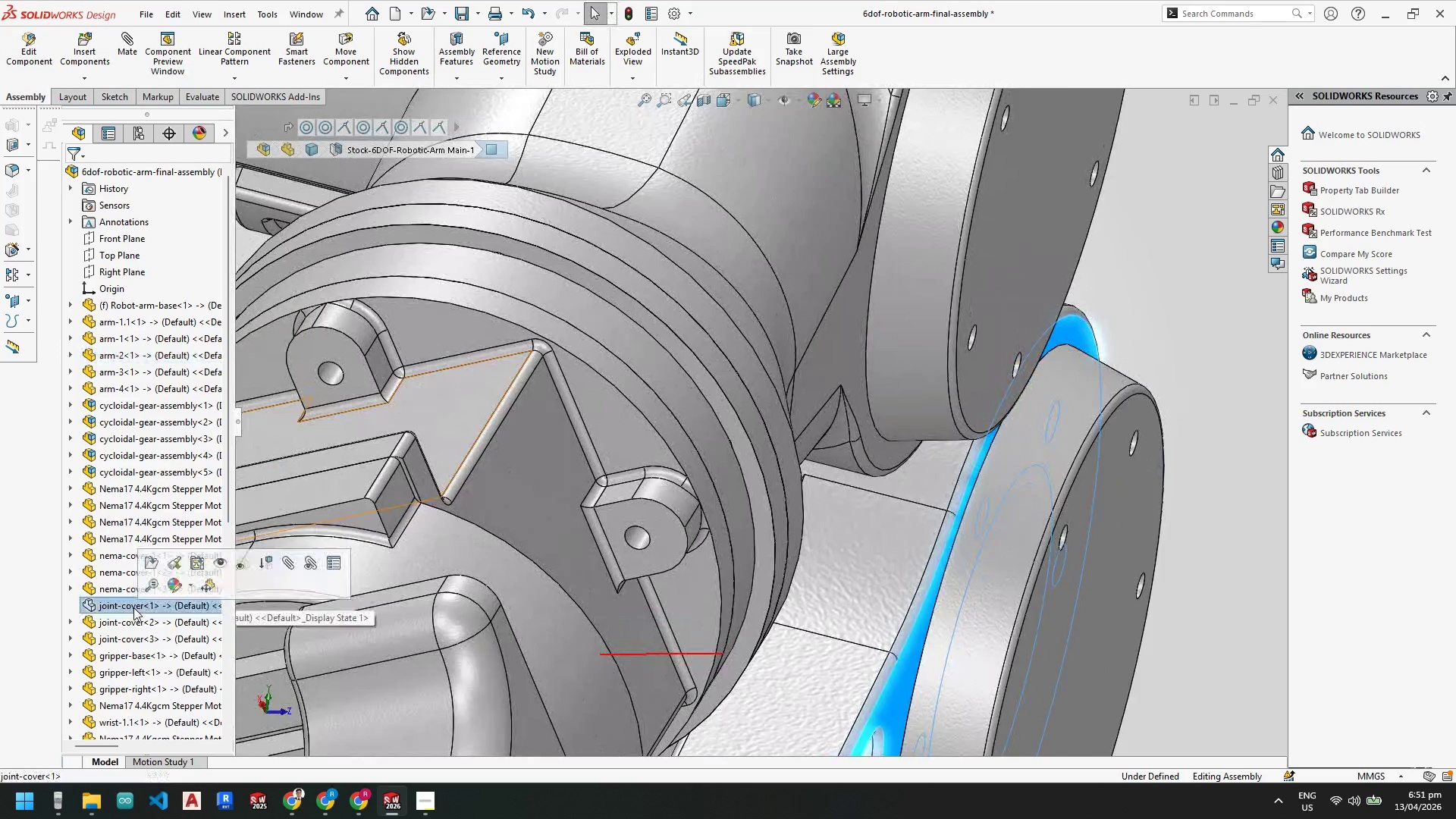 
right_click([133, 607])
 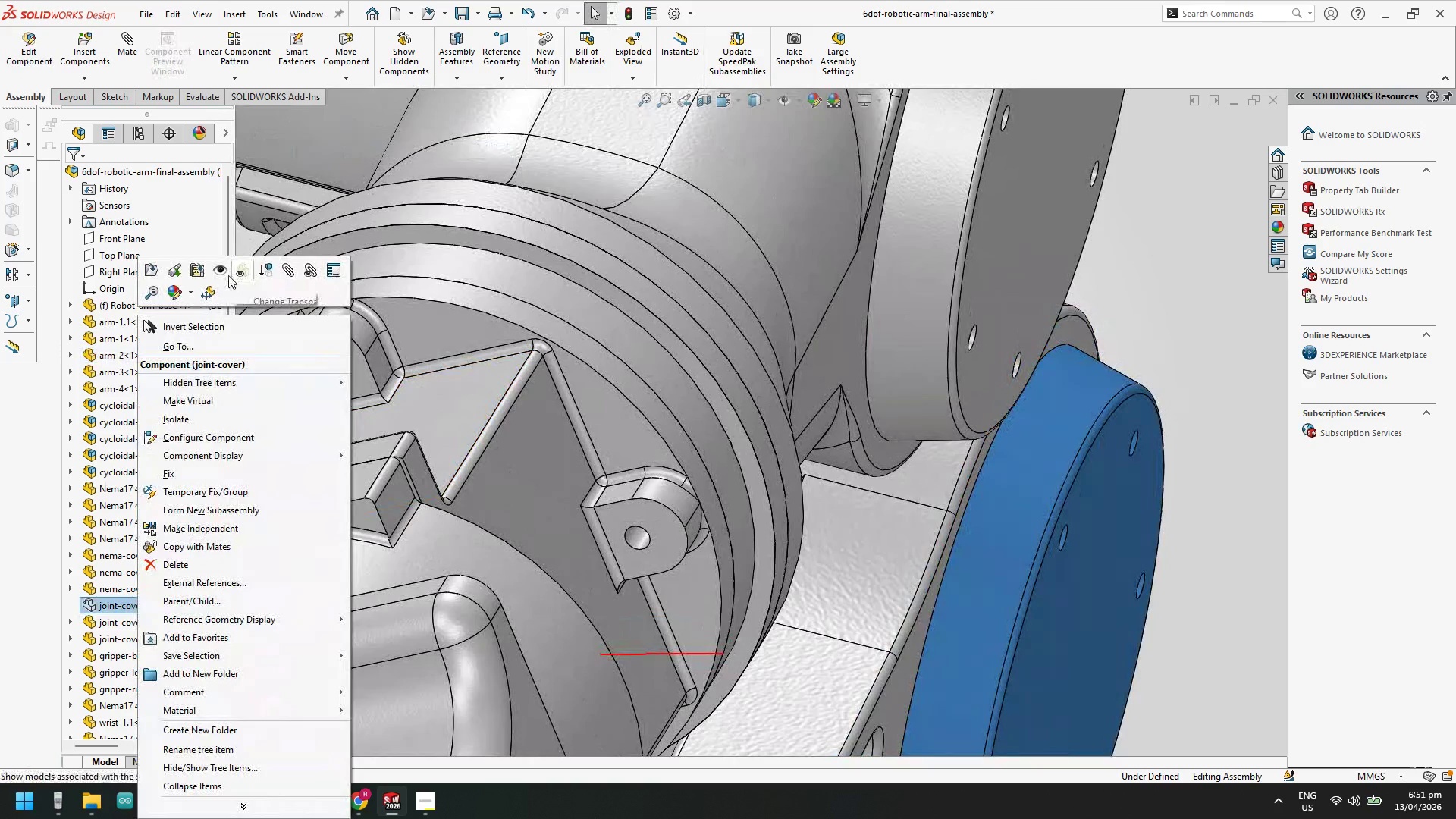 
left_click([224, 273])
 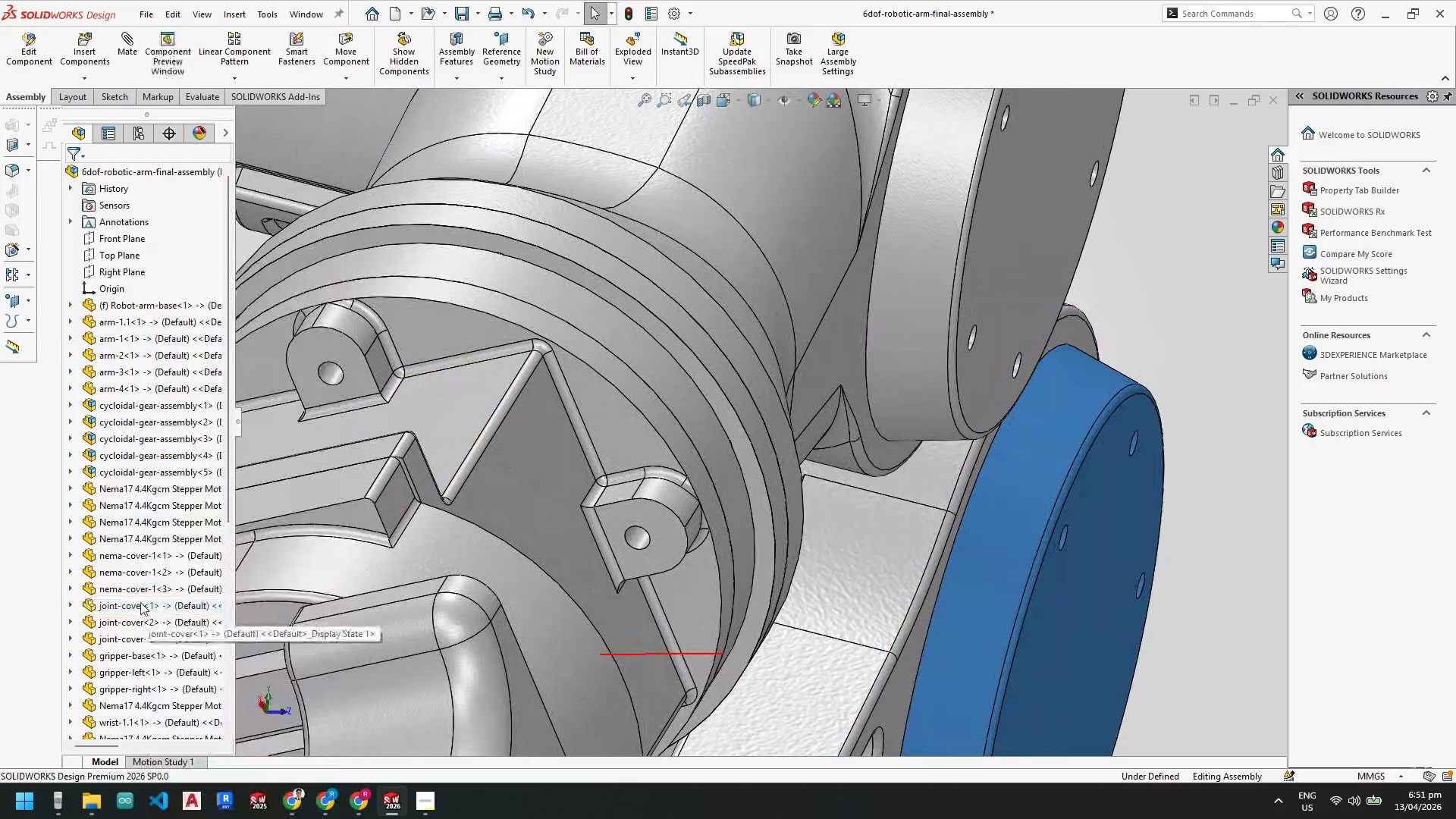 
right_click([140, 602])
 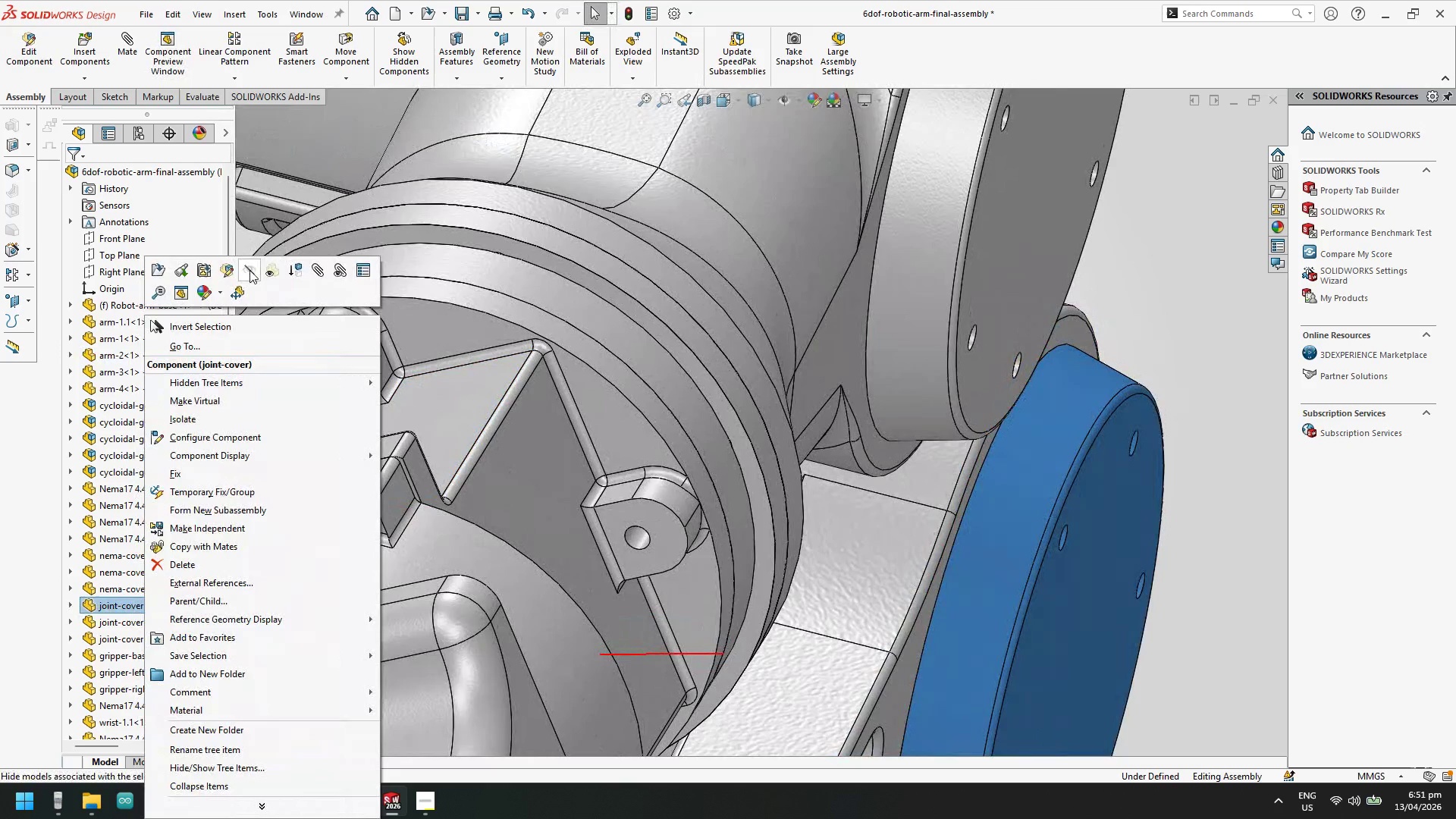 
left_click([253, 271])
 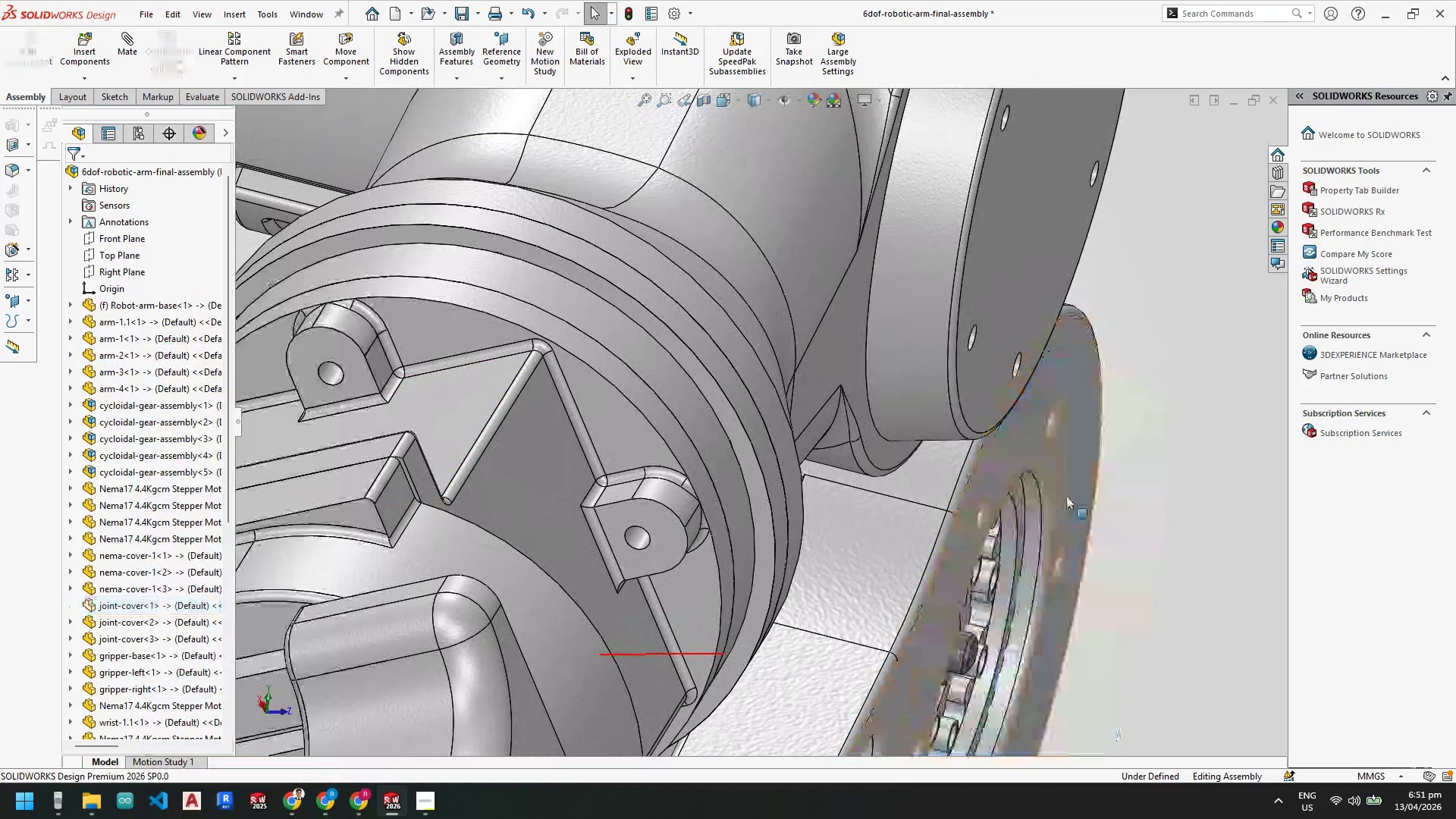 
scroll: coordinate [1065, 496], scroll_direction: up, amount: 2.0
 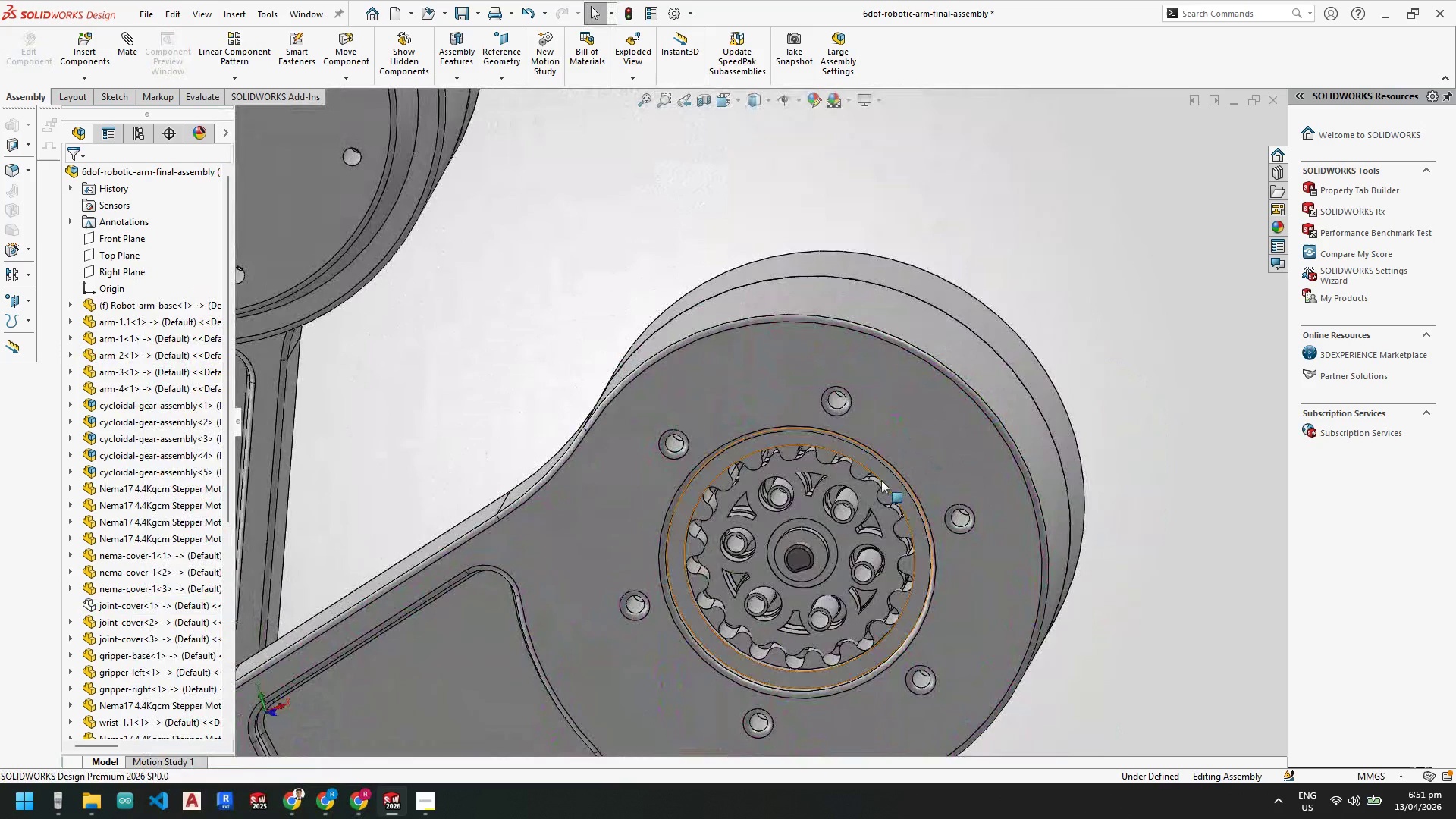 
scroll: coordinate [722, 460], scroll_direction: down, amount: 3.0
 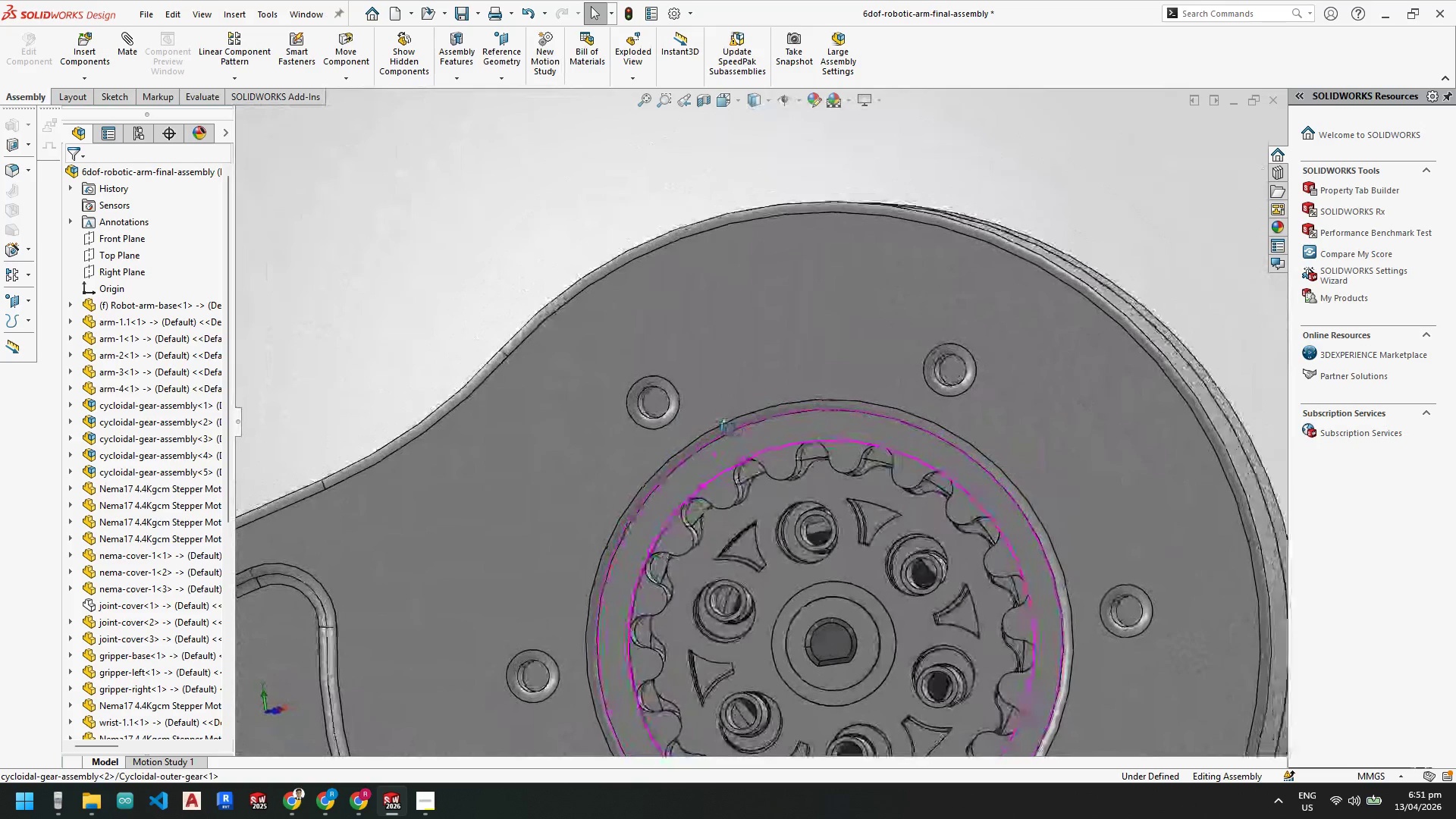 
wait(5.56)
 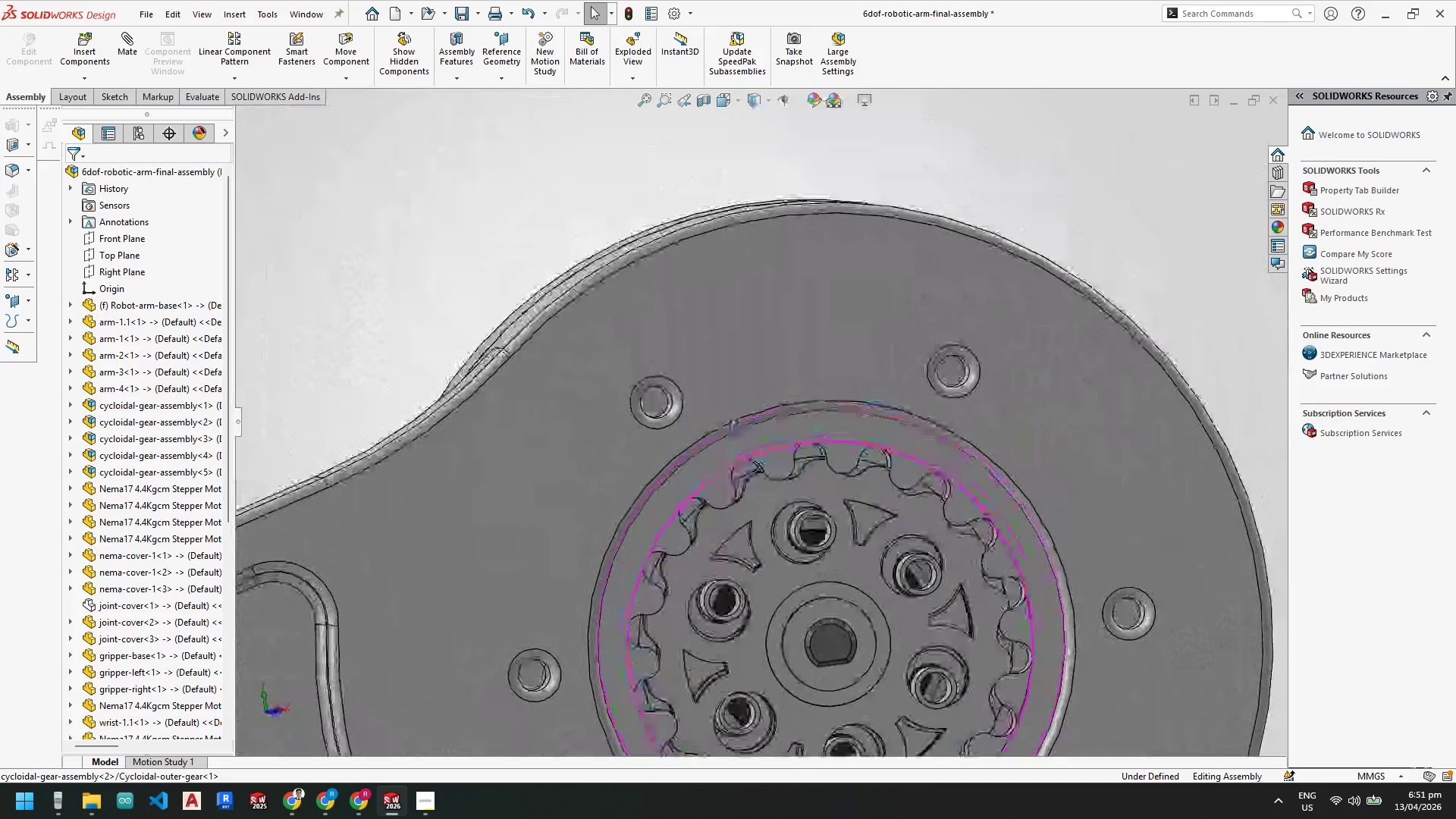 
scroll: coordinate [698, 453], scroll_direction: up, amount: 3.0
 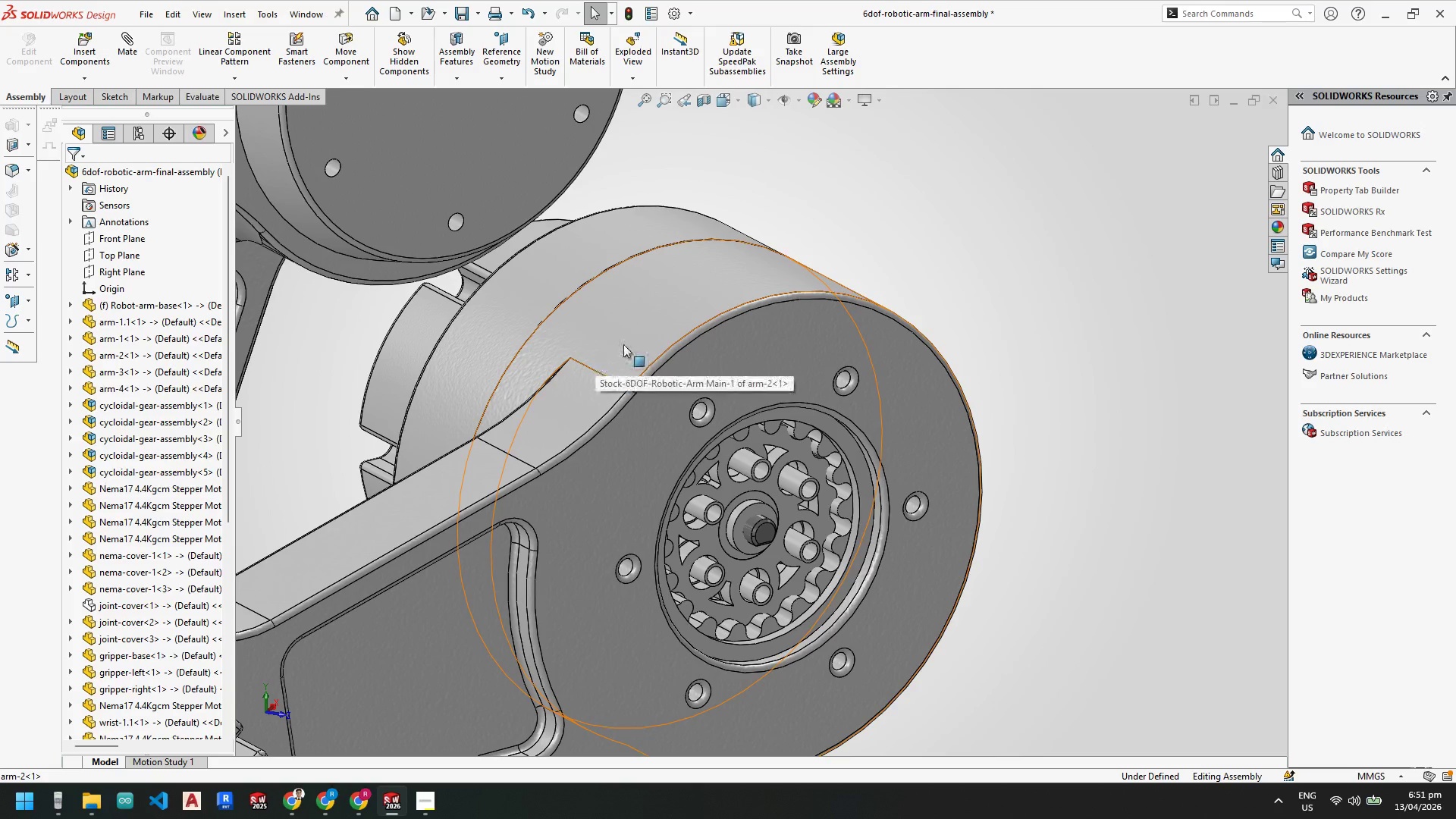 
wait(7.26)
 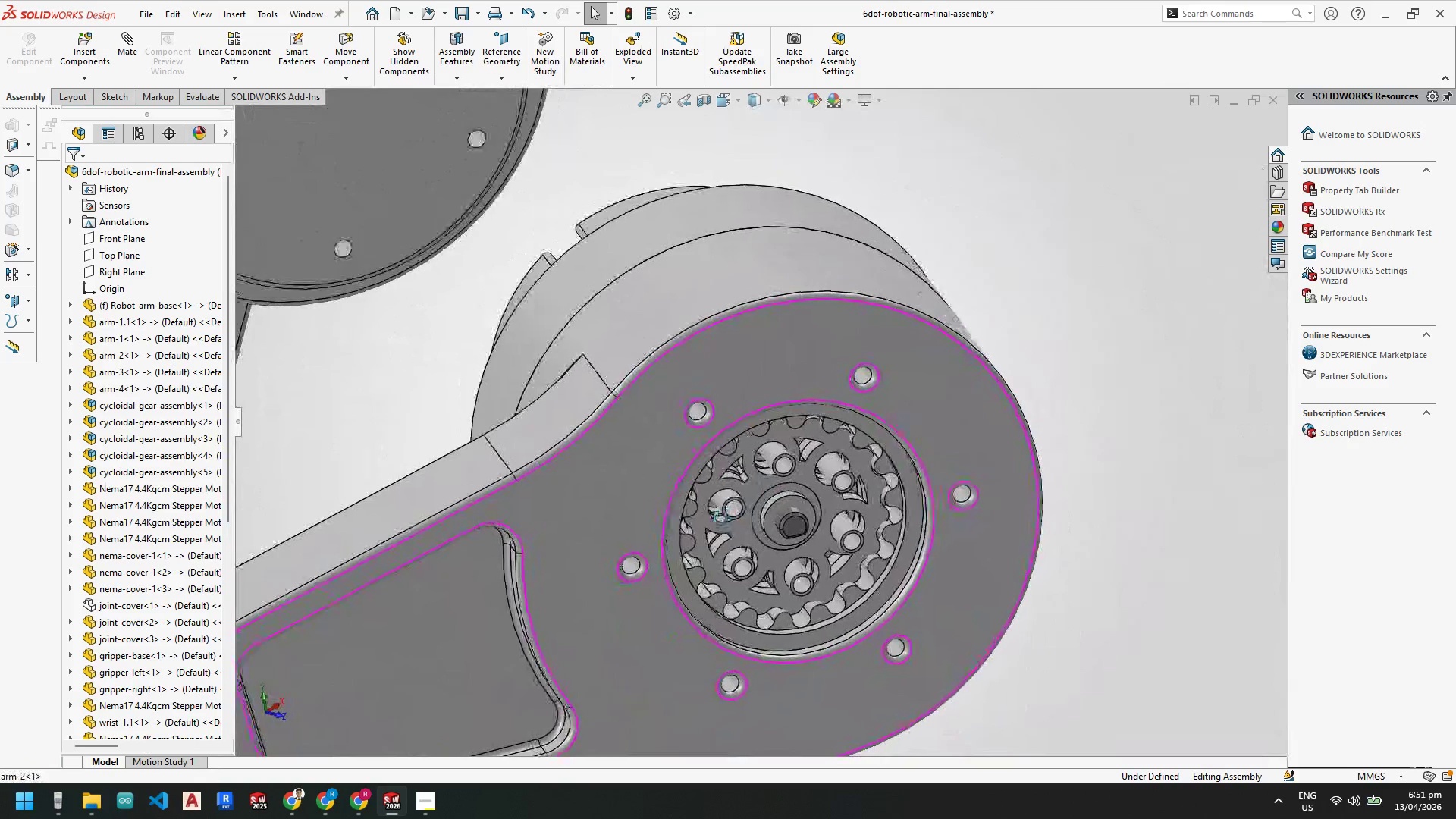 
scroll: coordinate [640, 504], scroll_direction: up, amount: 3.0
 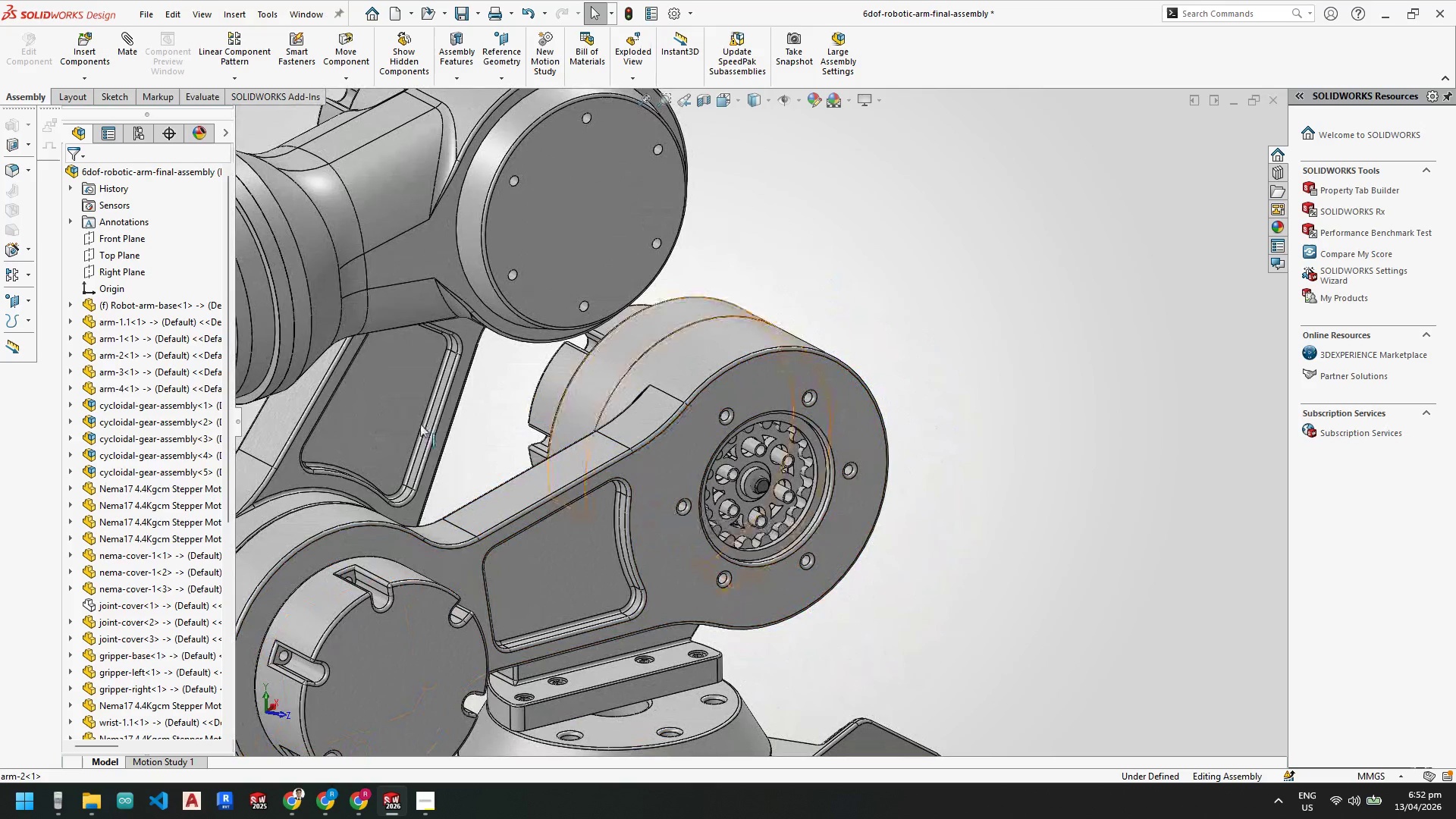 
left_click([168, 407])
 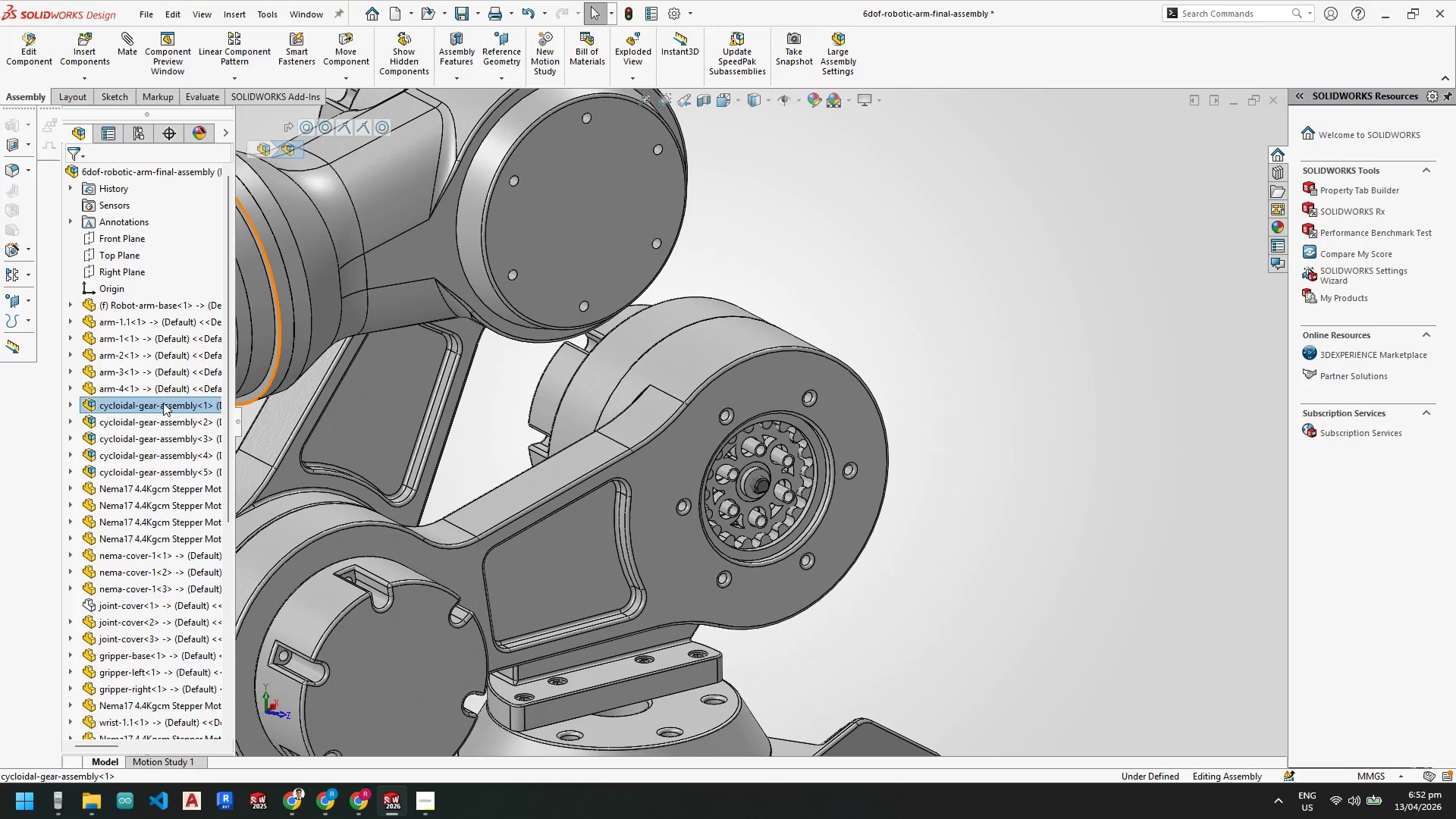 
left_click([163, 403])
 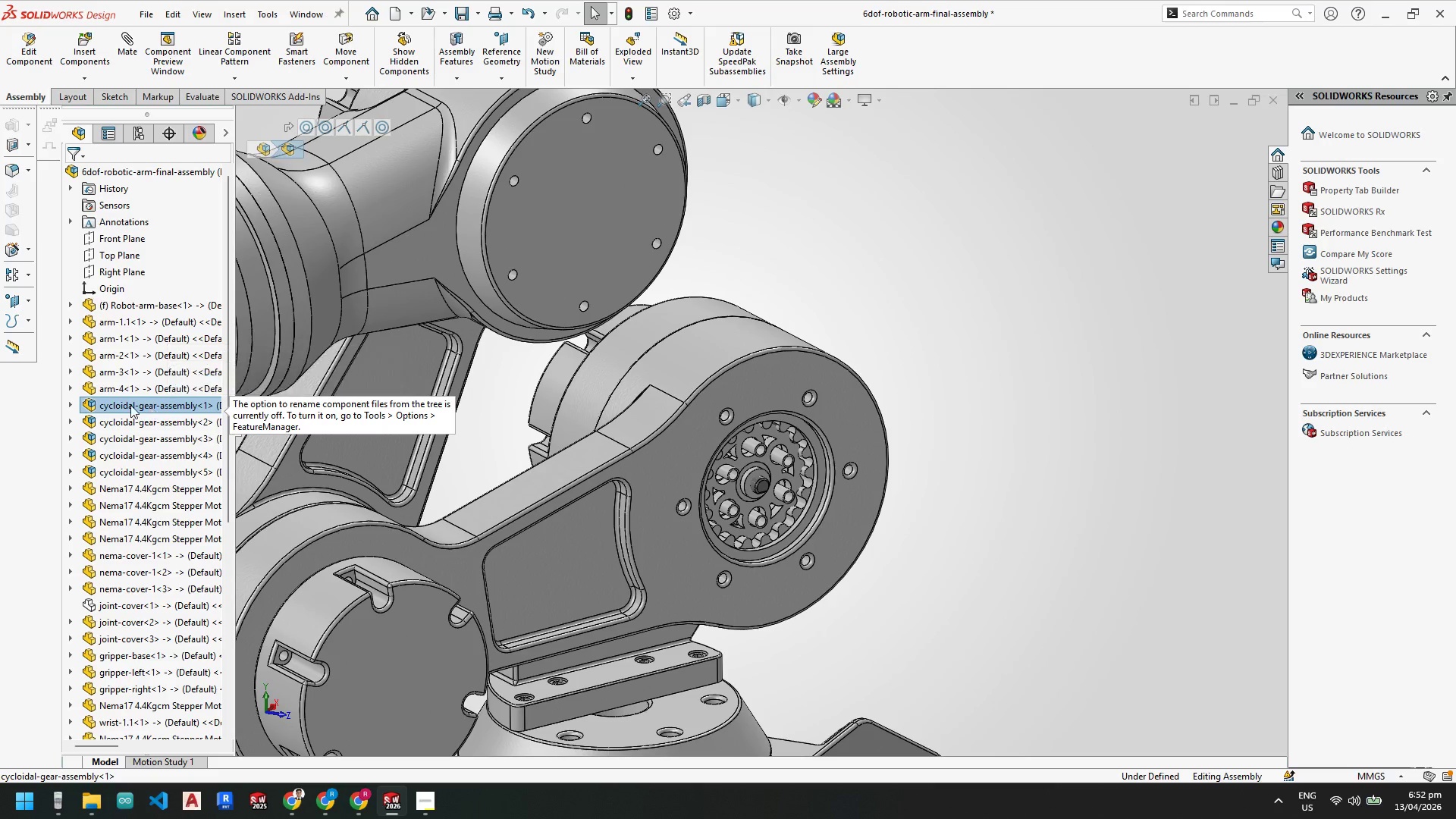 
right_click([130, 403])
 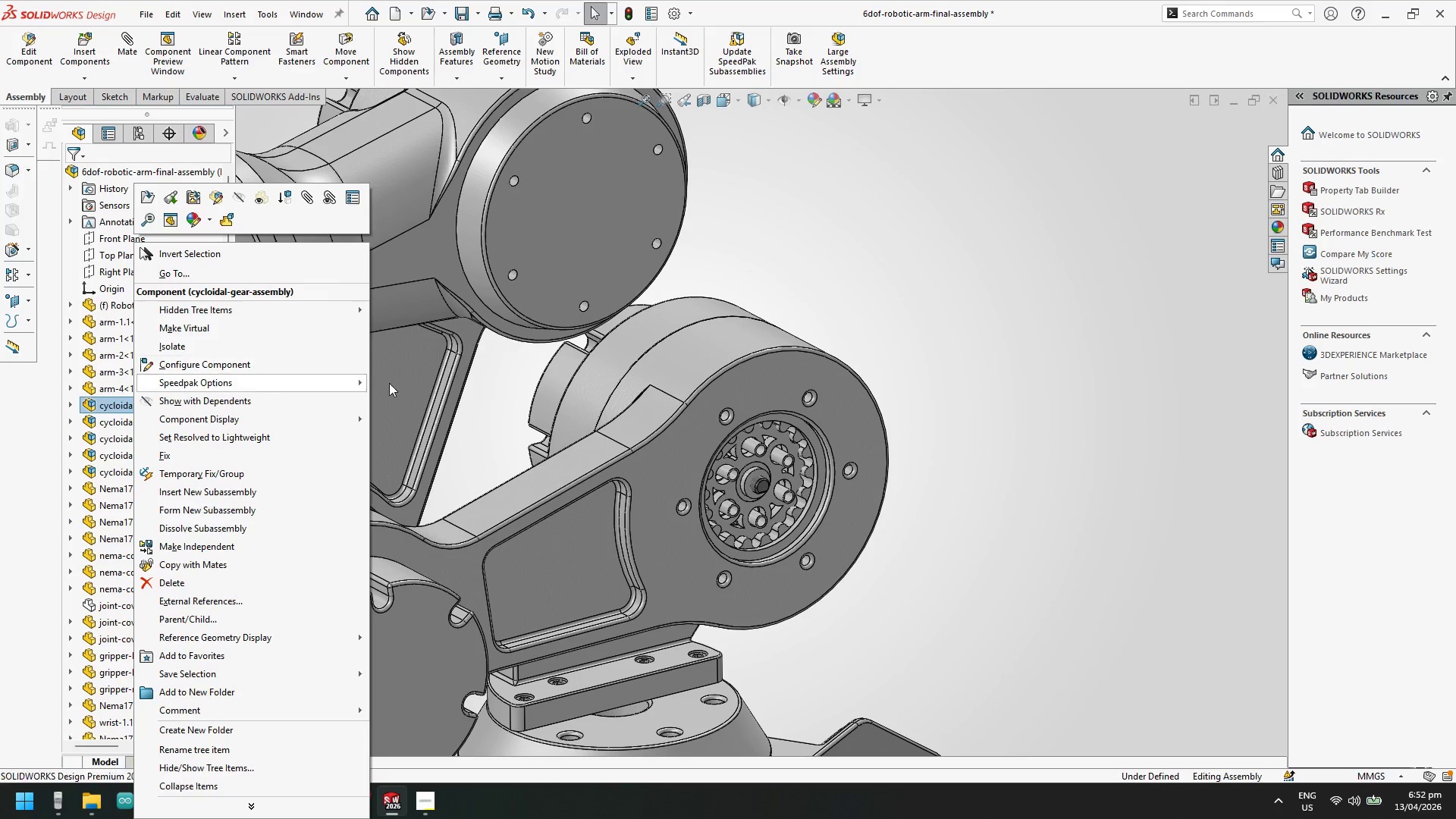 
left_click([835, 309])
 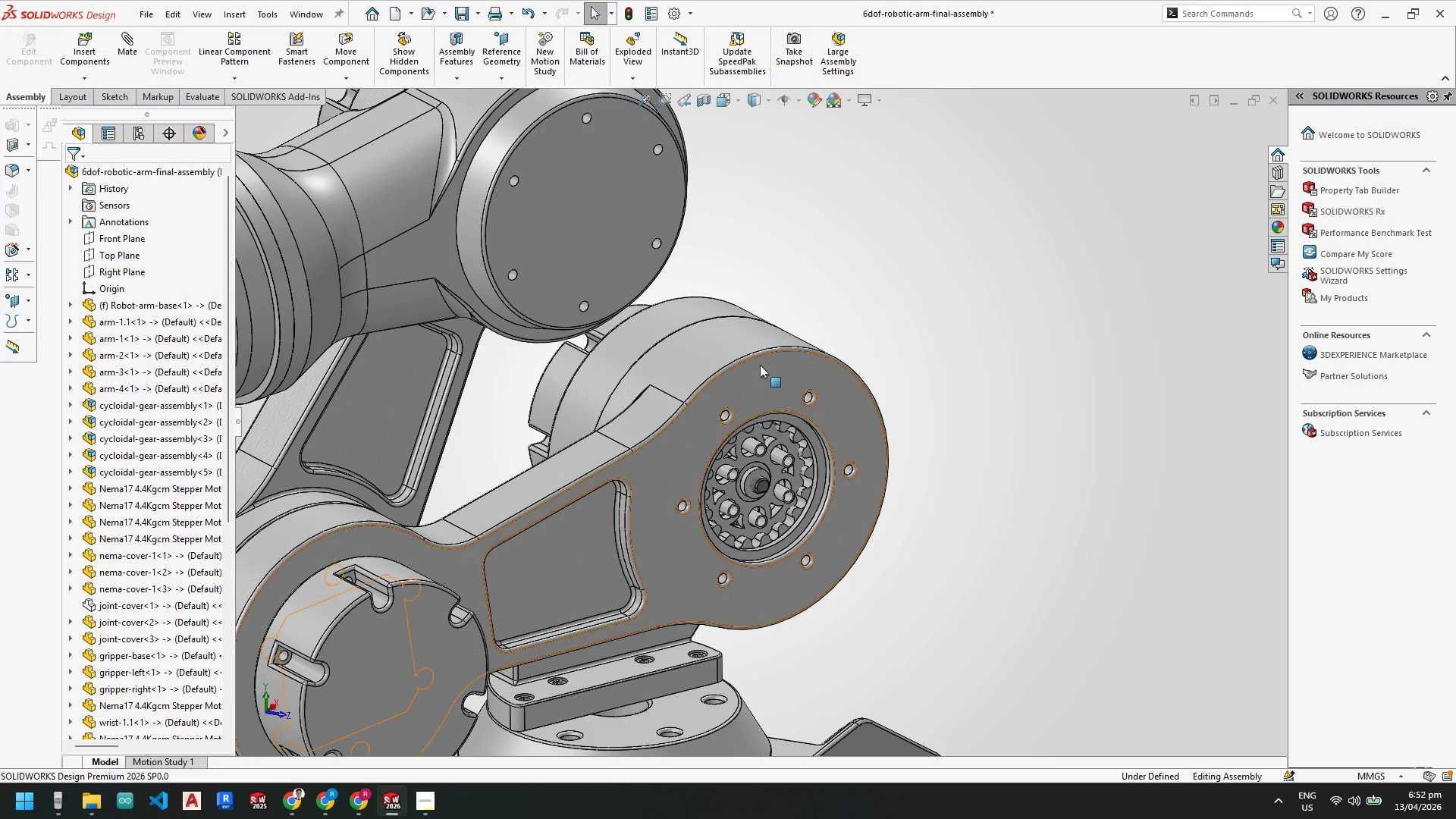 
scroll: coordinate [759, 380], scroll_direction: down, amount: 2.0
 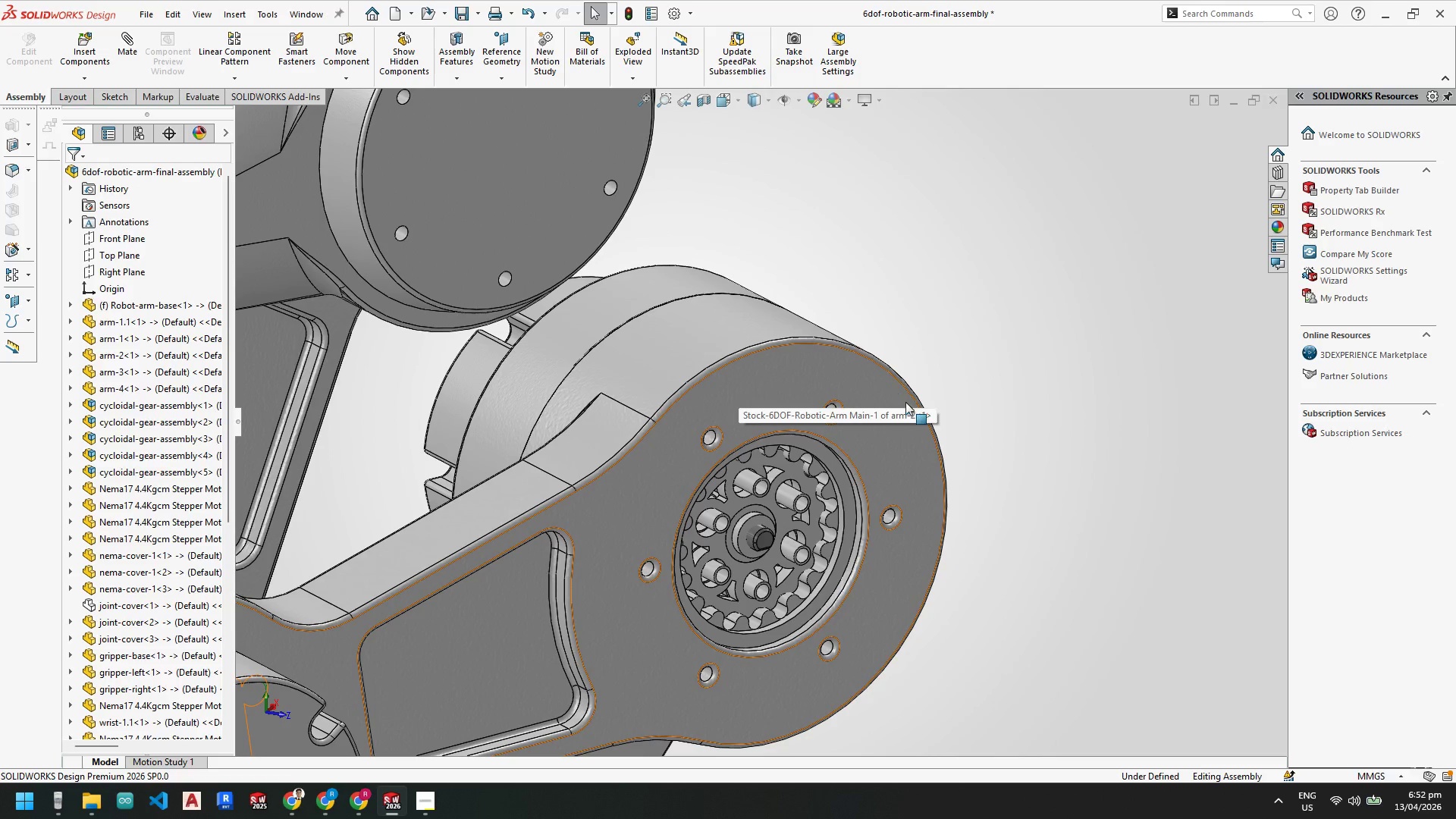 
right_click([893, 390])
 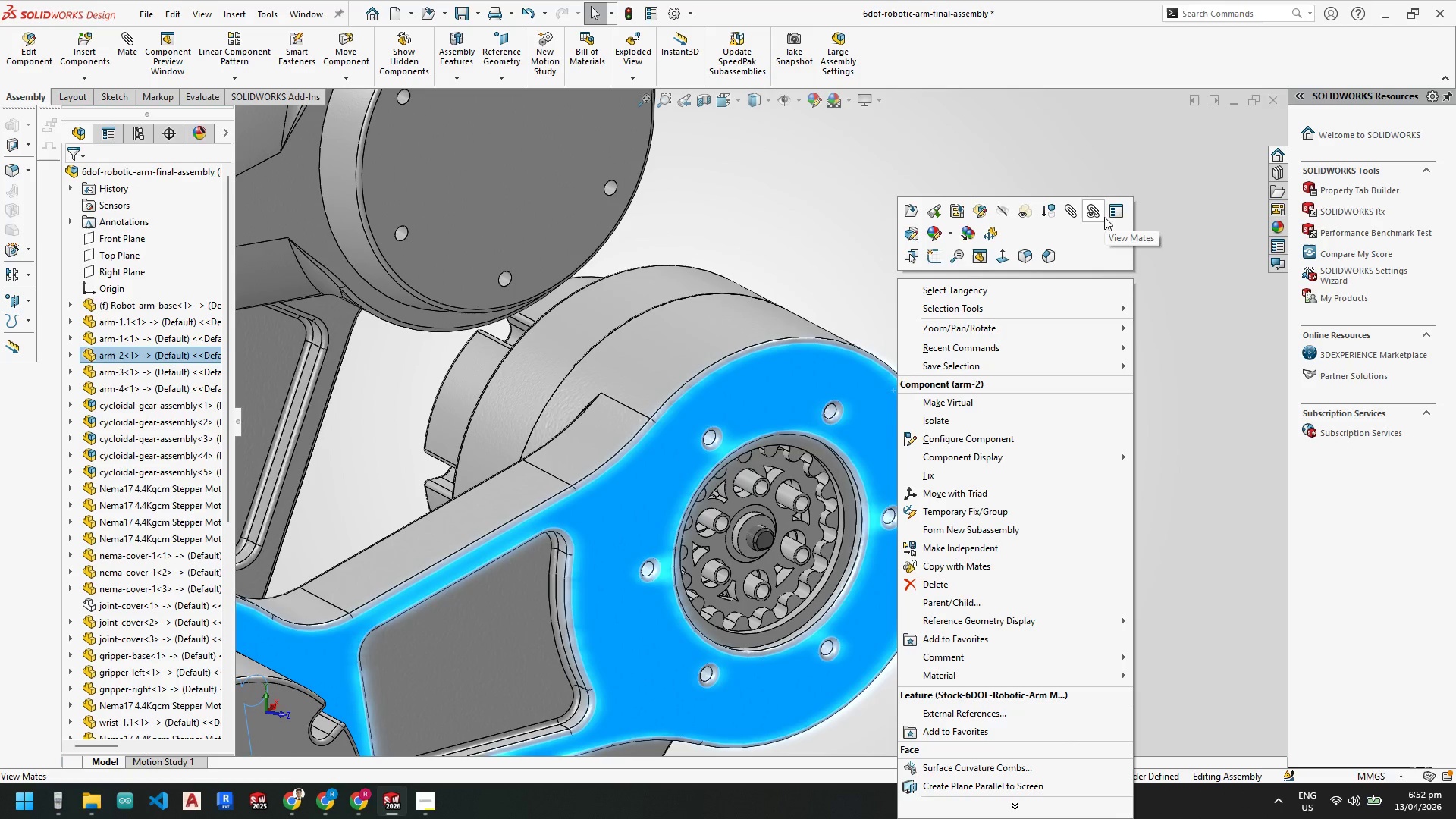 
left_click([1025, 214])
 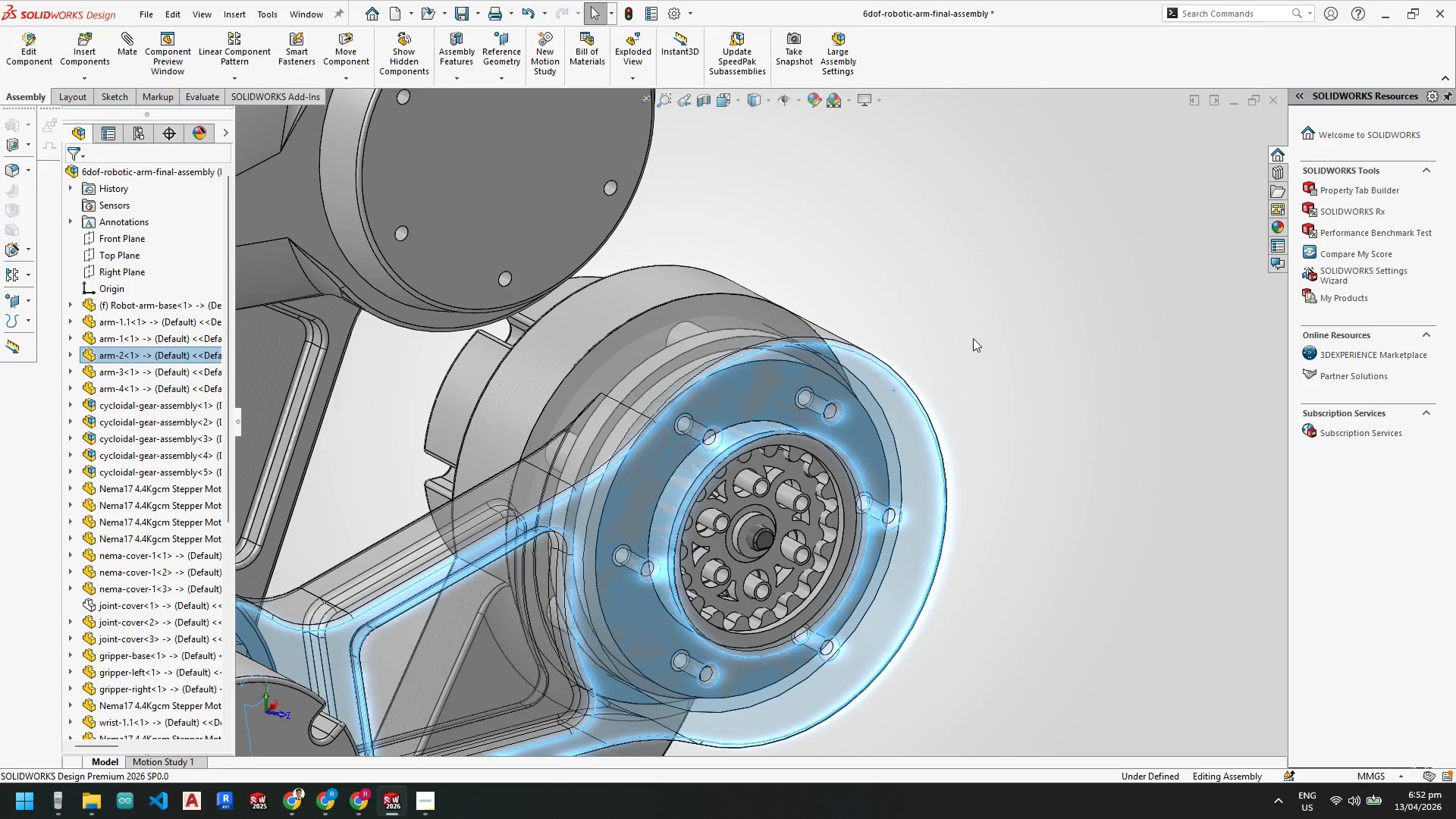 
left_click([974, 338])
 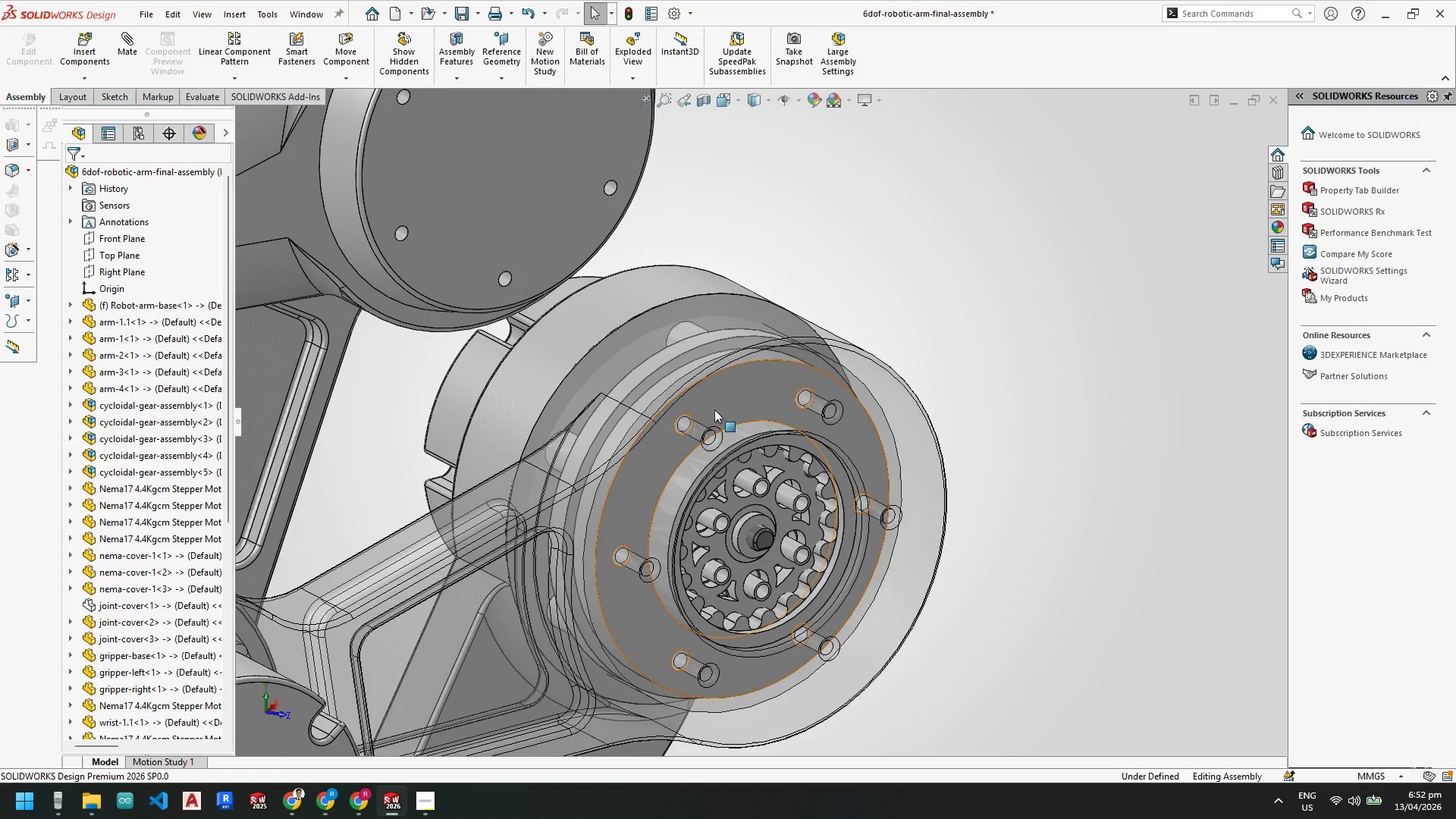 
scroll: coordinate [666, 368], scroll_direction: down, amount: 2.0
 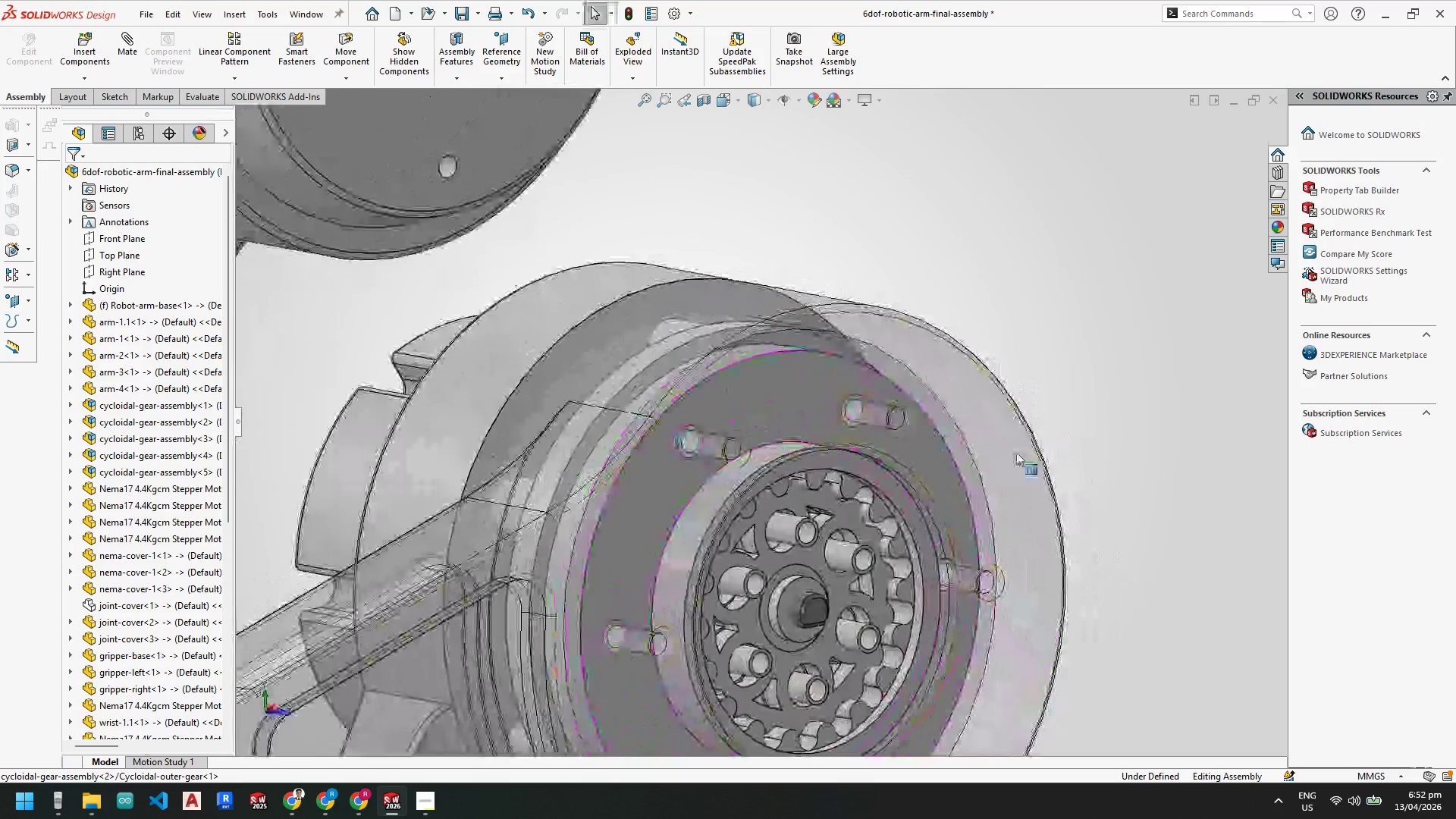 
right_click([1024, 454])
 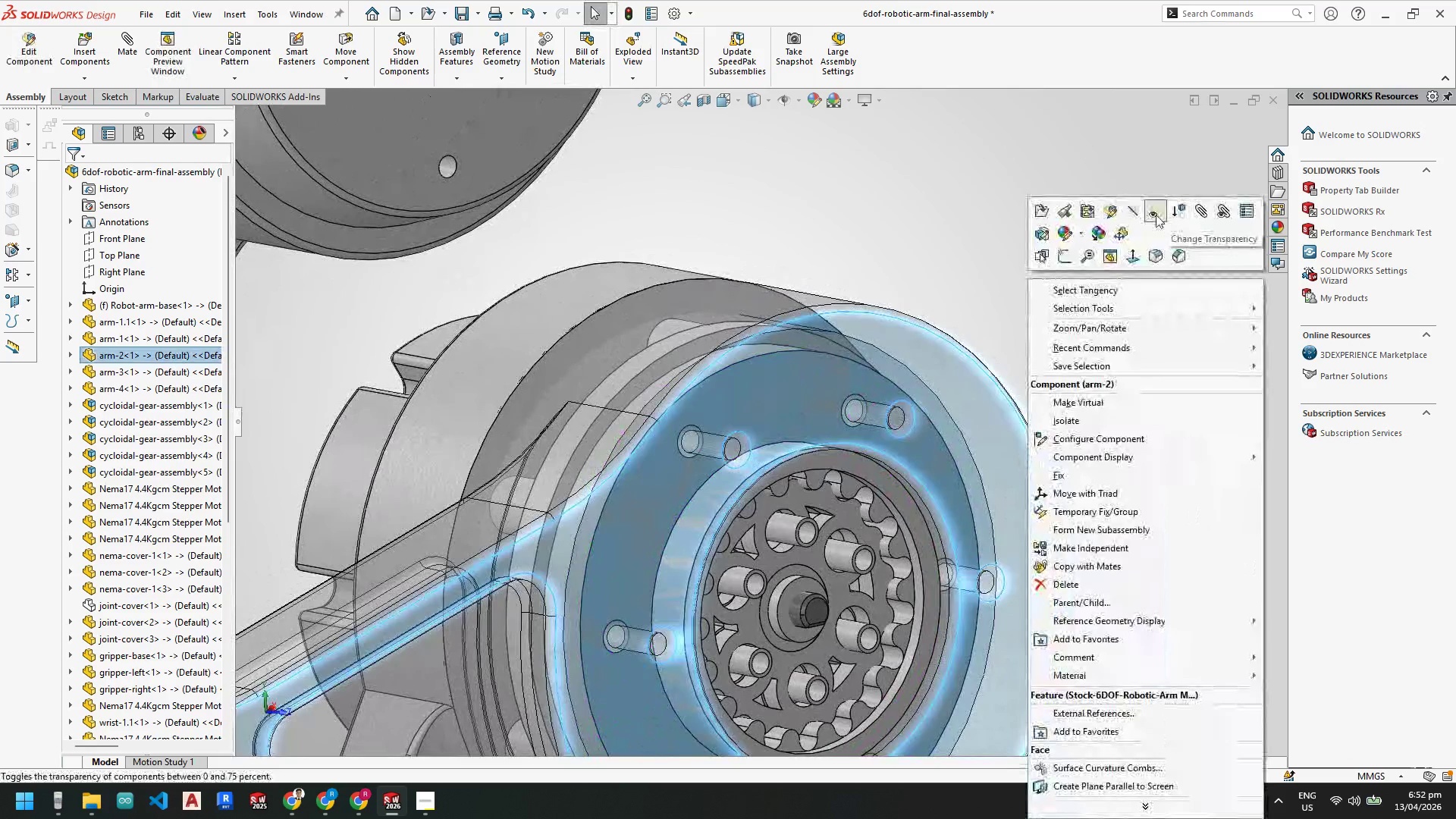 
left_click([1155, 213])
 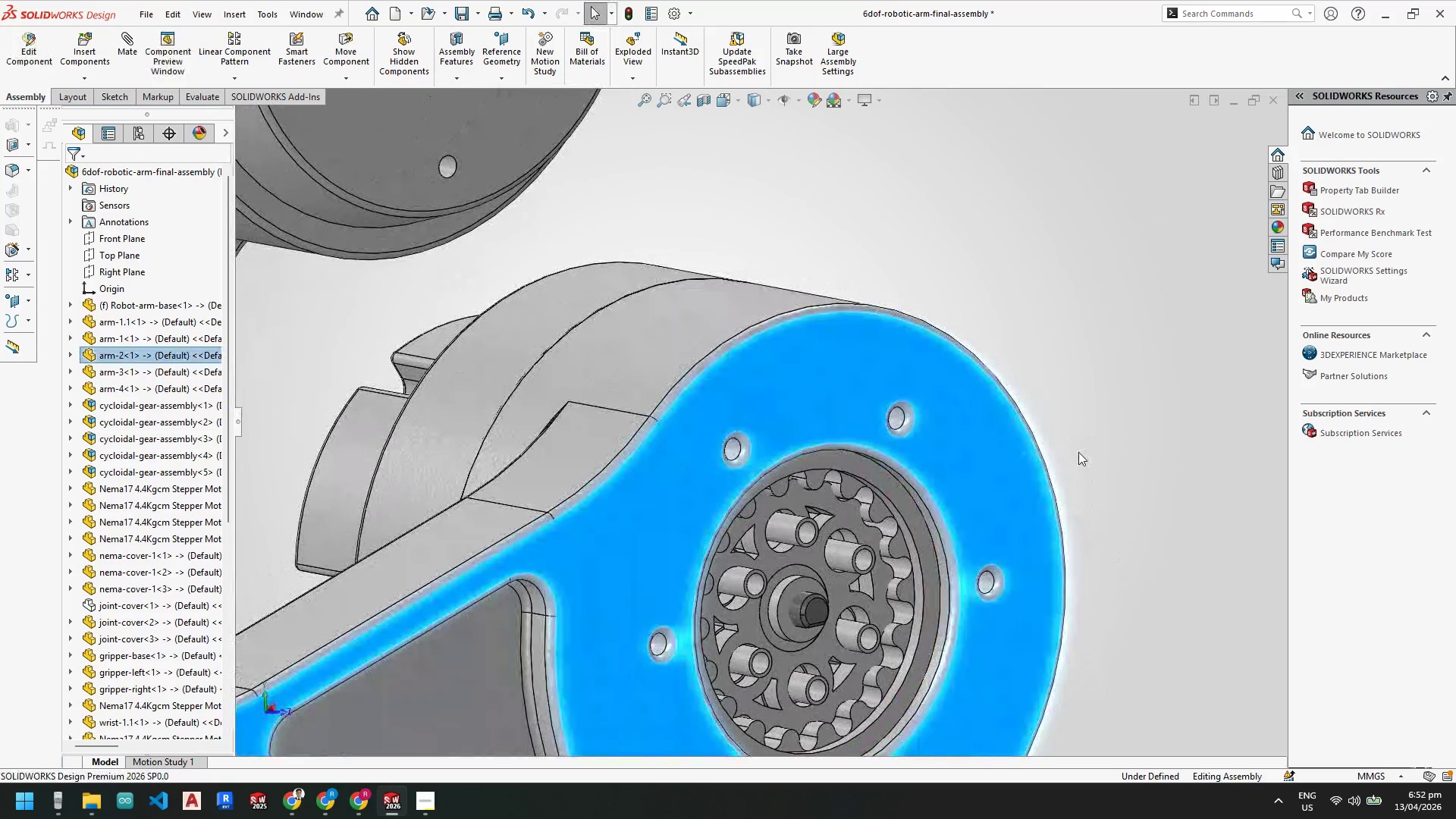 
left_click([1109, 467])
 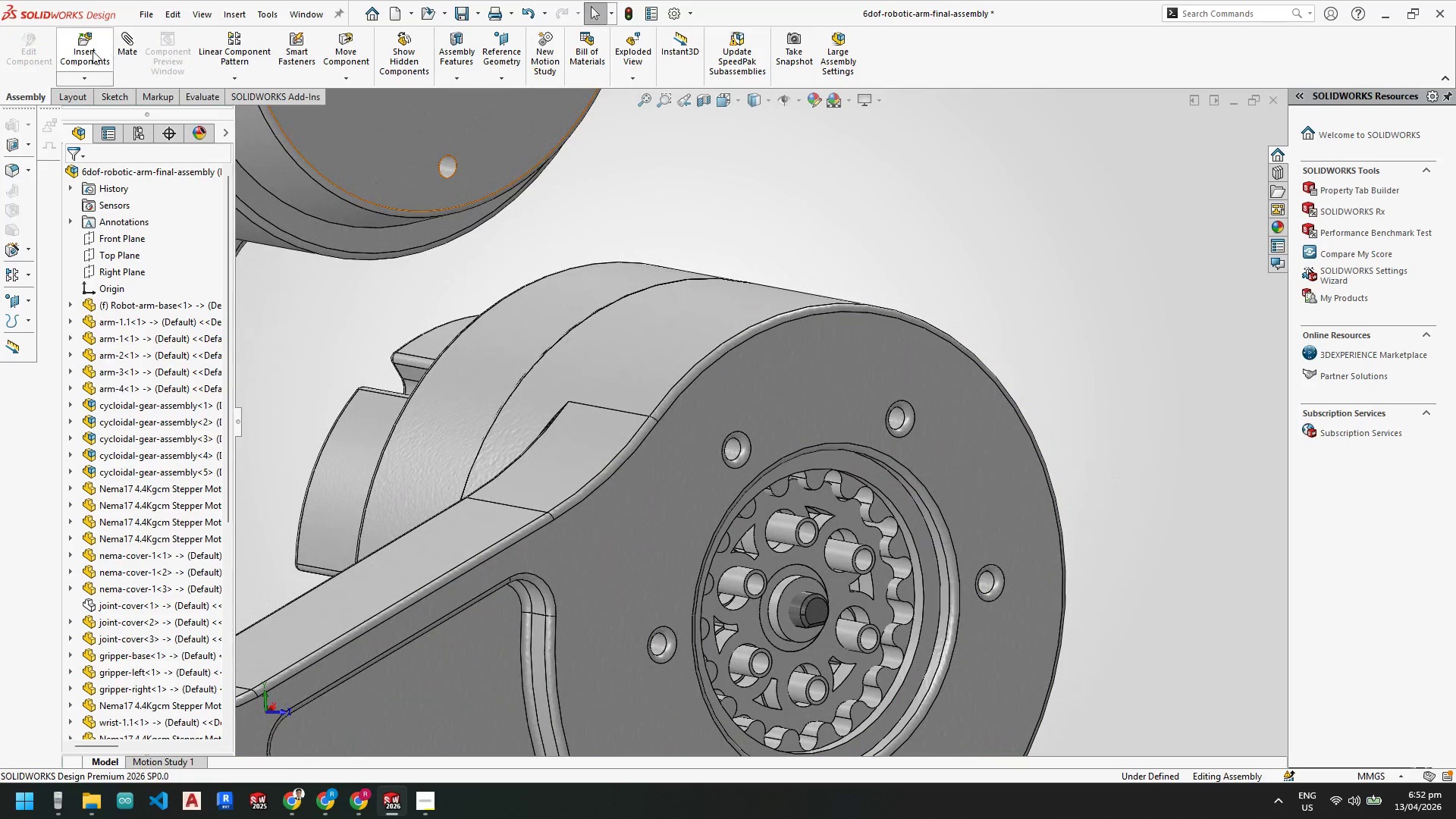 
mouse_move([102, 64])
 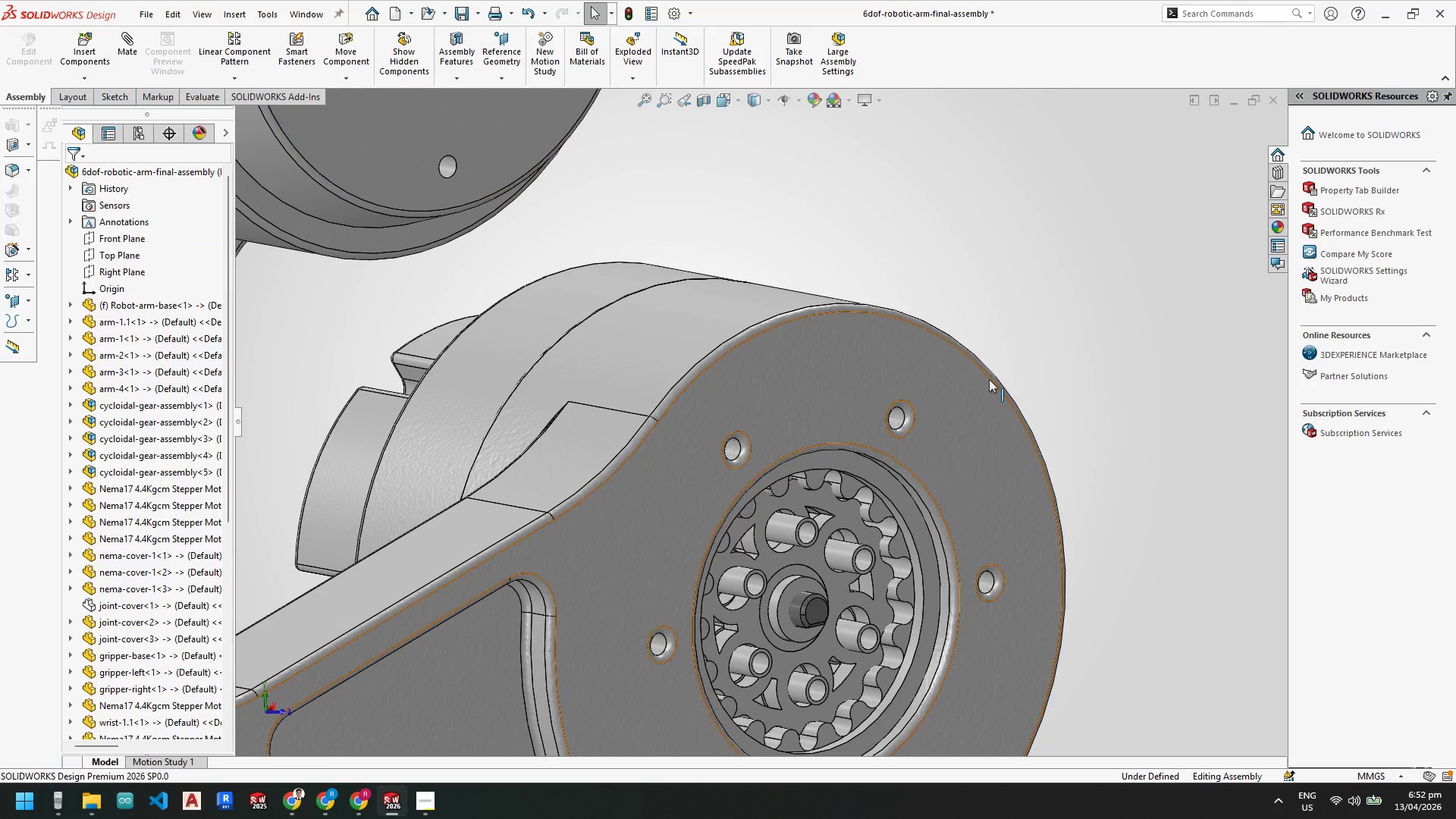 
right_click([984, 381])
 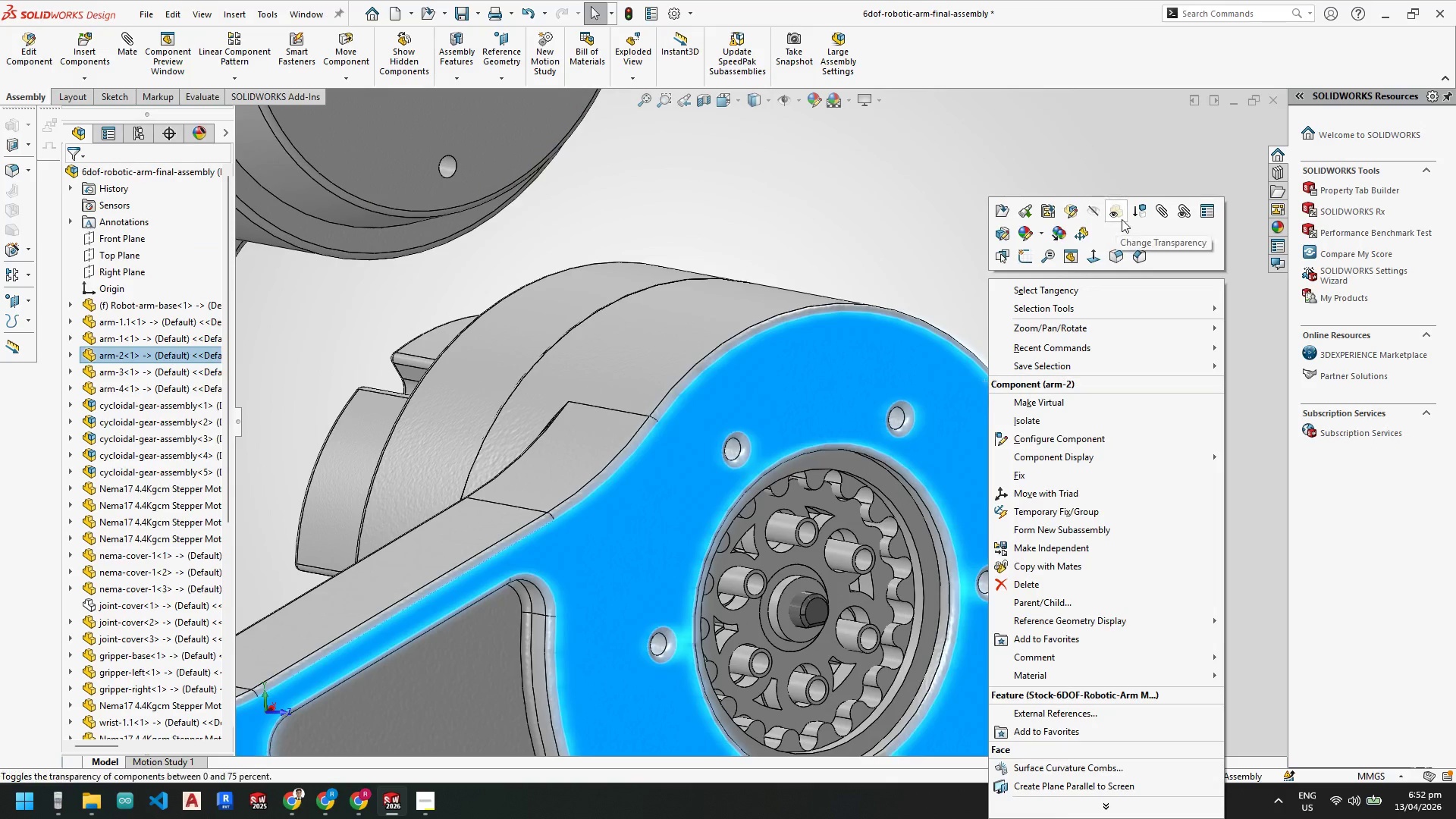 
left_click([1122, 219])
 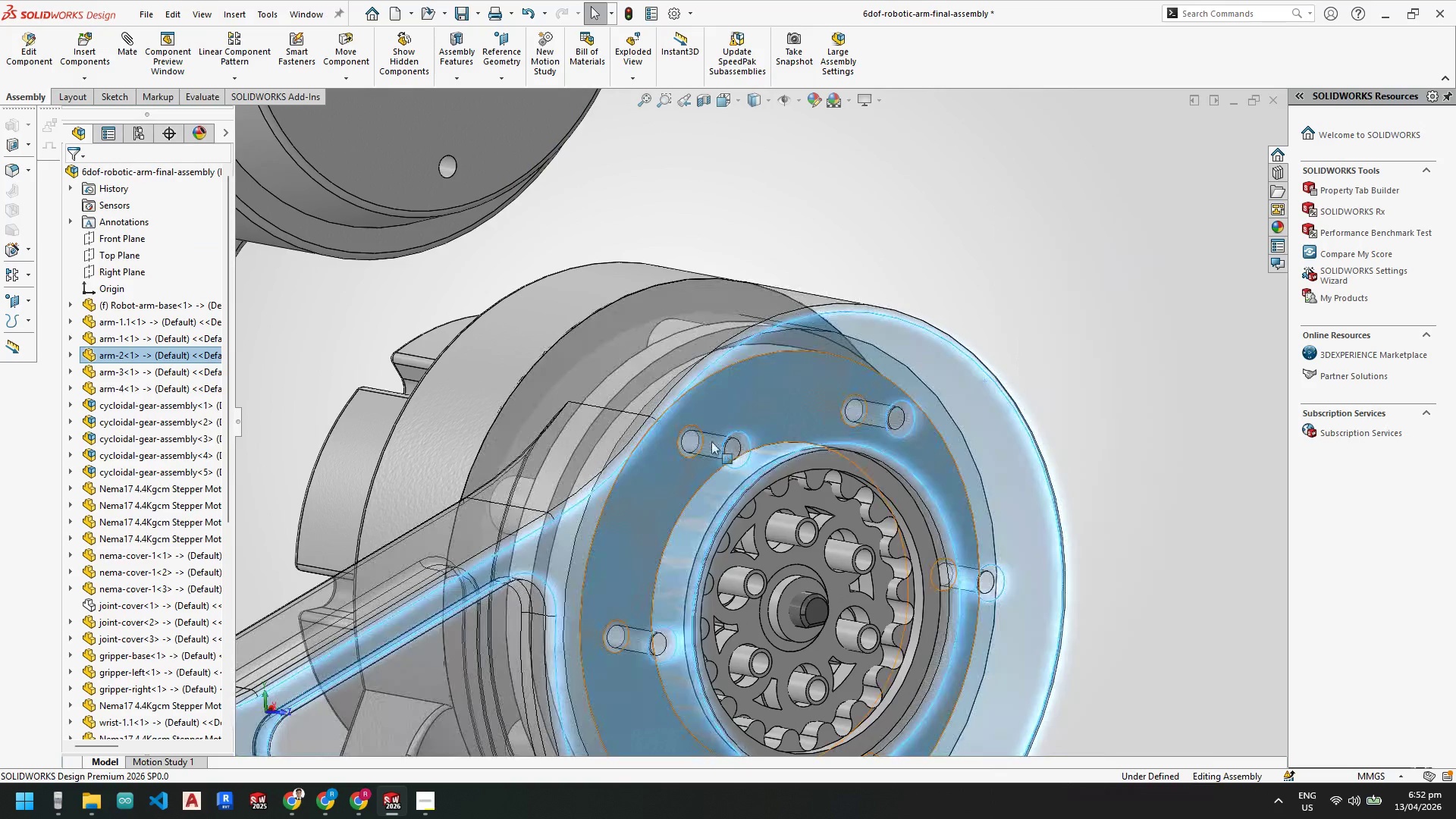 
scroll: coordinate [708, 441], scroll_direction: down, amount: 3.0
 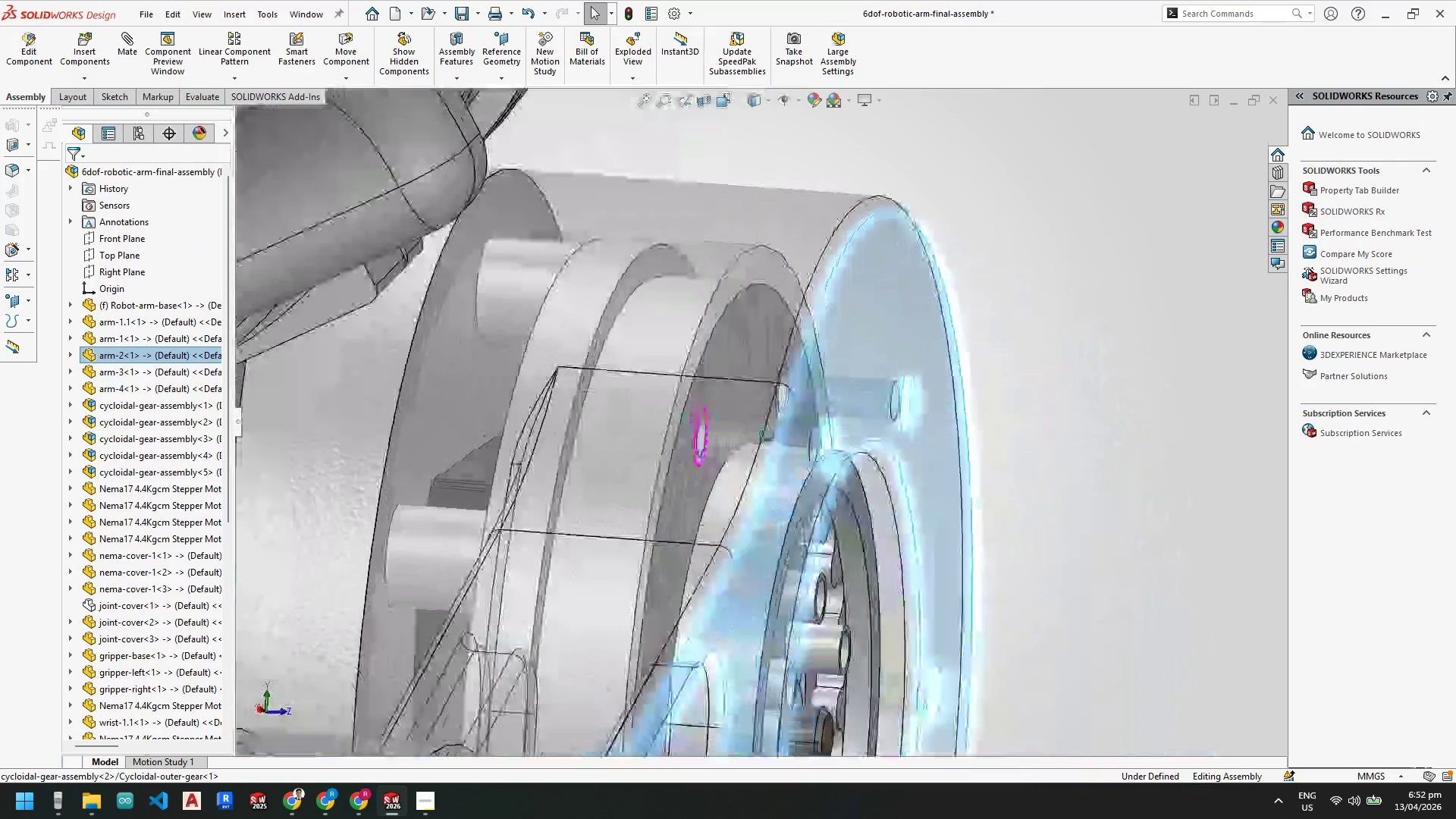 
left_click([91, 49])
 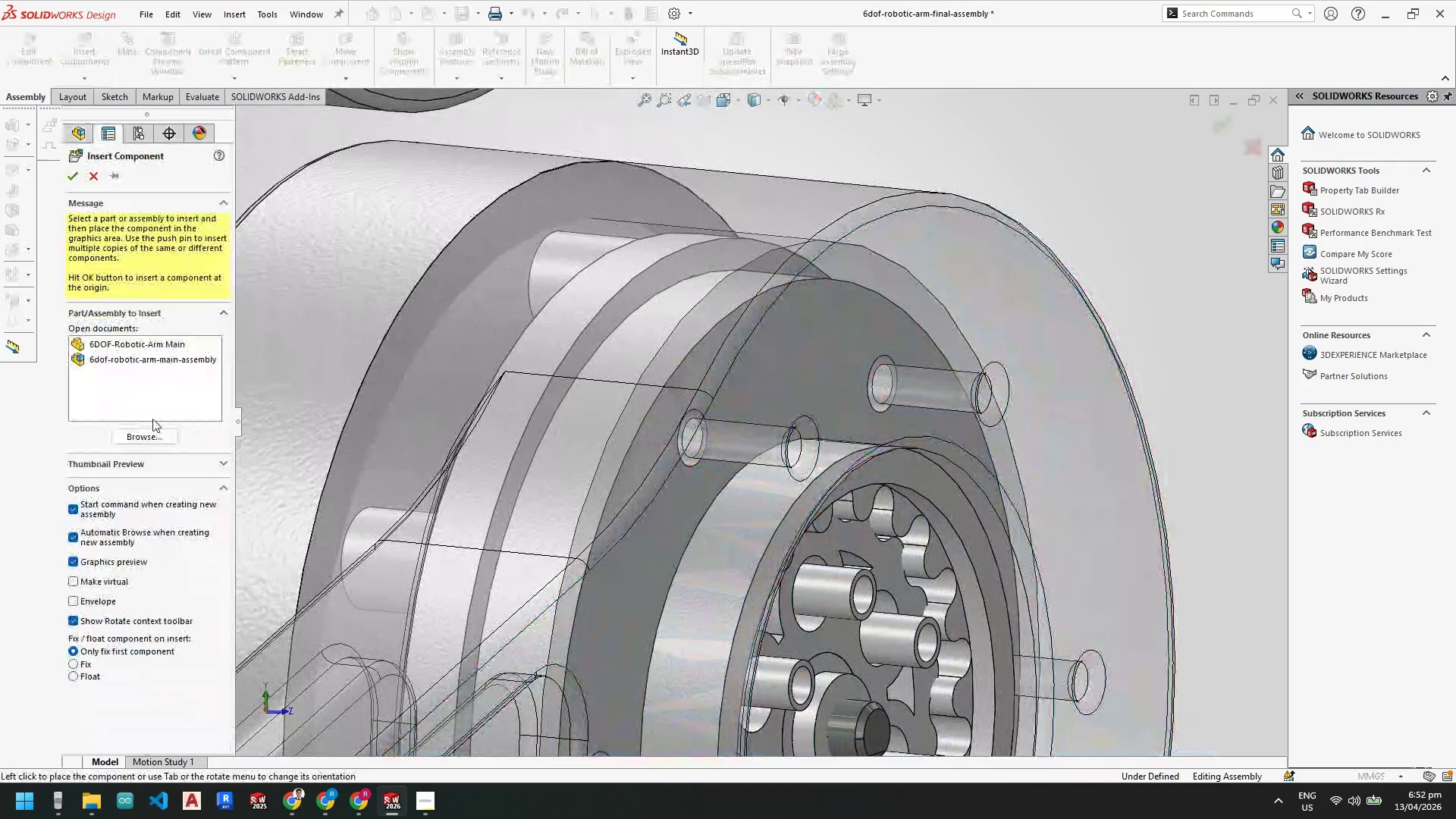 
left_click([153, 434])
 